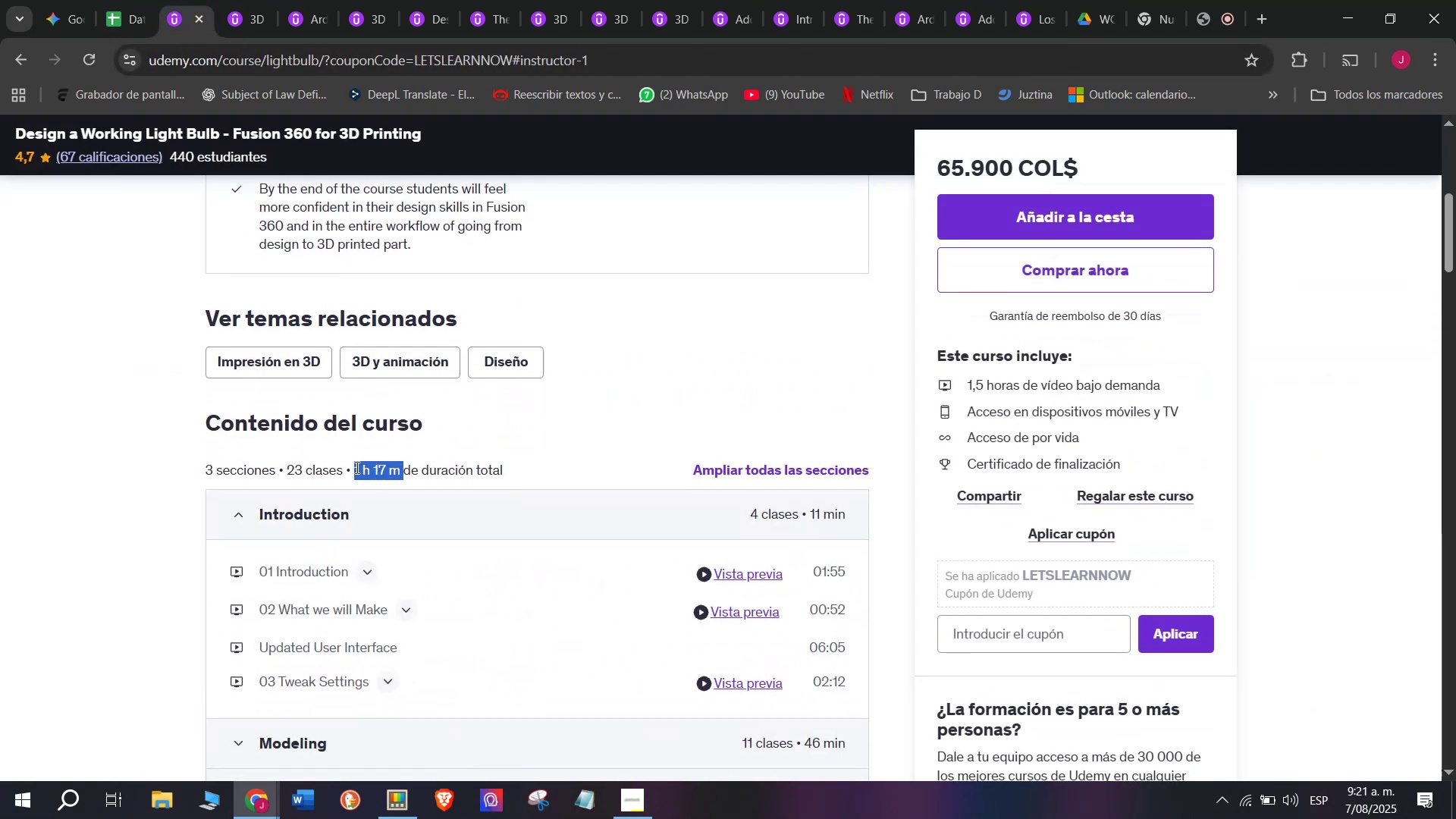 
key(Control+C)
 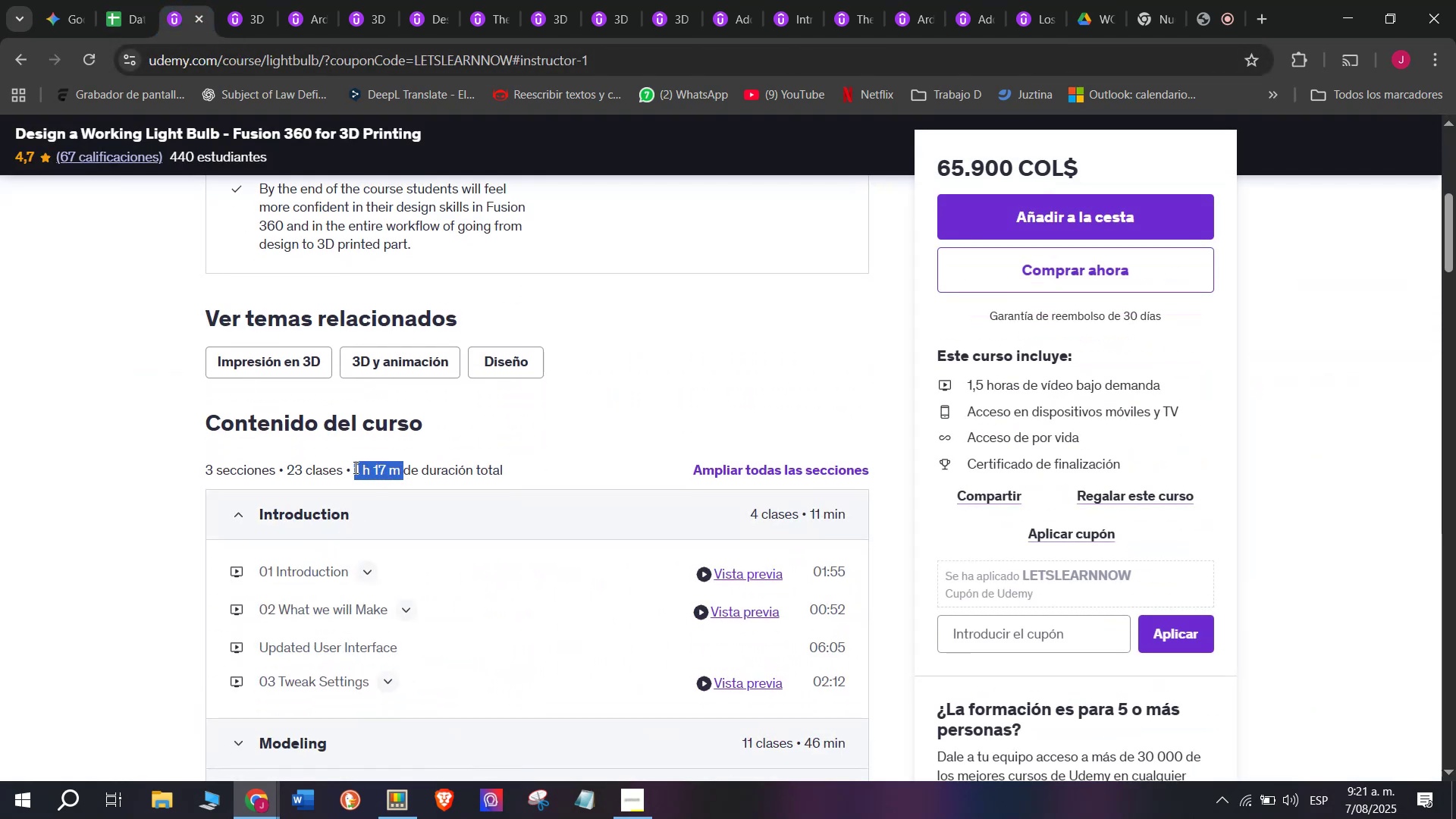 
key(Control+ControlLeft)
 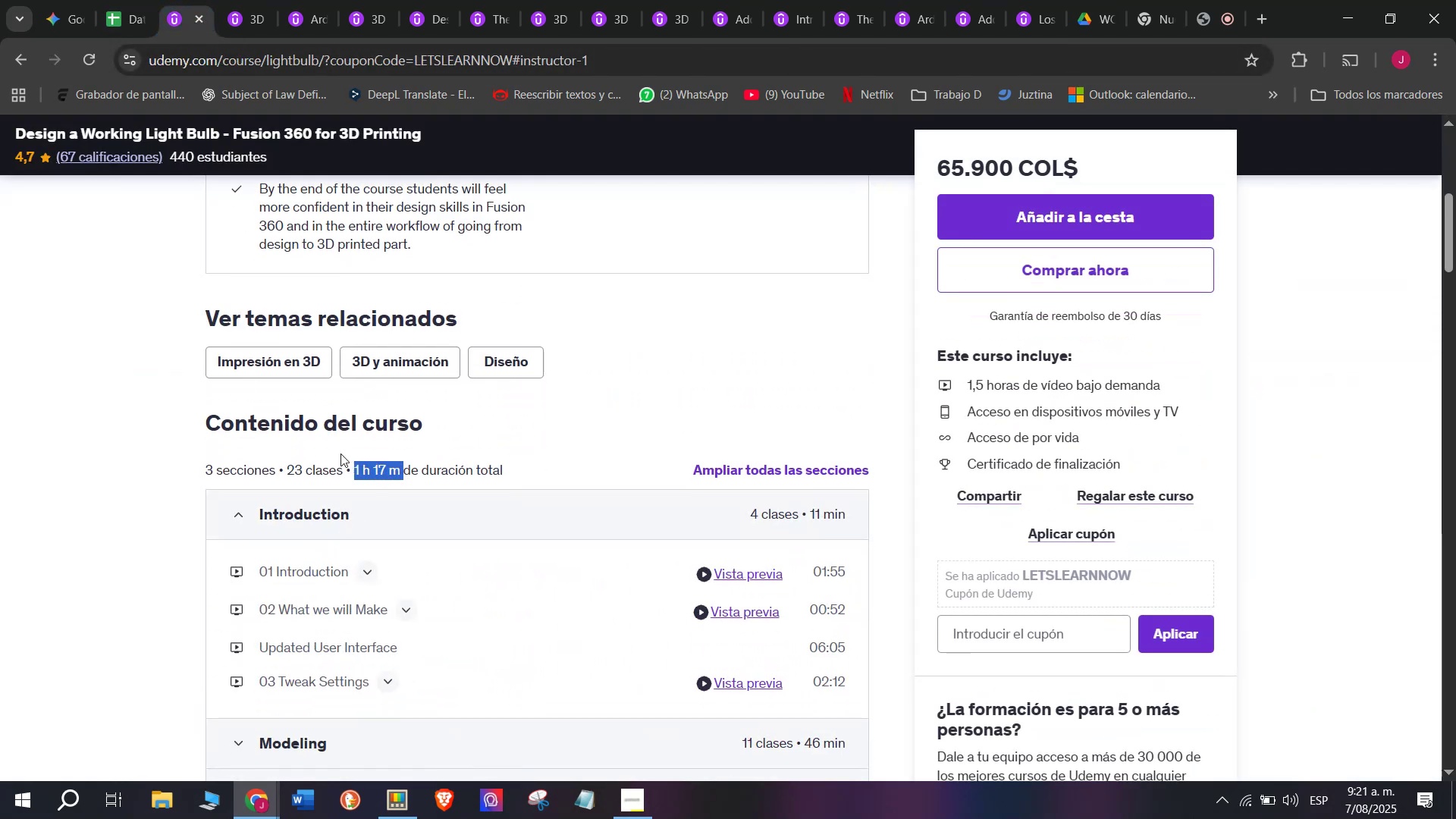 
key(Break)
 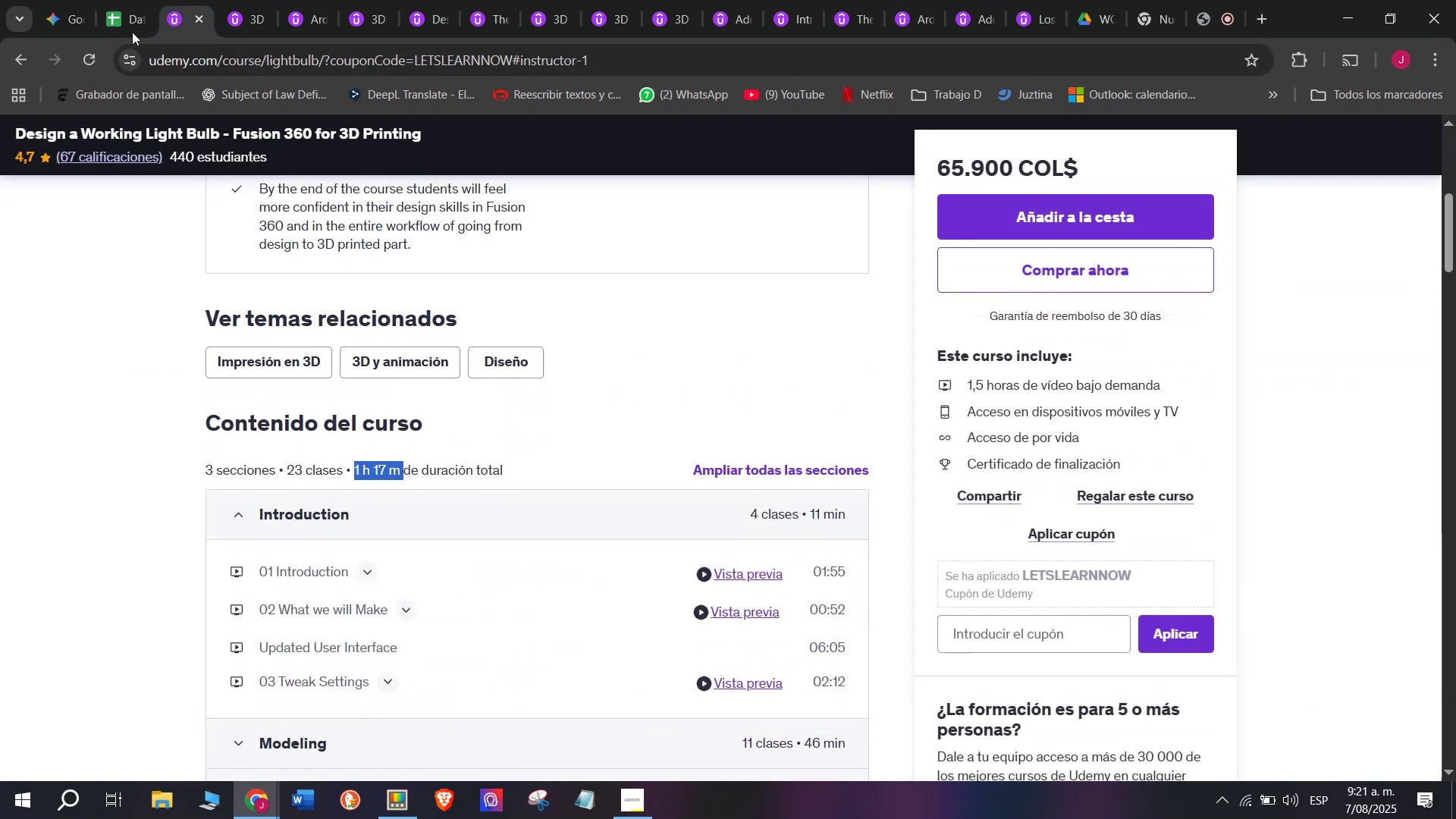 
key(Control+C)
 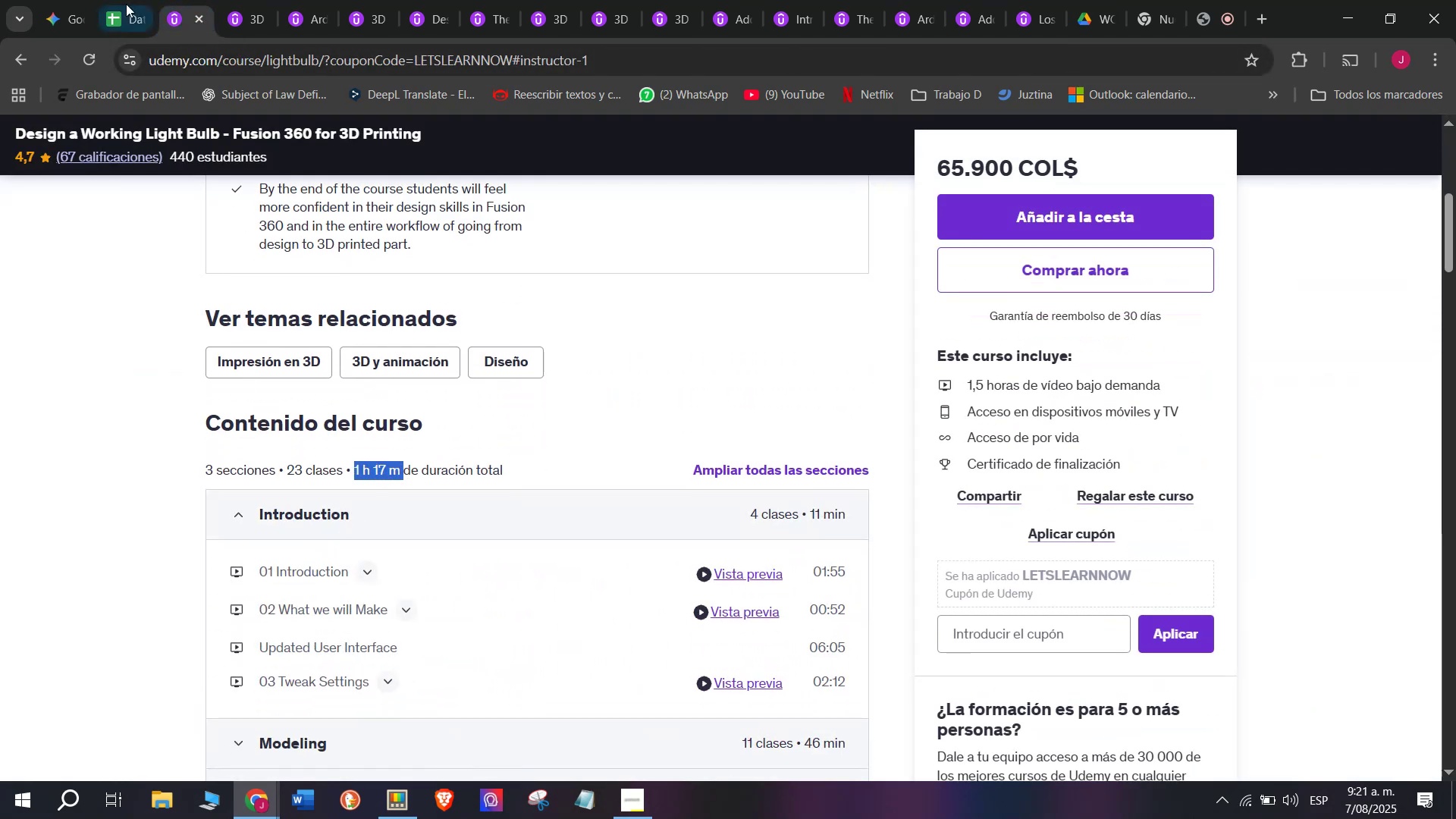 
left_click([122, 0])
 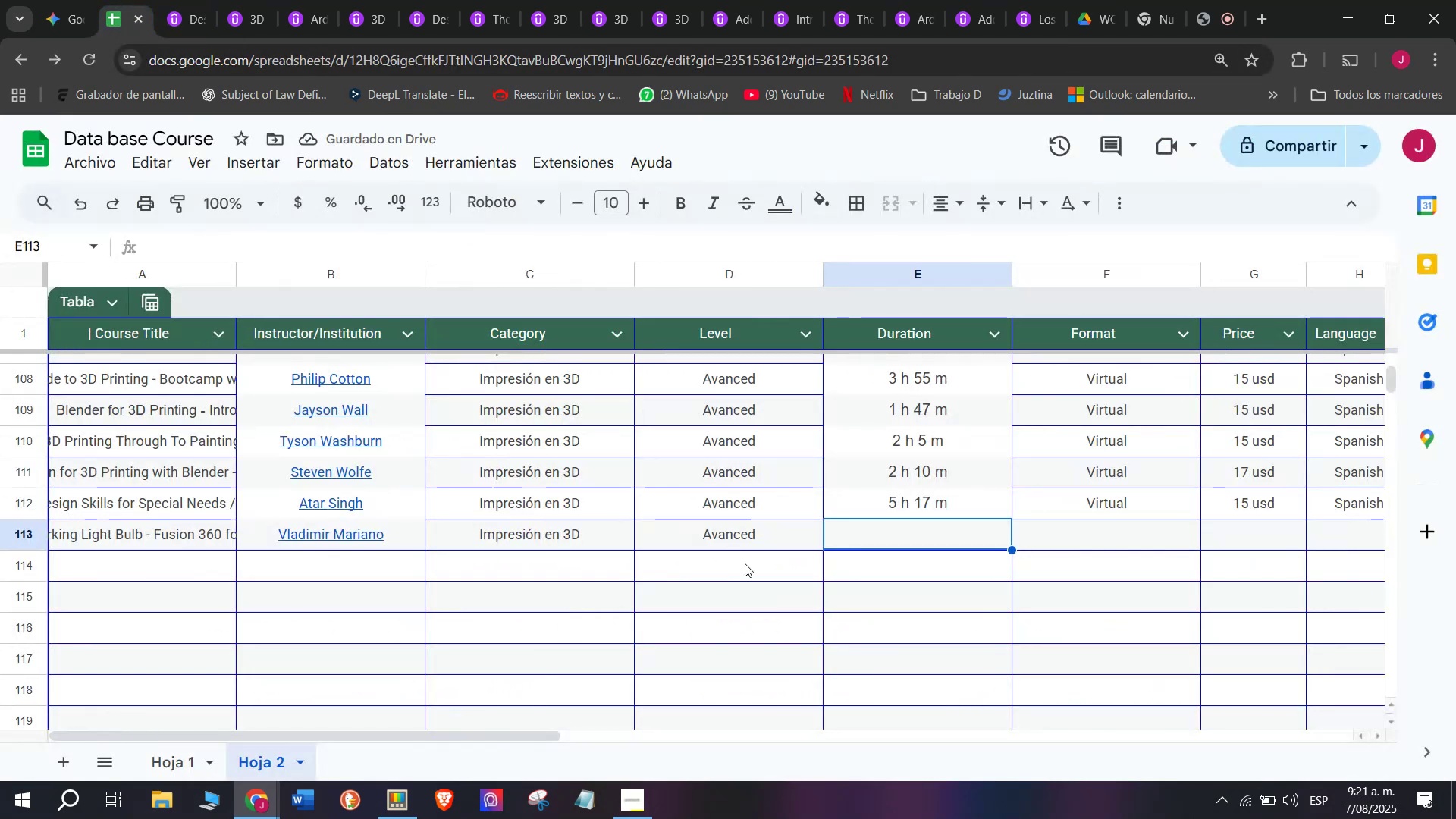 
key(Z)
 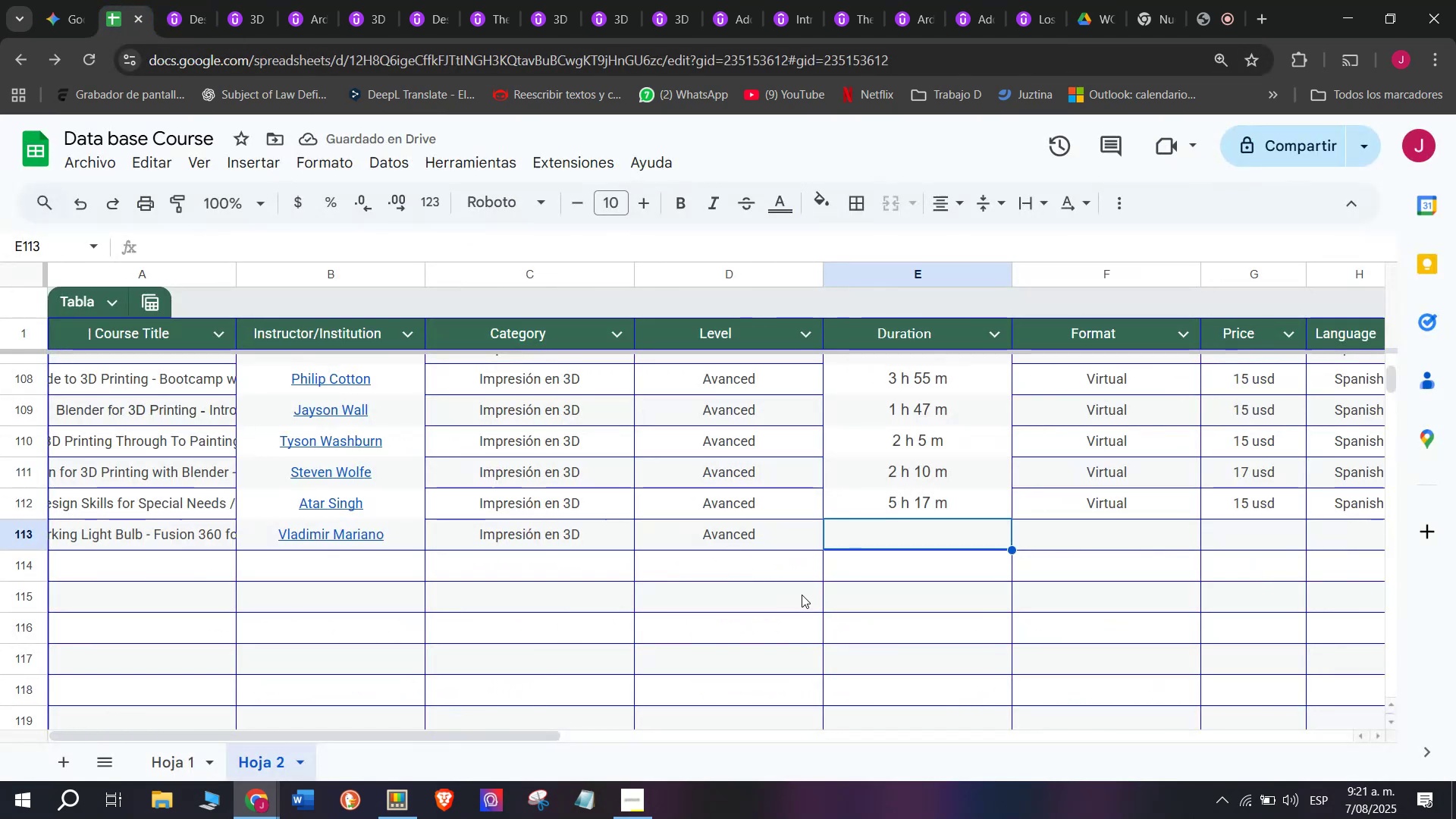 
key(Control+ControlLeft)
 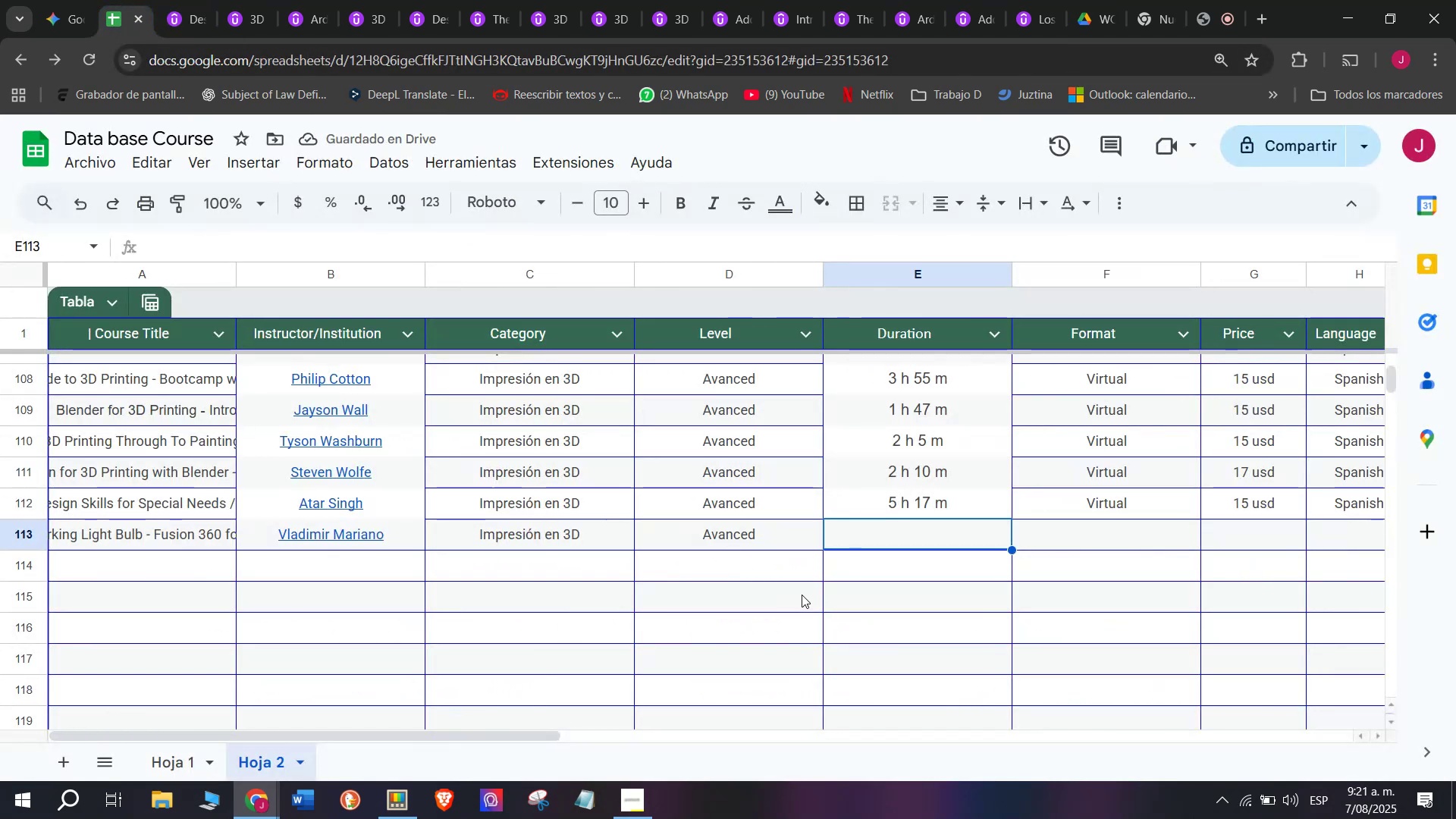 
key(Control+V)
 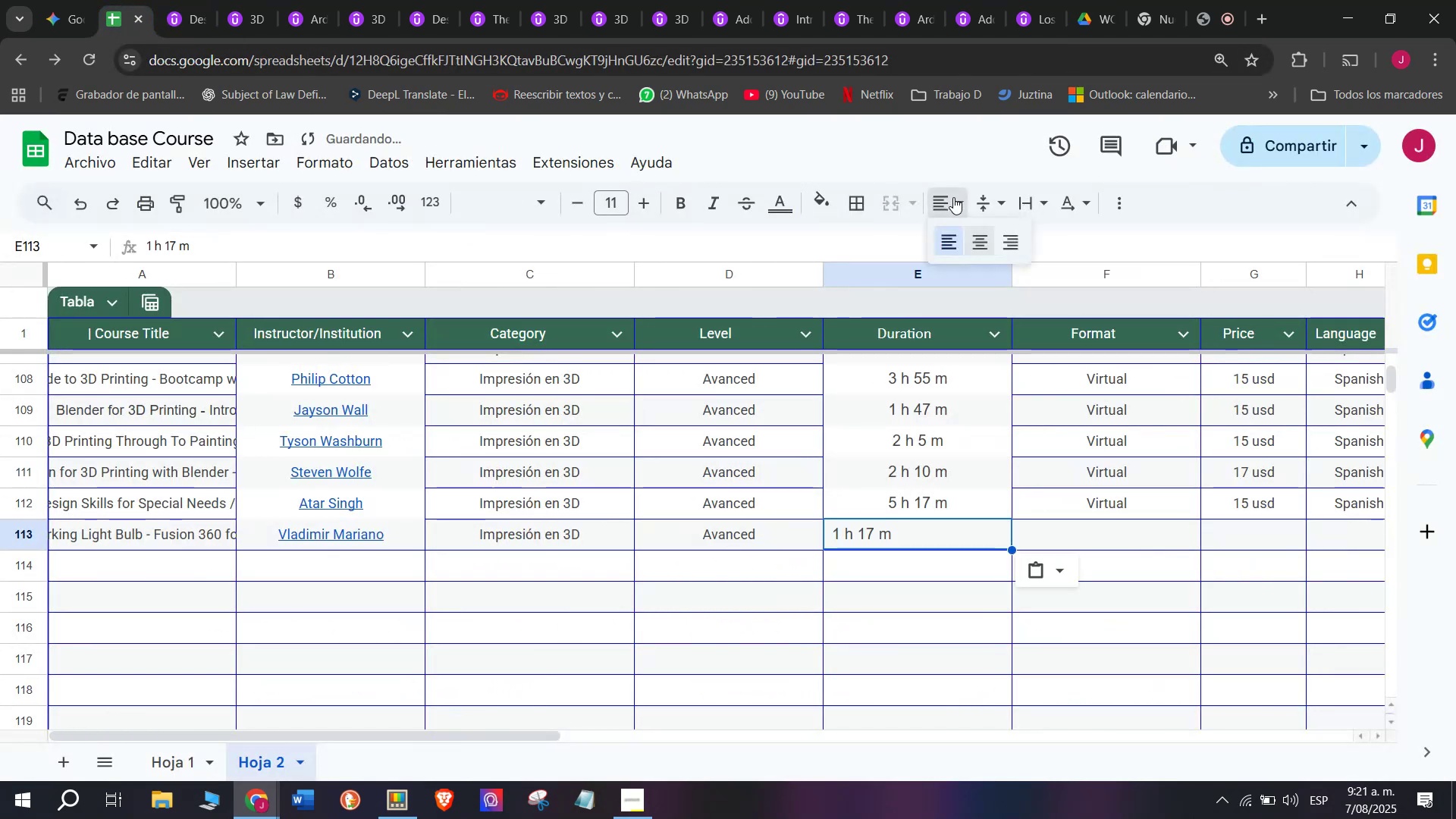 
double_click([987, 246])
 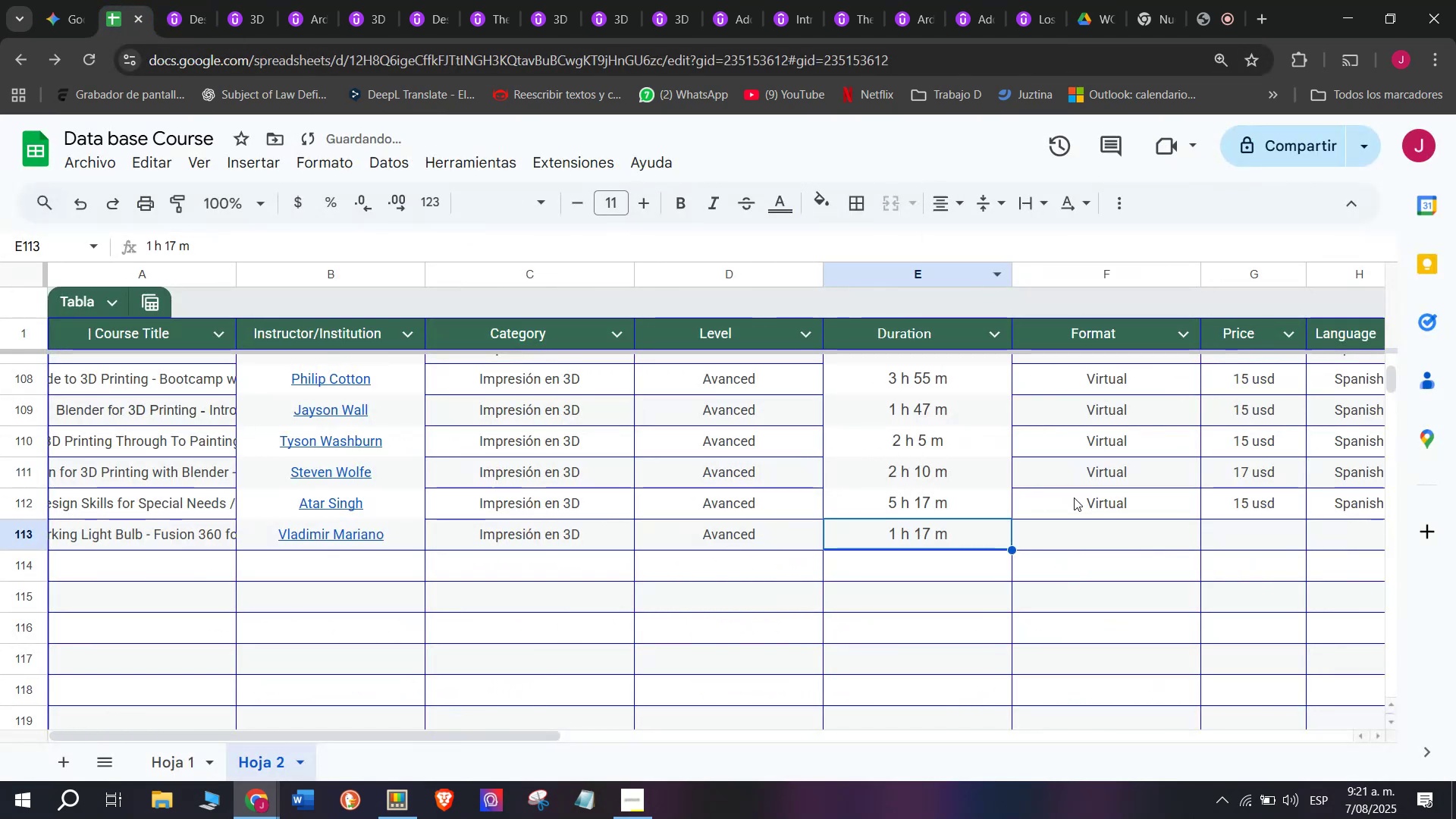 
key(Break)
 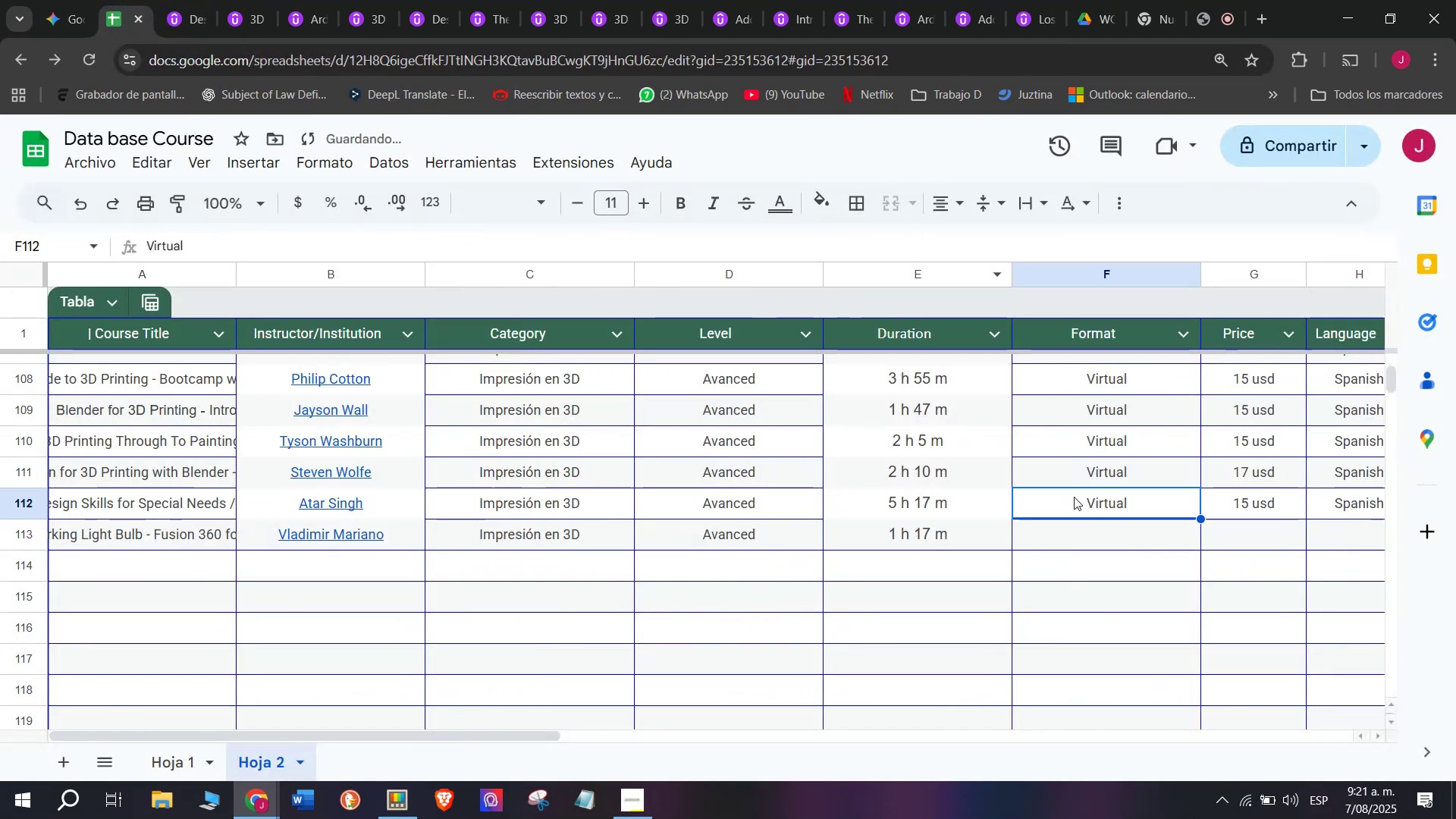 
key(Control+ControlLeft)
 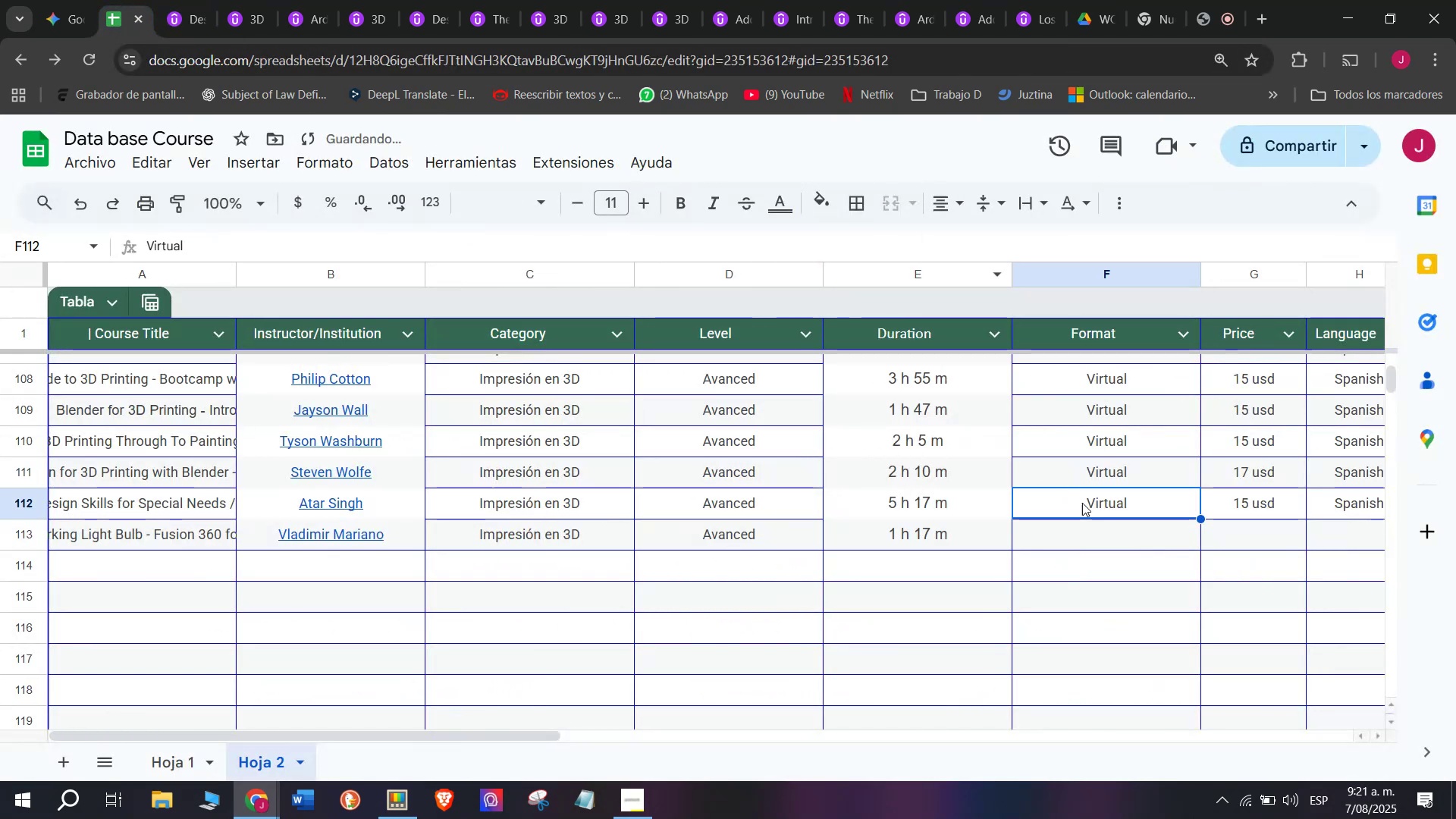 
key(Control+C)
 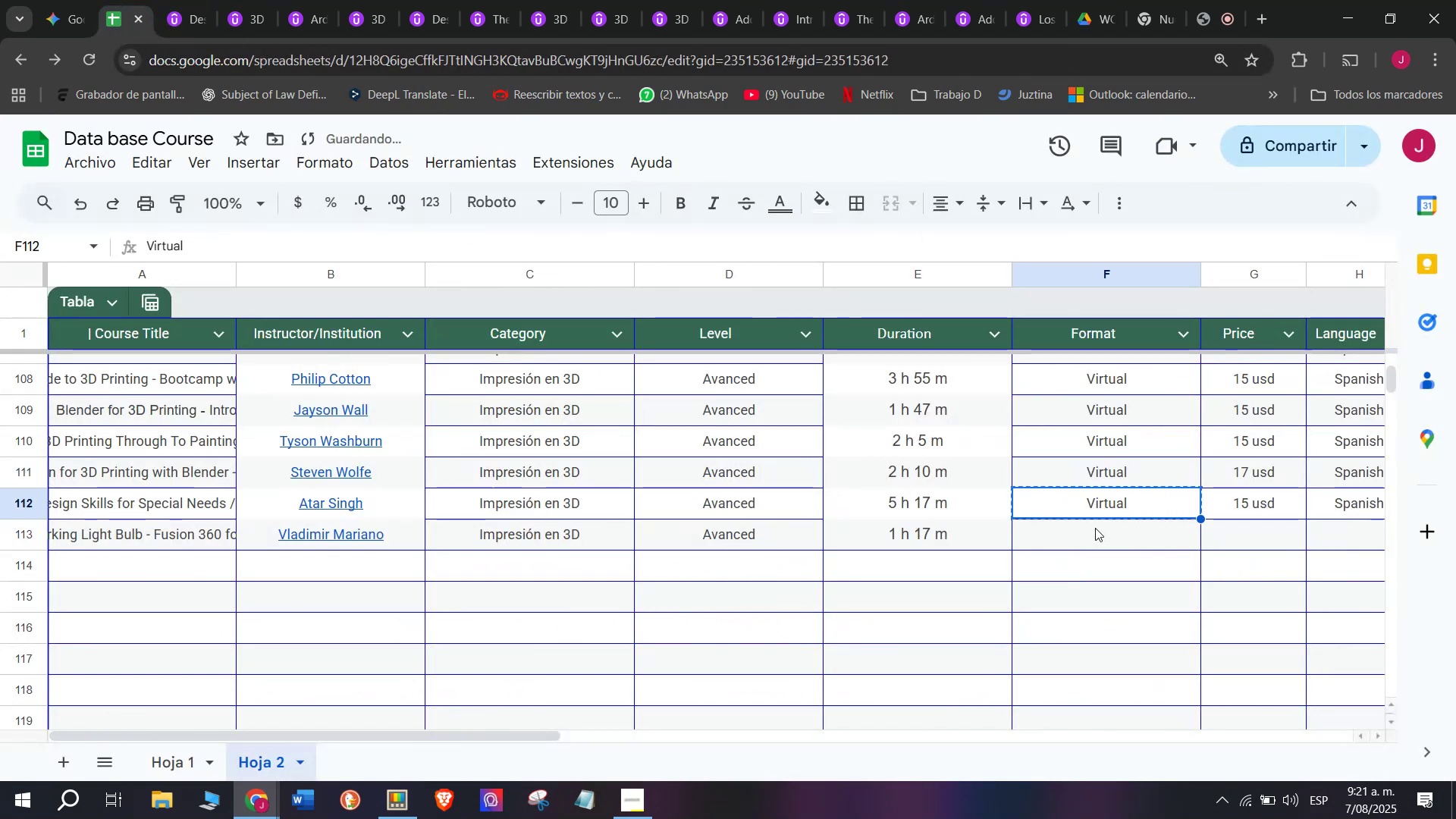 
key(Z)
 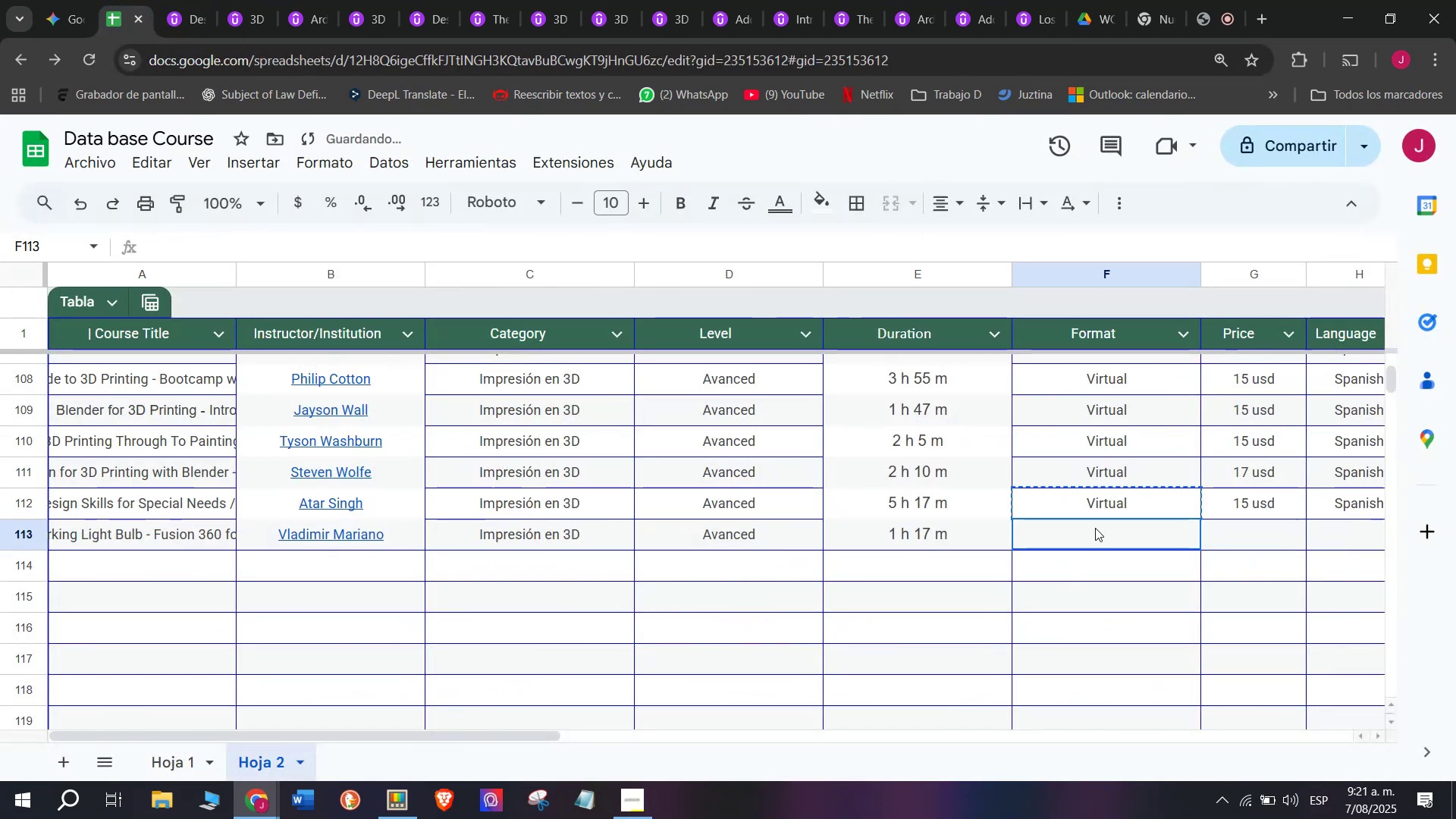 
key(Control+ControlLeft)
 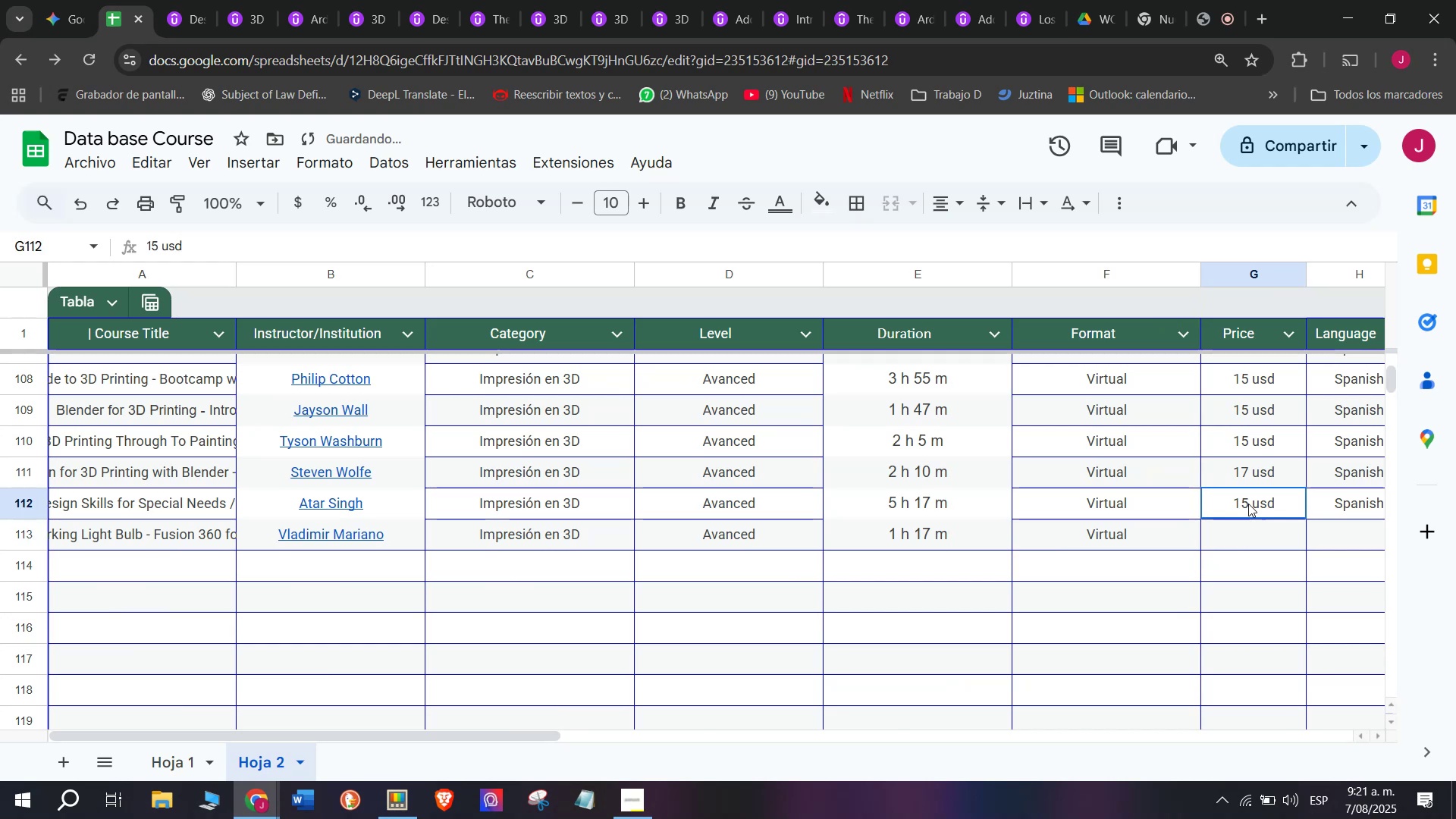 
key(Control+V)
 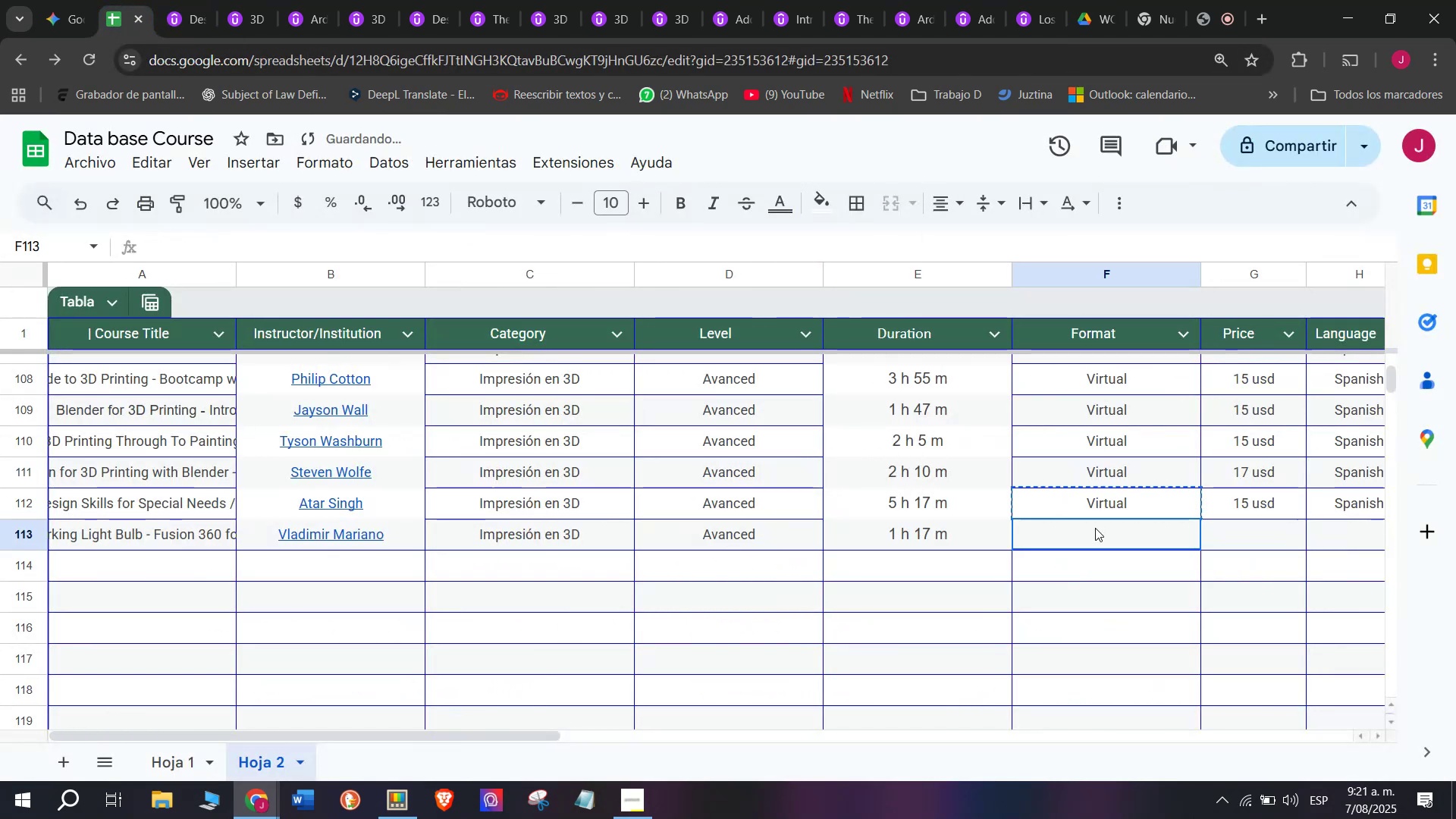 
double_click([1095, 528])
 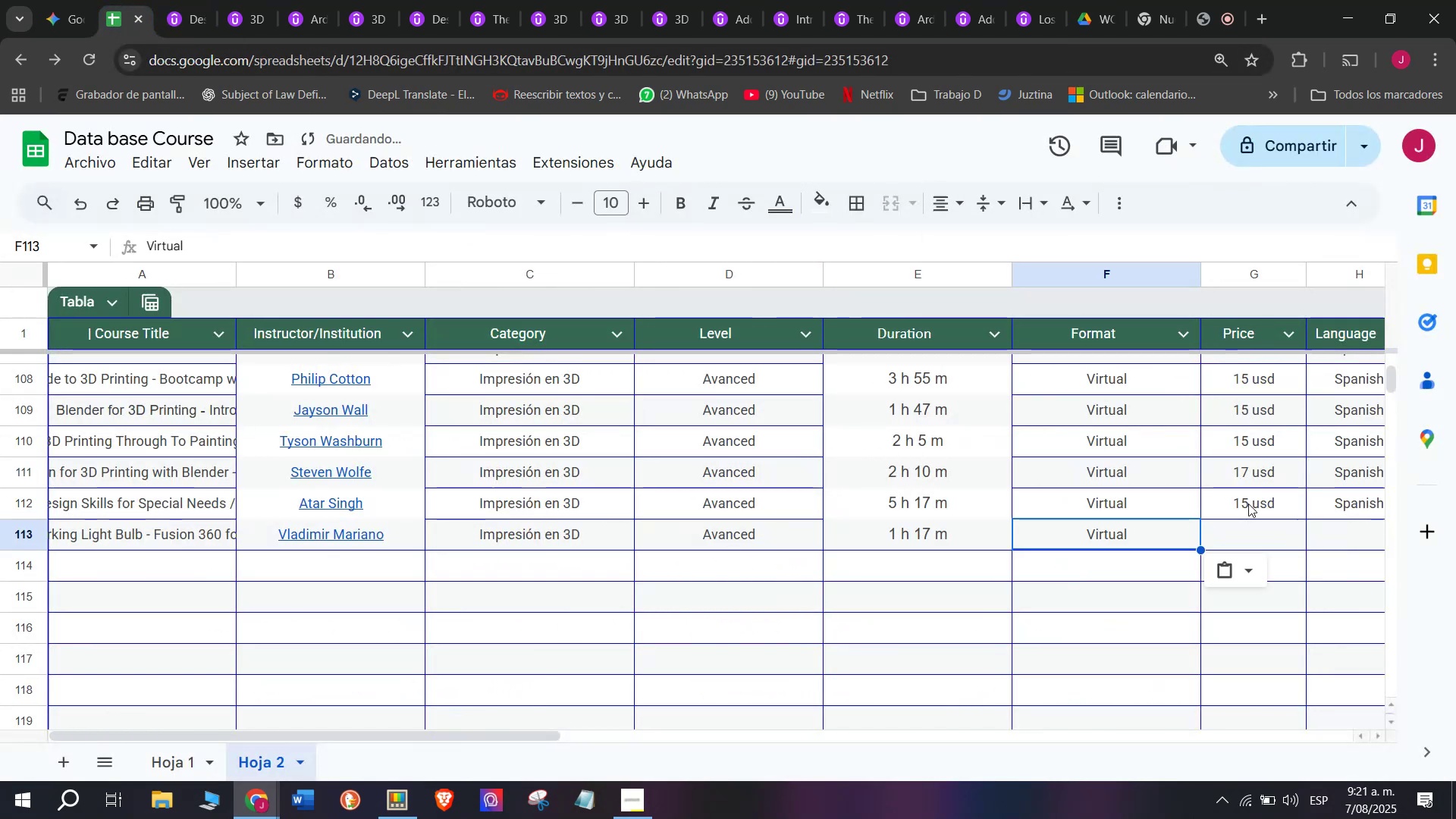 
triple_click([1248, 504])
 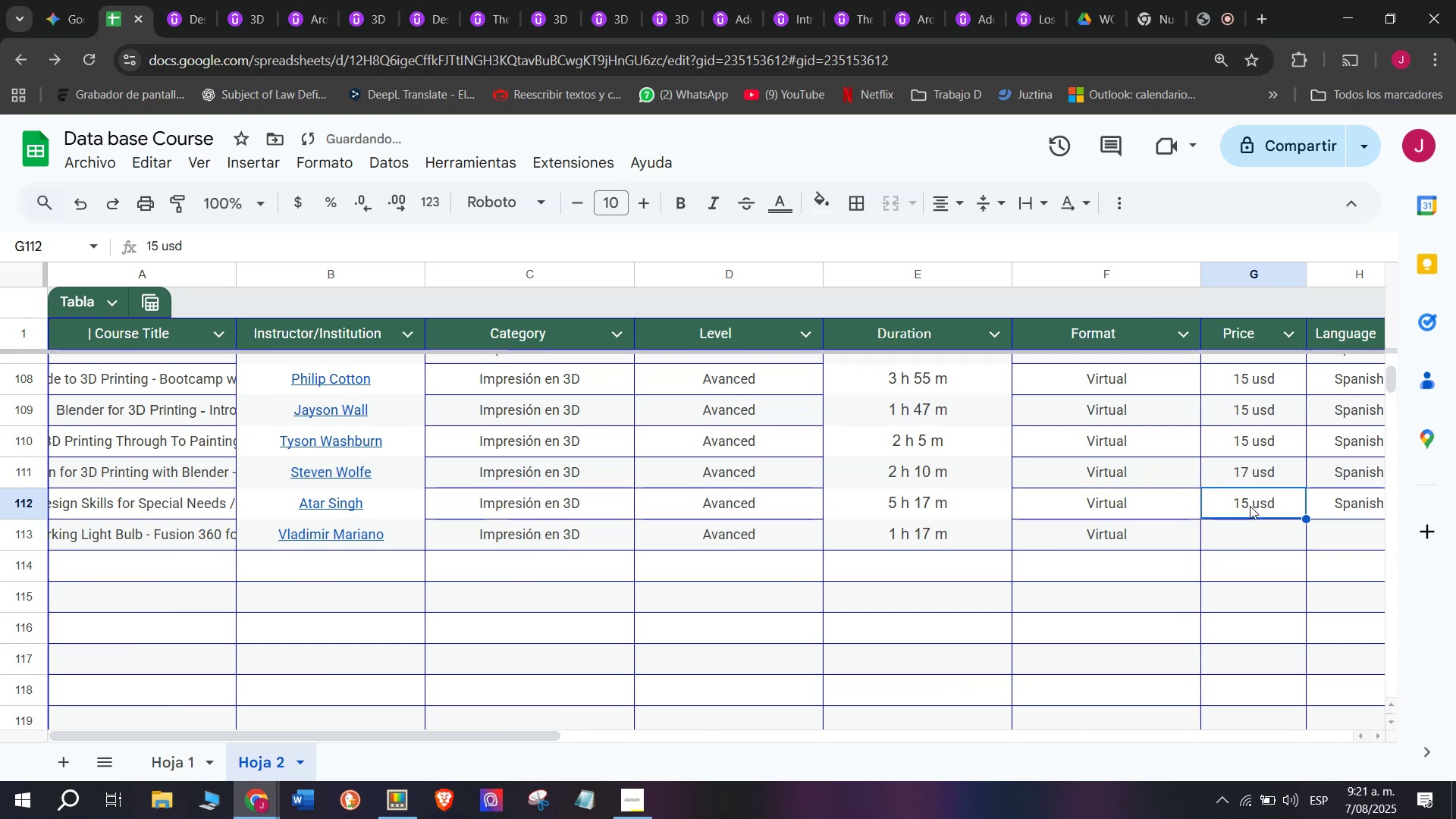 
key(Break)
 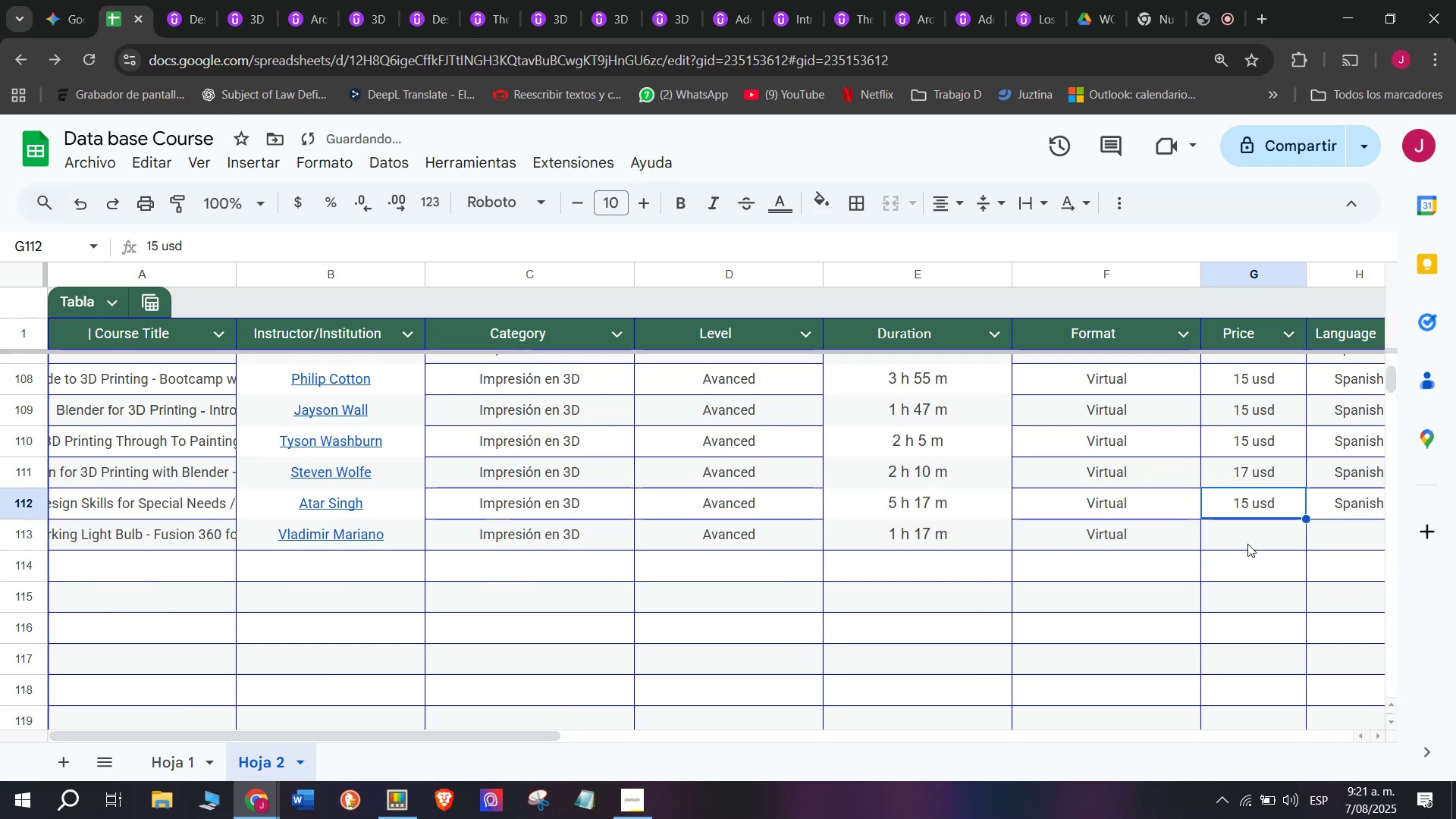 
key(Control+ControlLeft)
 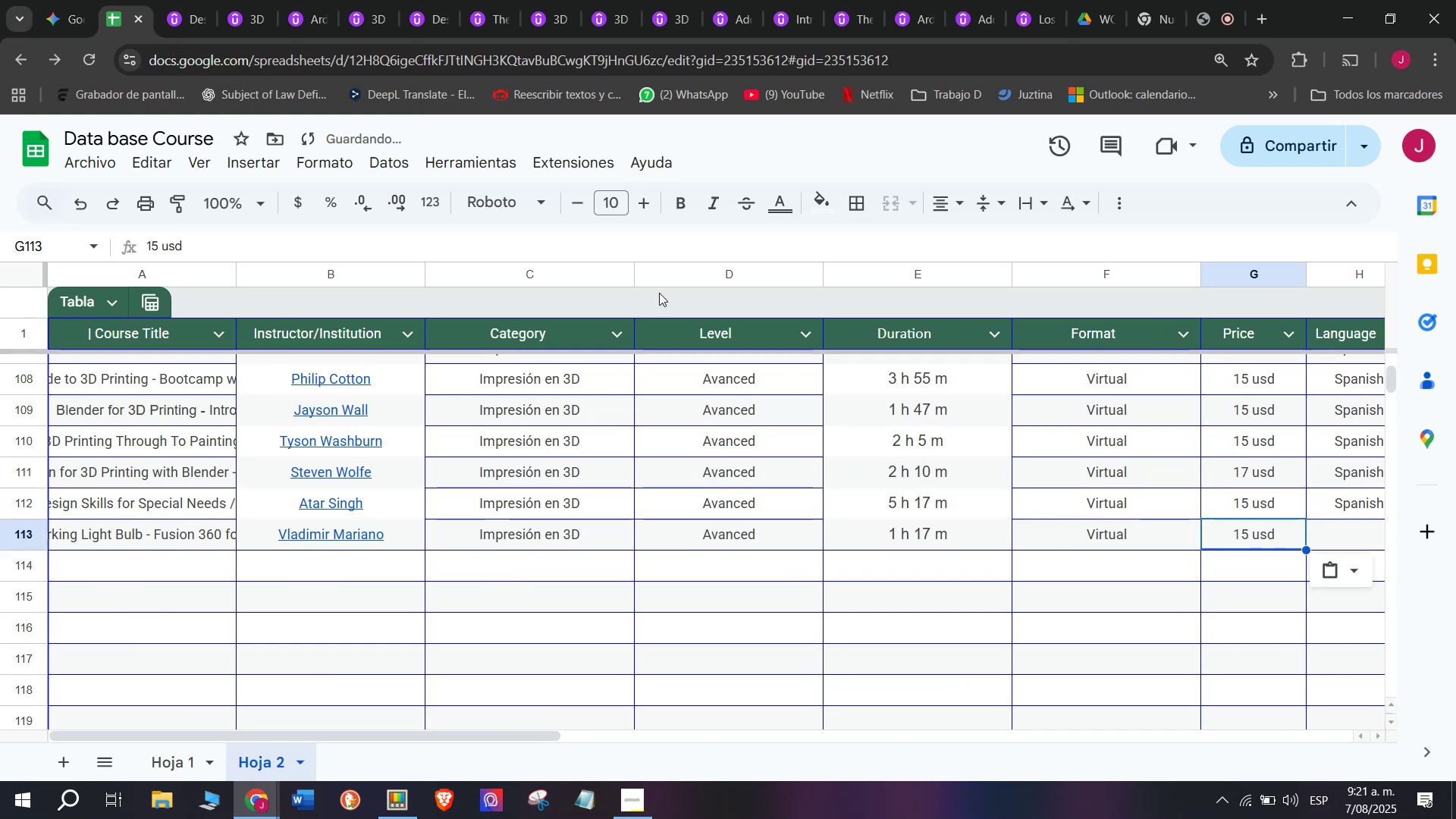 
key(Control+C)
 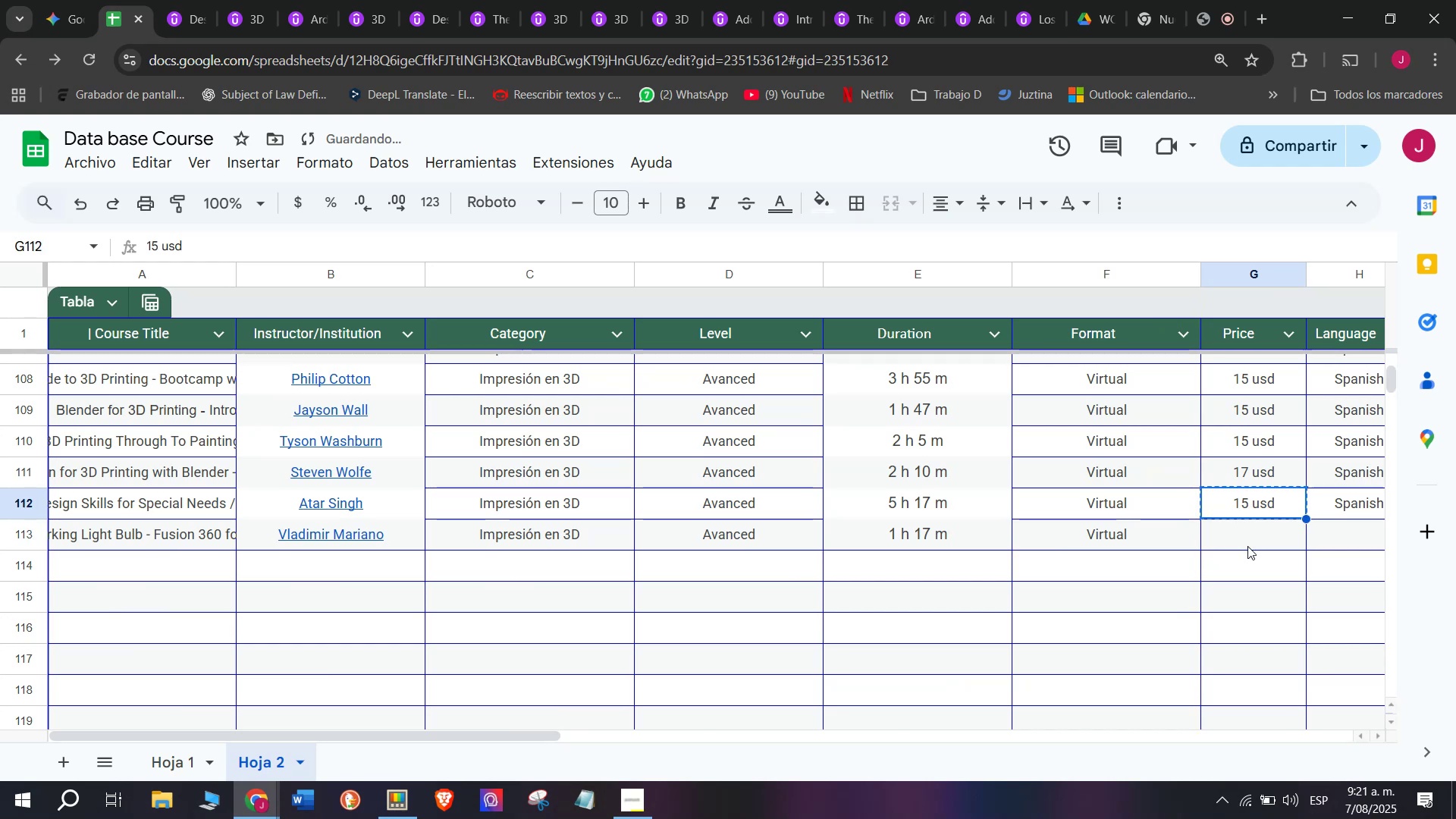 
key(Control+ControlLeft)
 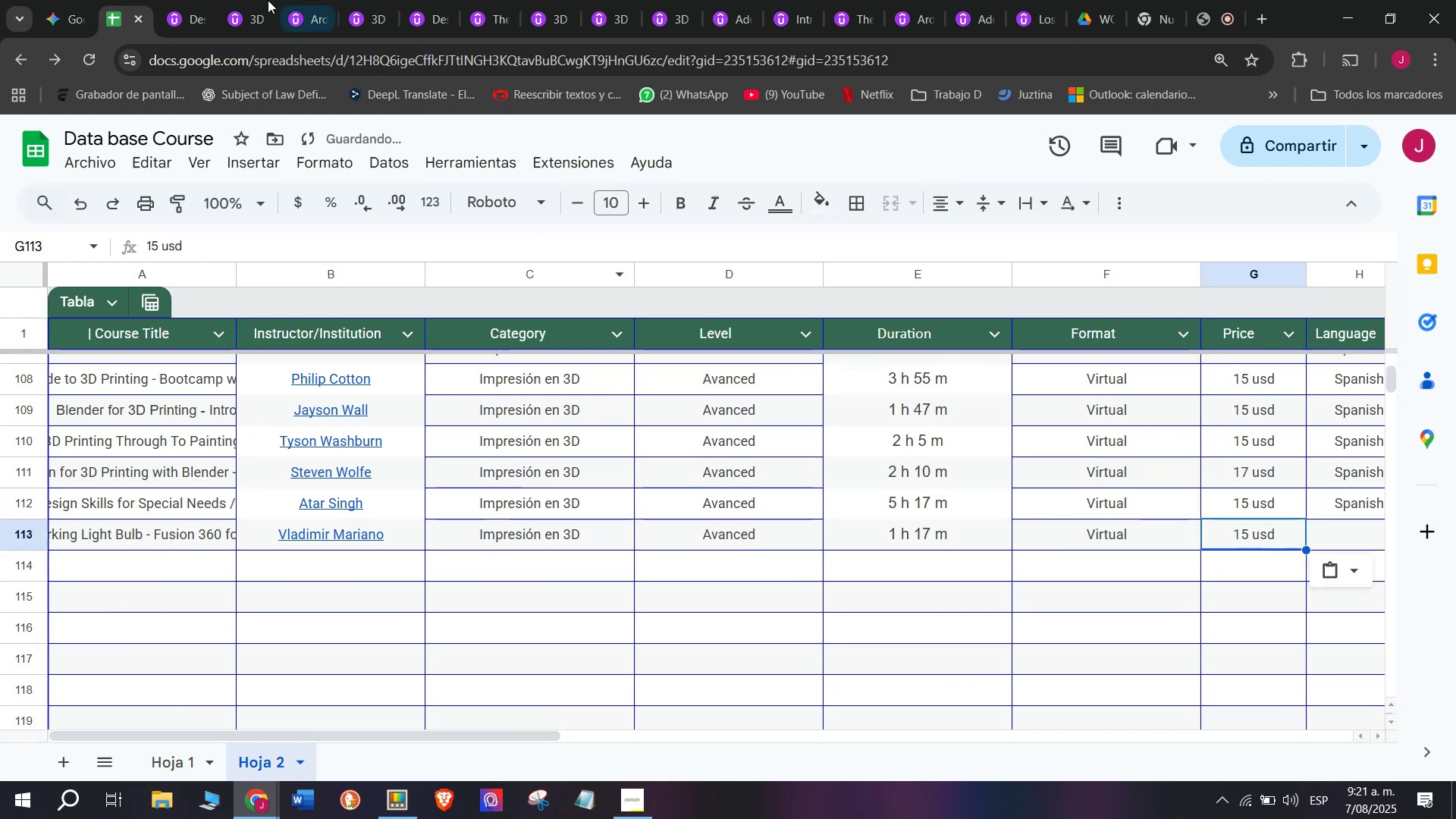 
key(Z)
 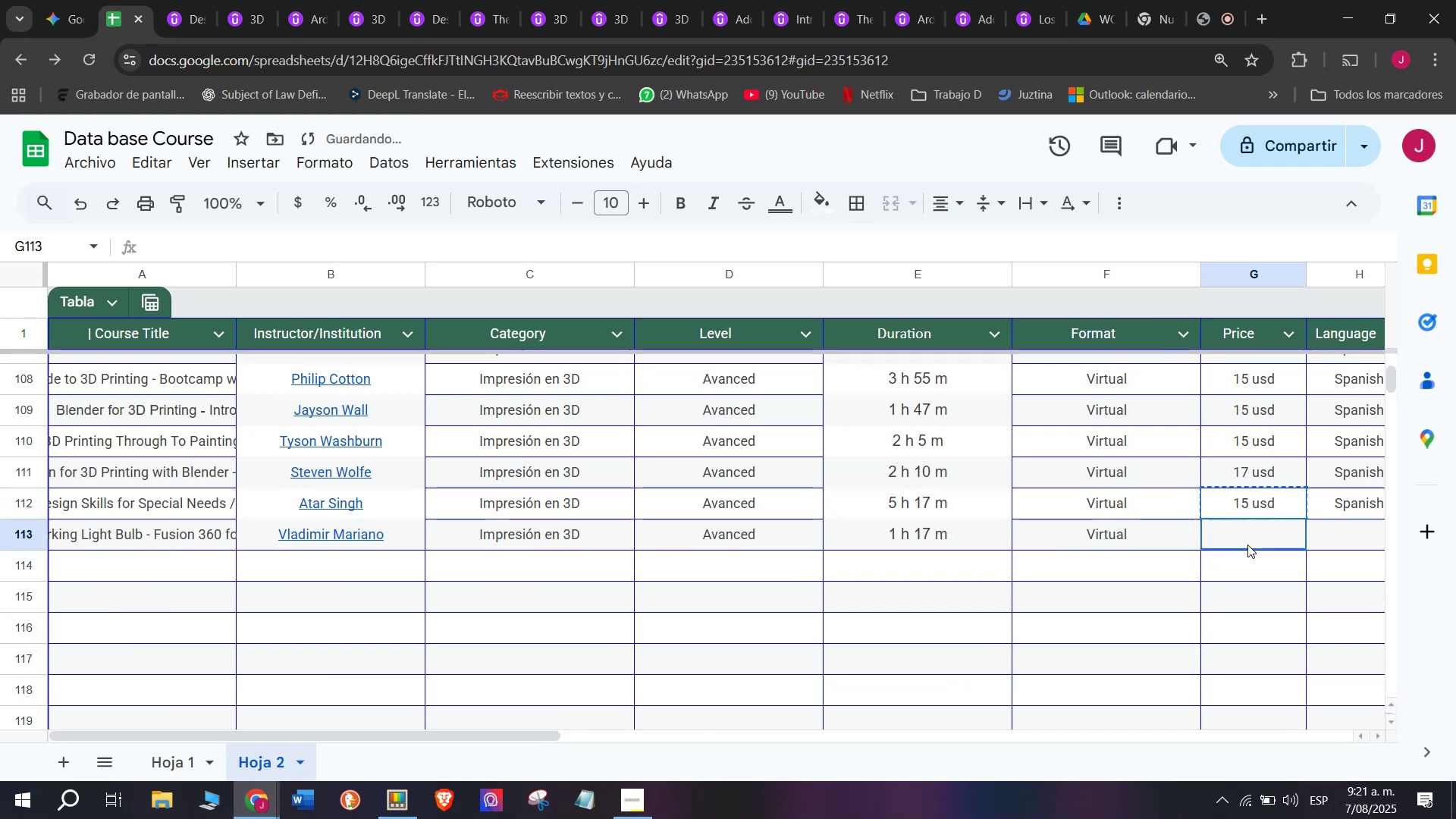 
key(Control+V)
 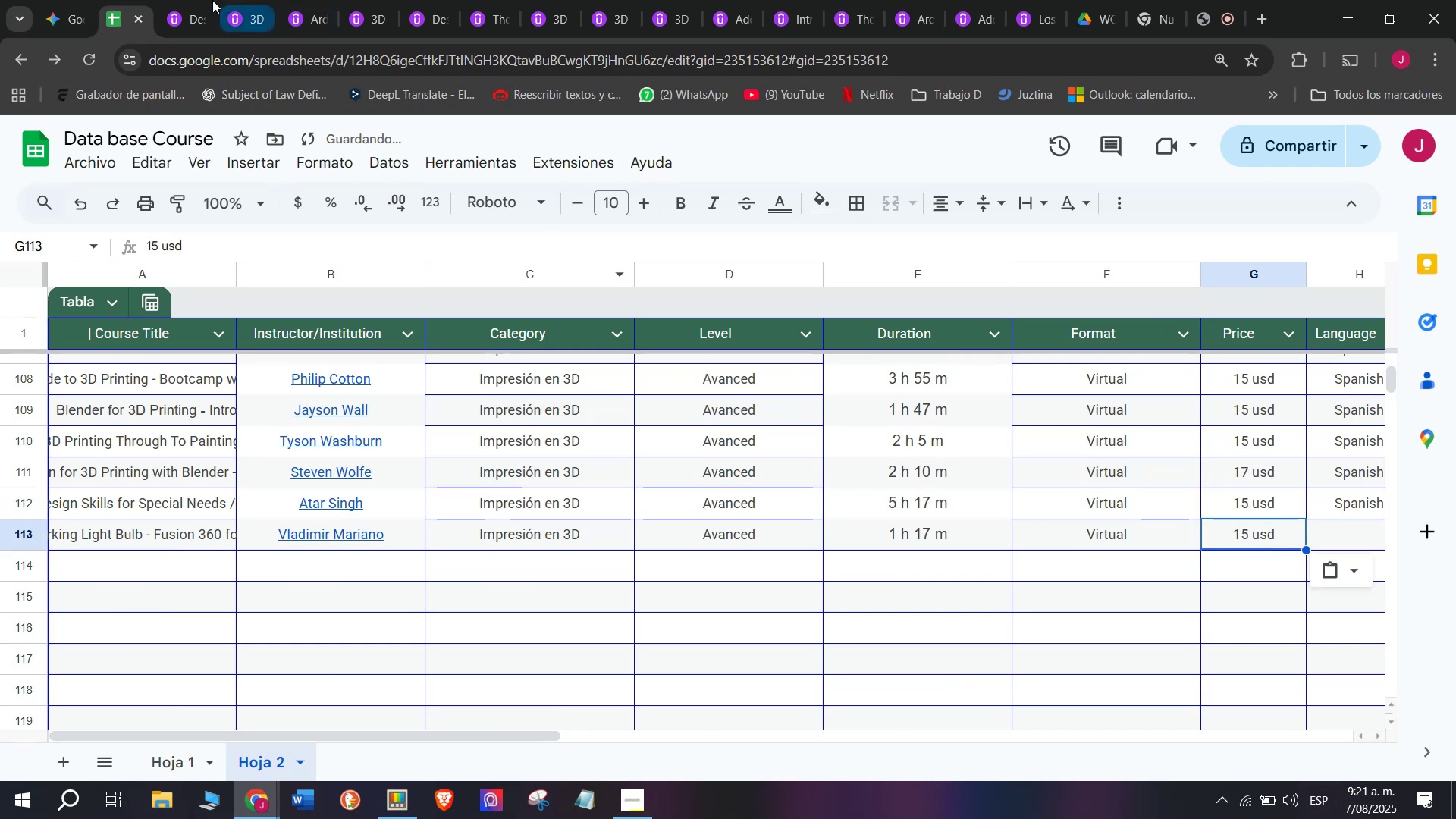 
left_click([162, 0])
 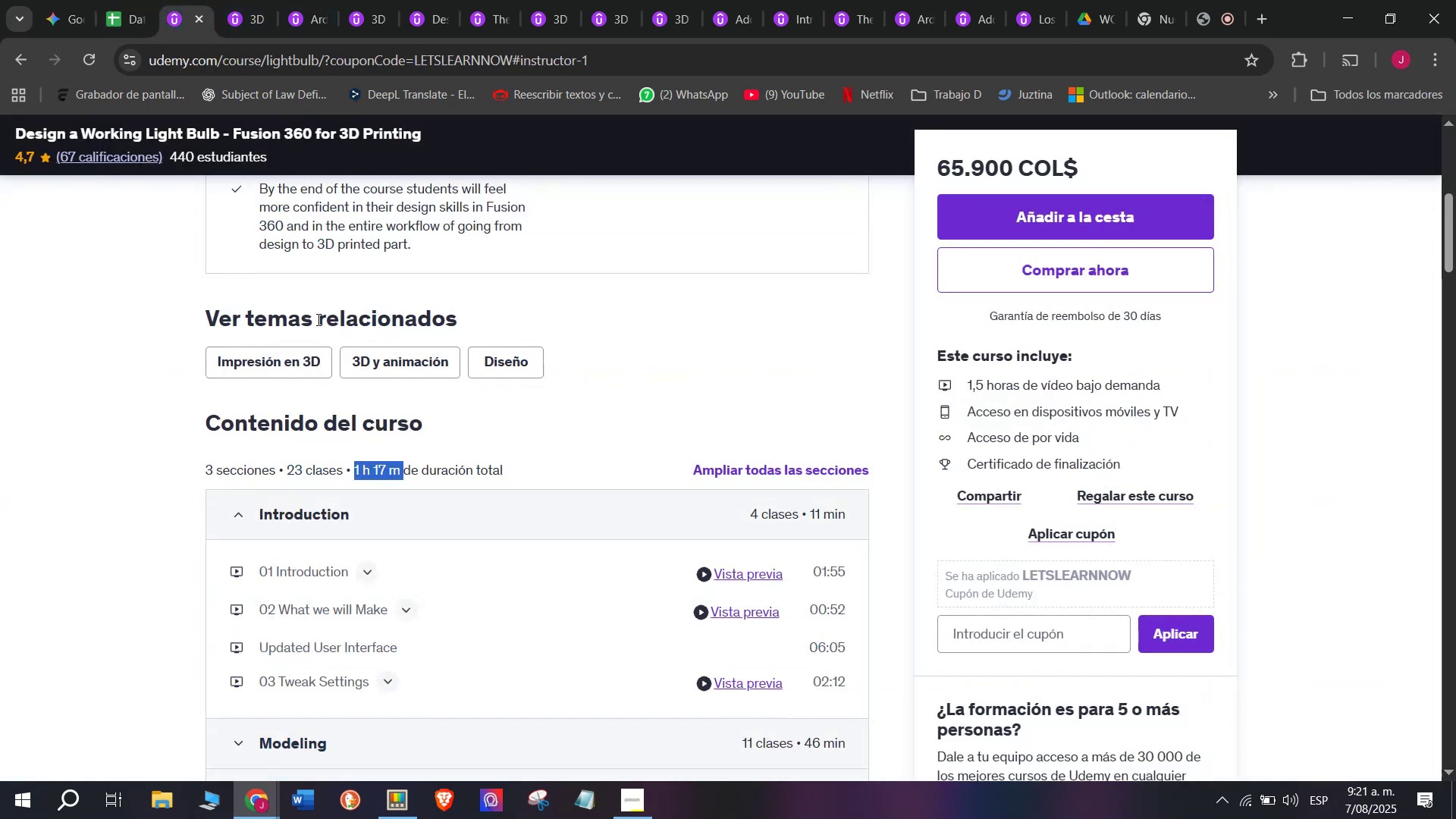 
scroll: coordinate [324, 332], scroll_direction: up, amount: 2.0
 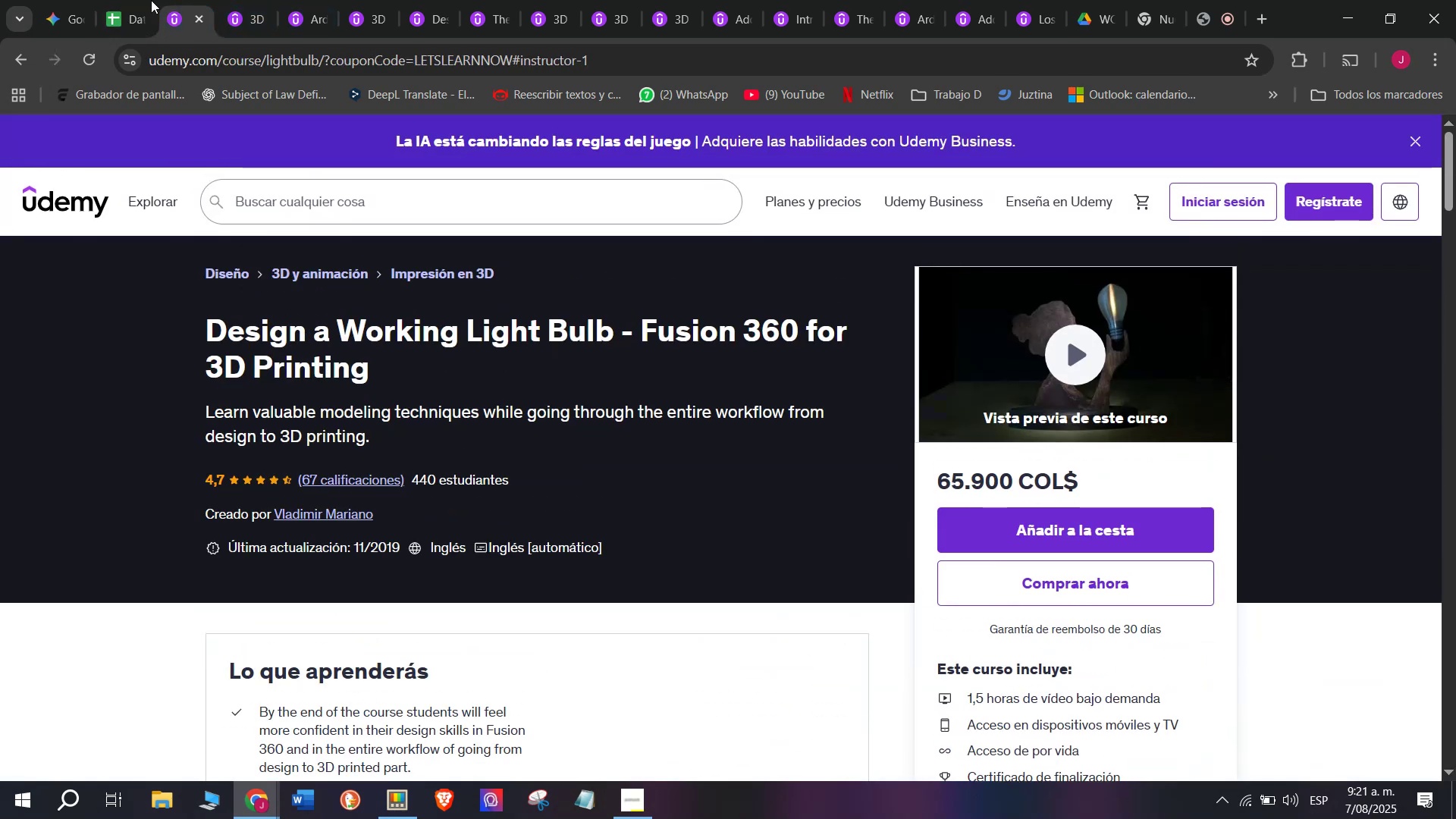 
left_click([116, 0])
 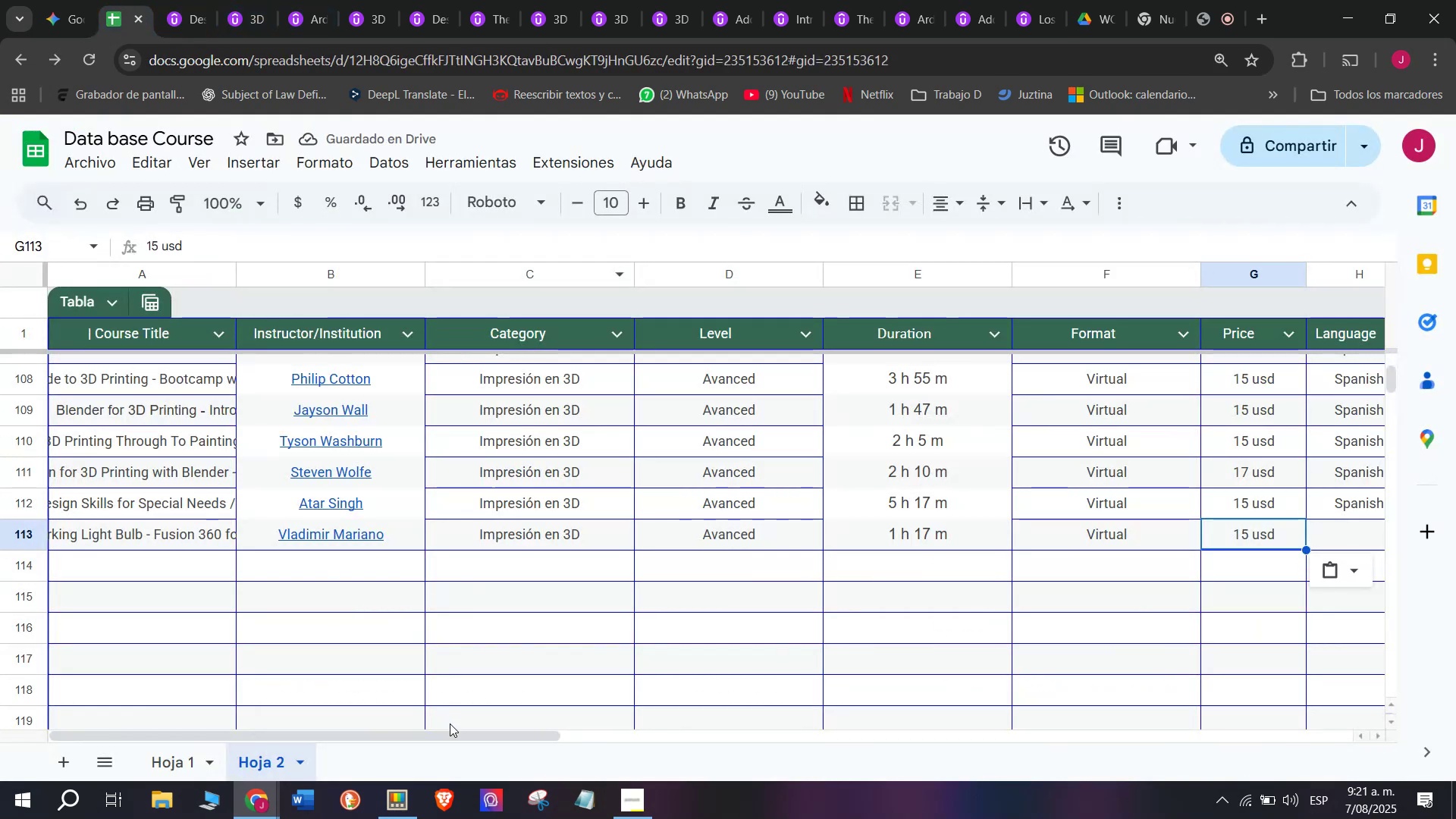 
left_click_drag(start_coordinate=[459, 738], to_coordinate=[800, 736])
 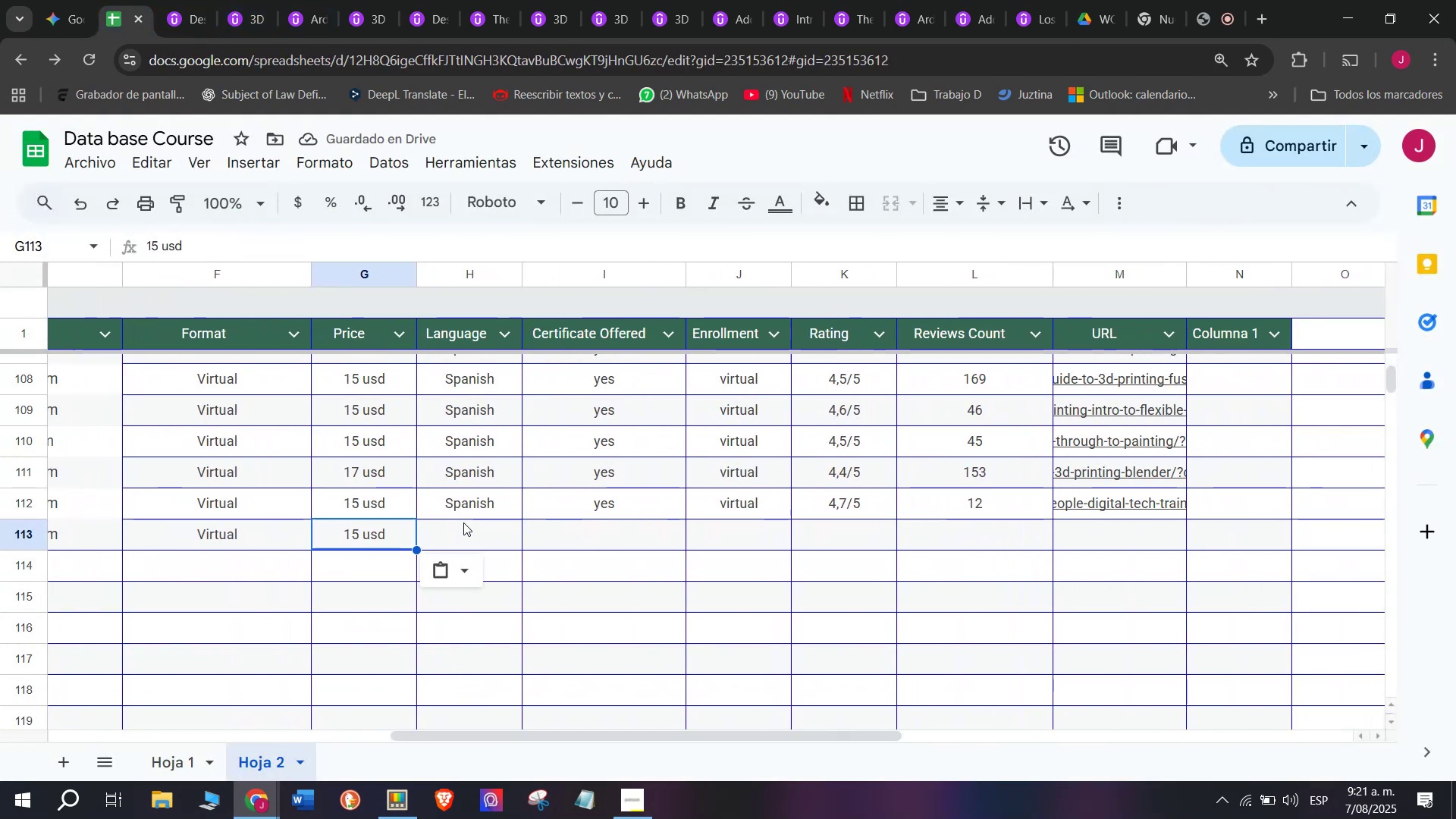 
left_click([462, 520])
 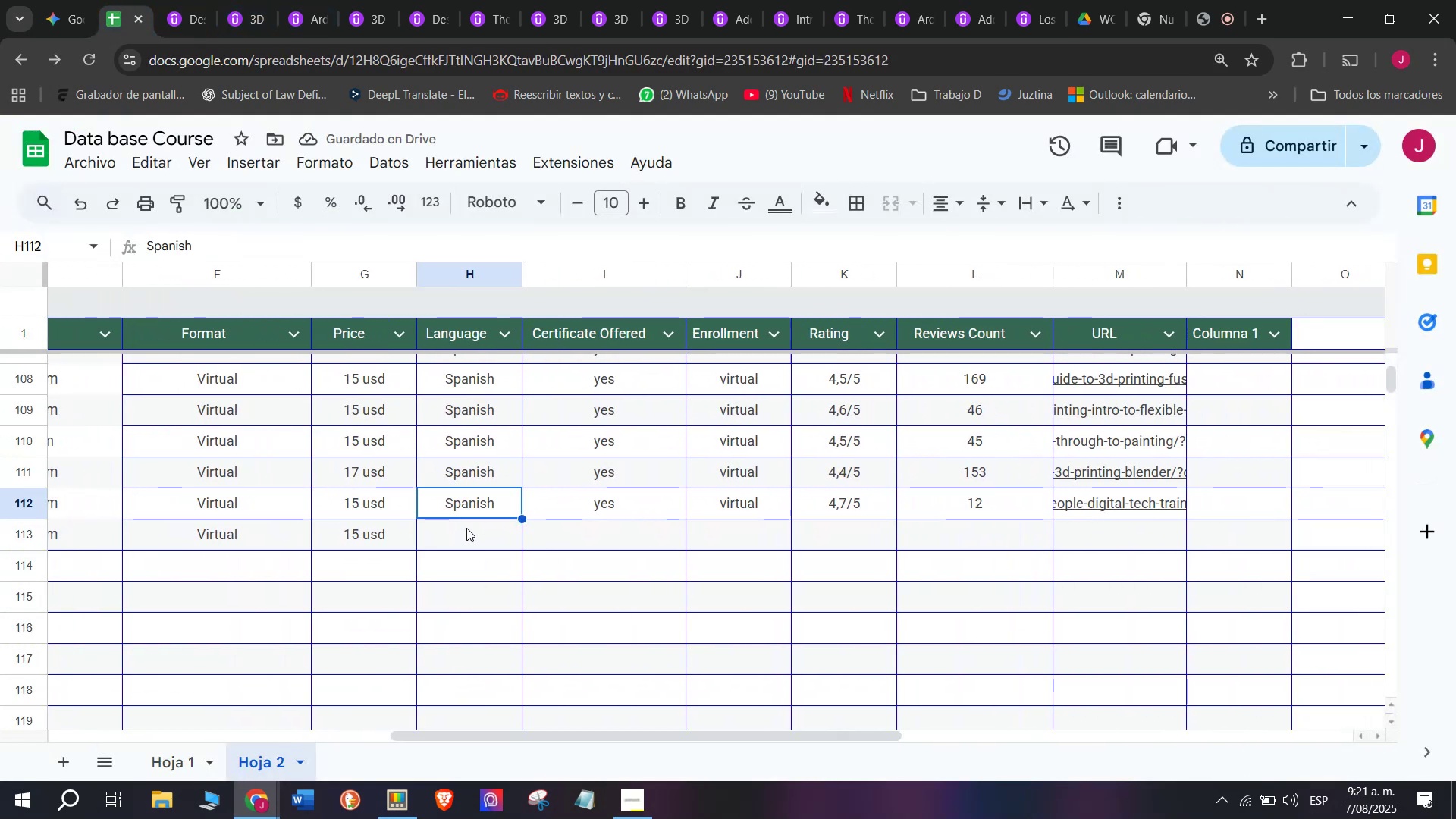 
key(Control+ControlLeft)
 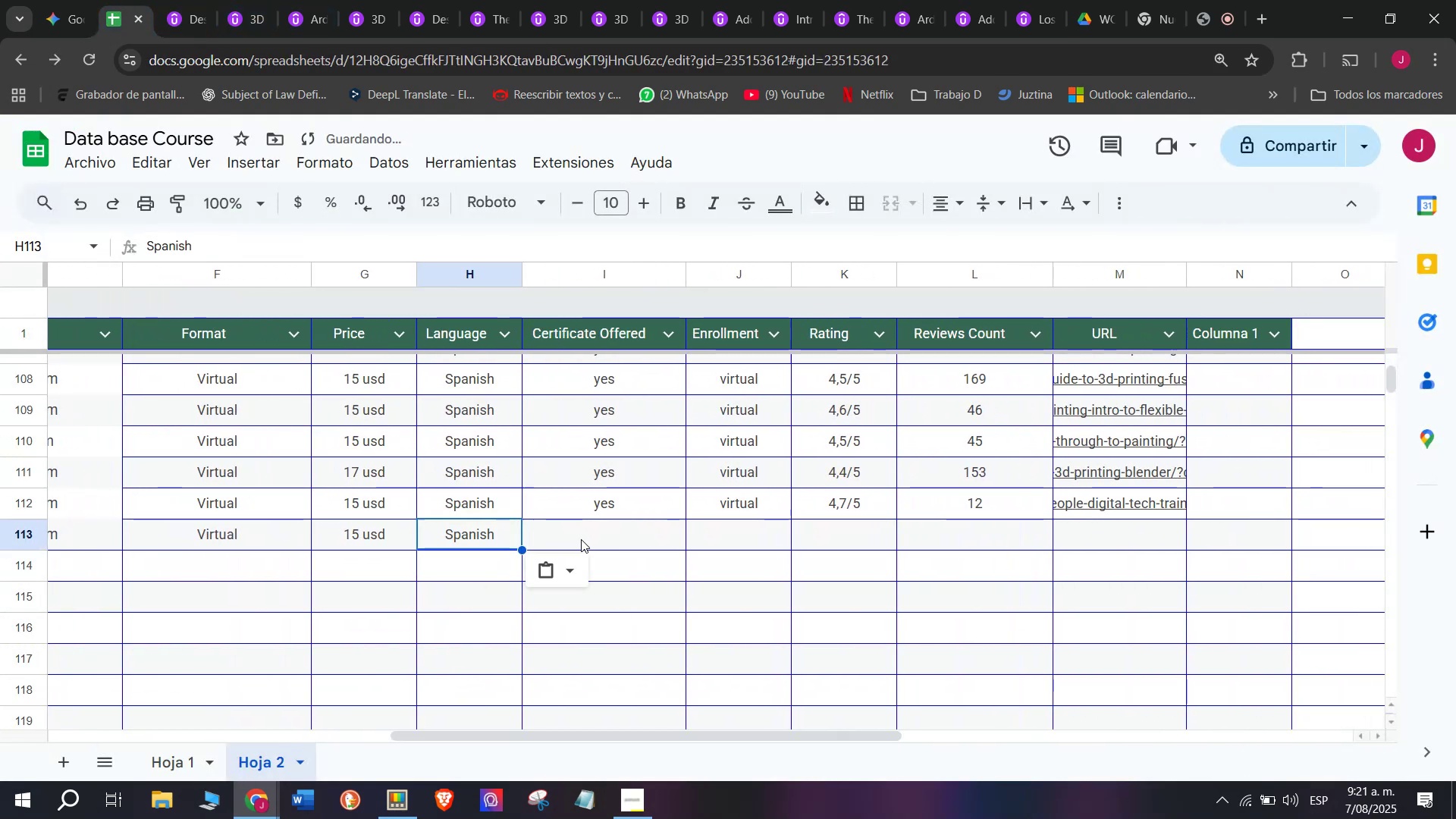 
key(Break)
 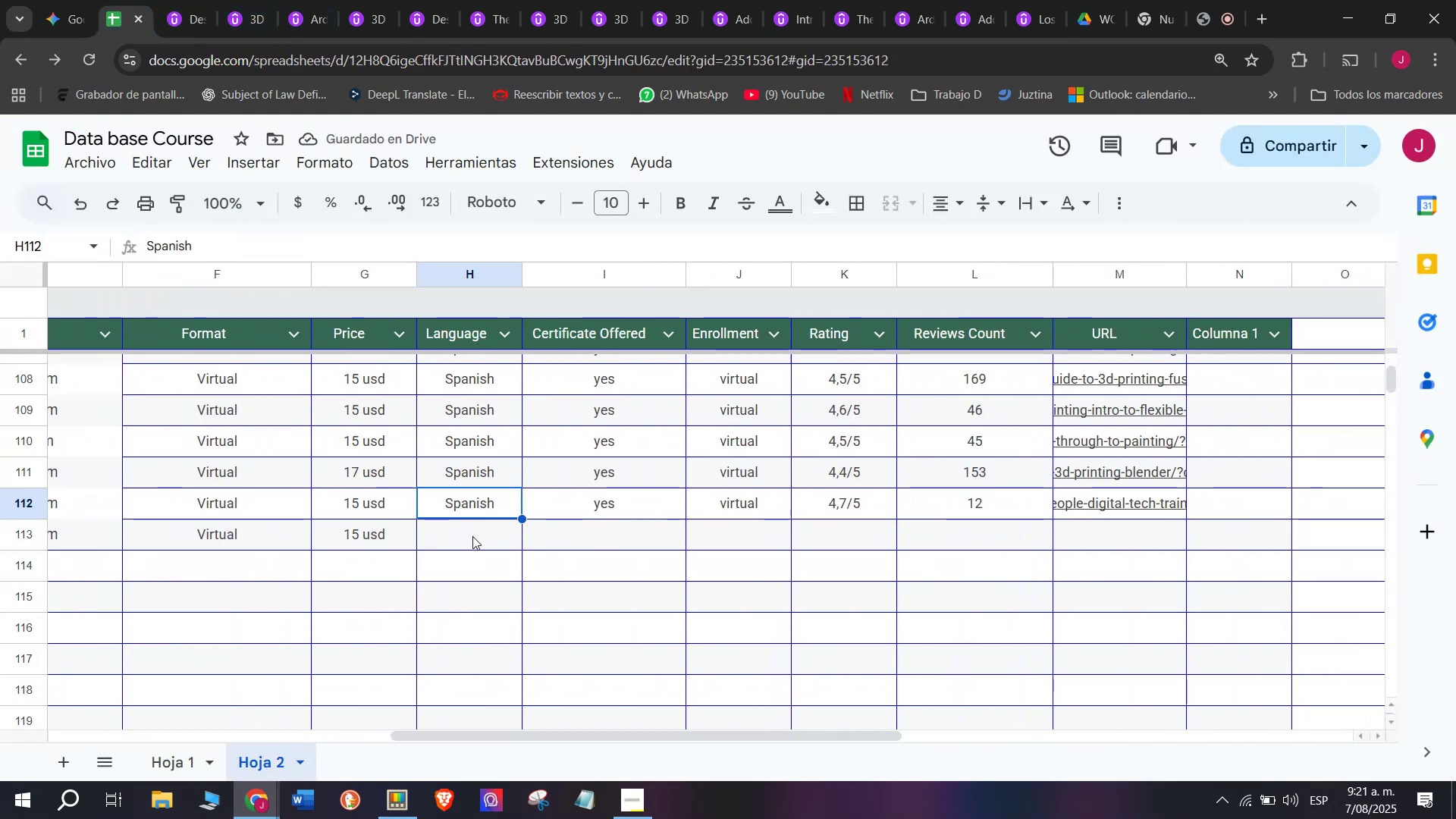 
key(Control+C)
 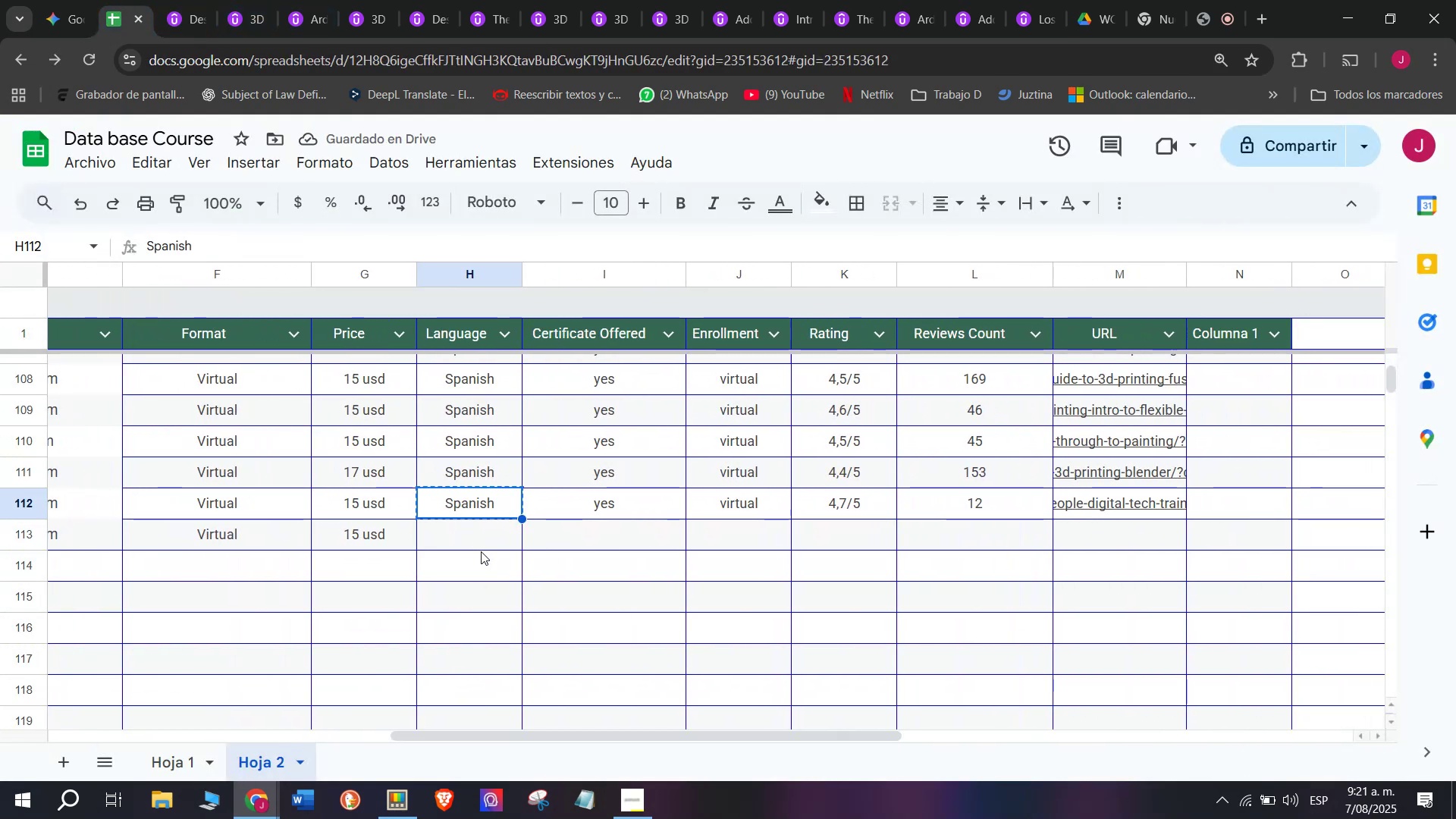 
double_click([481, 551])
 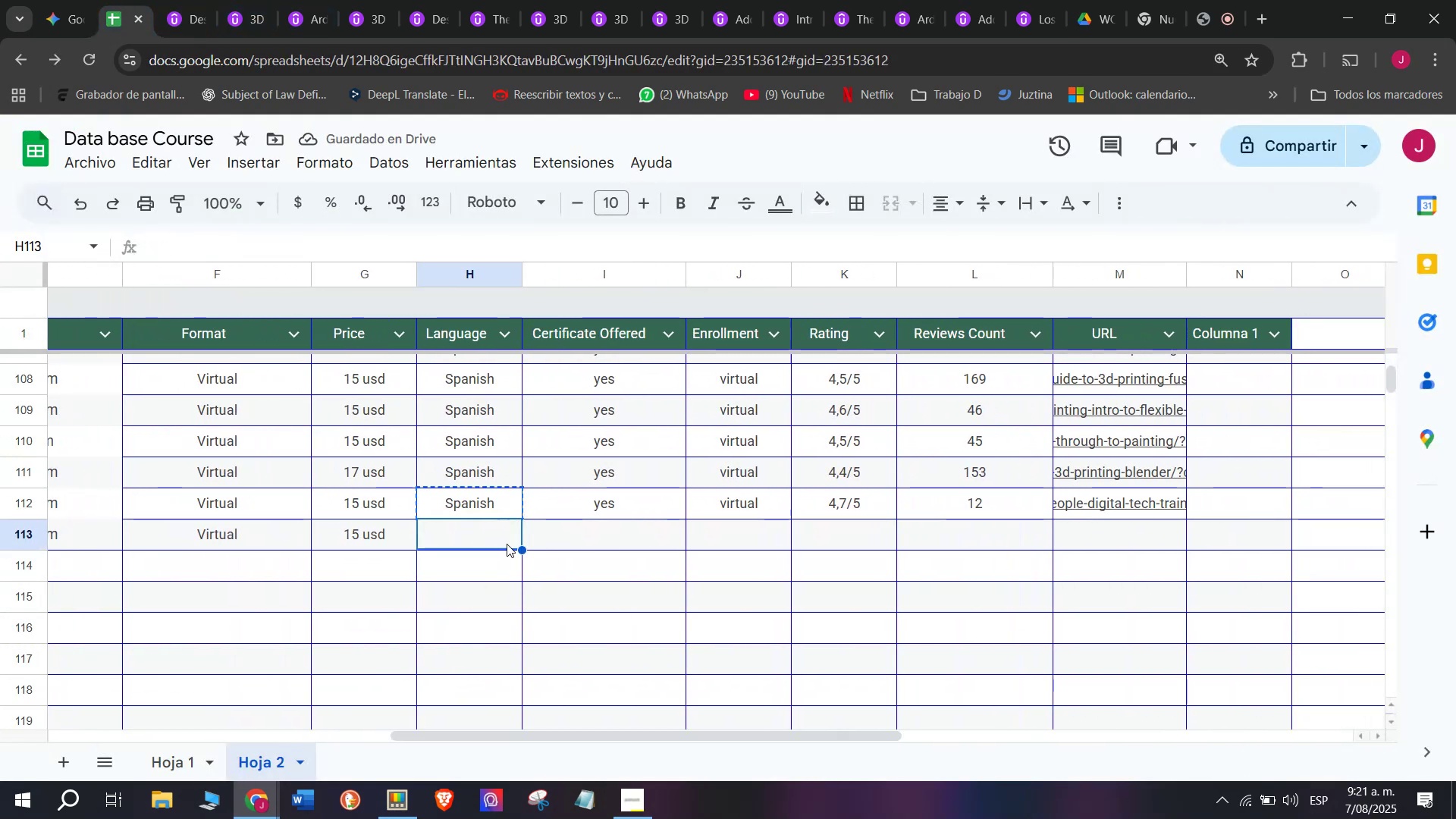 
key(Z)
 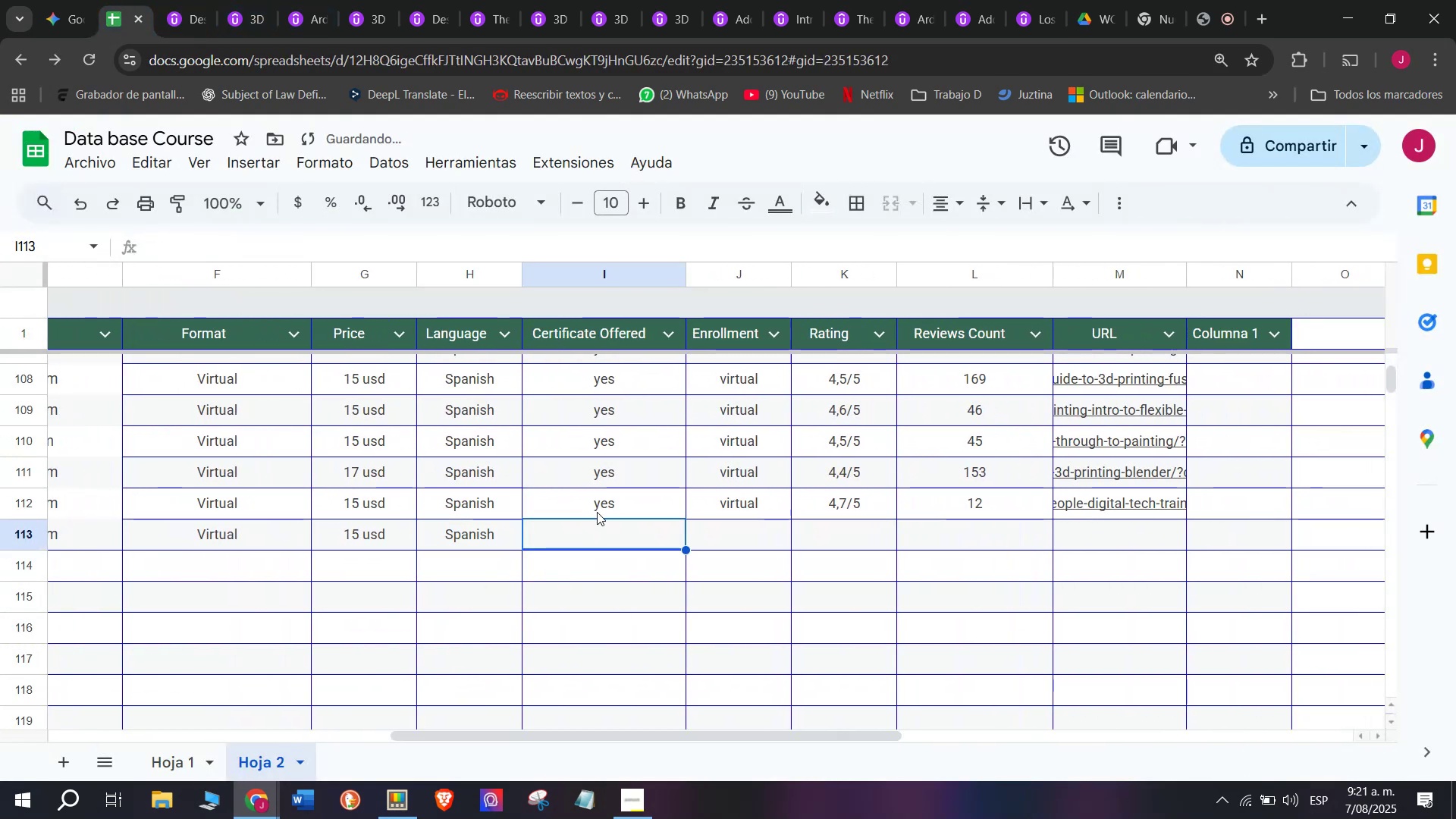 
key(Control+ControlLeft)
 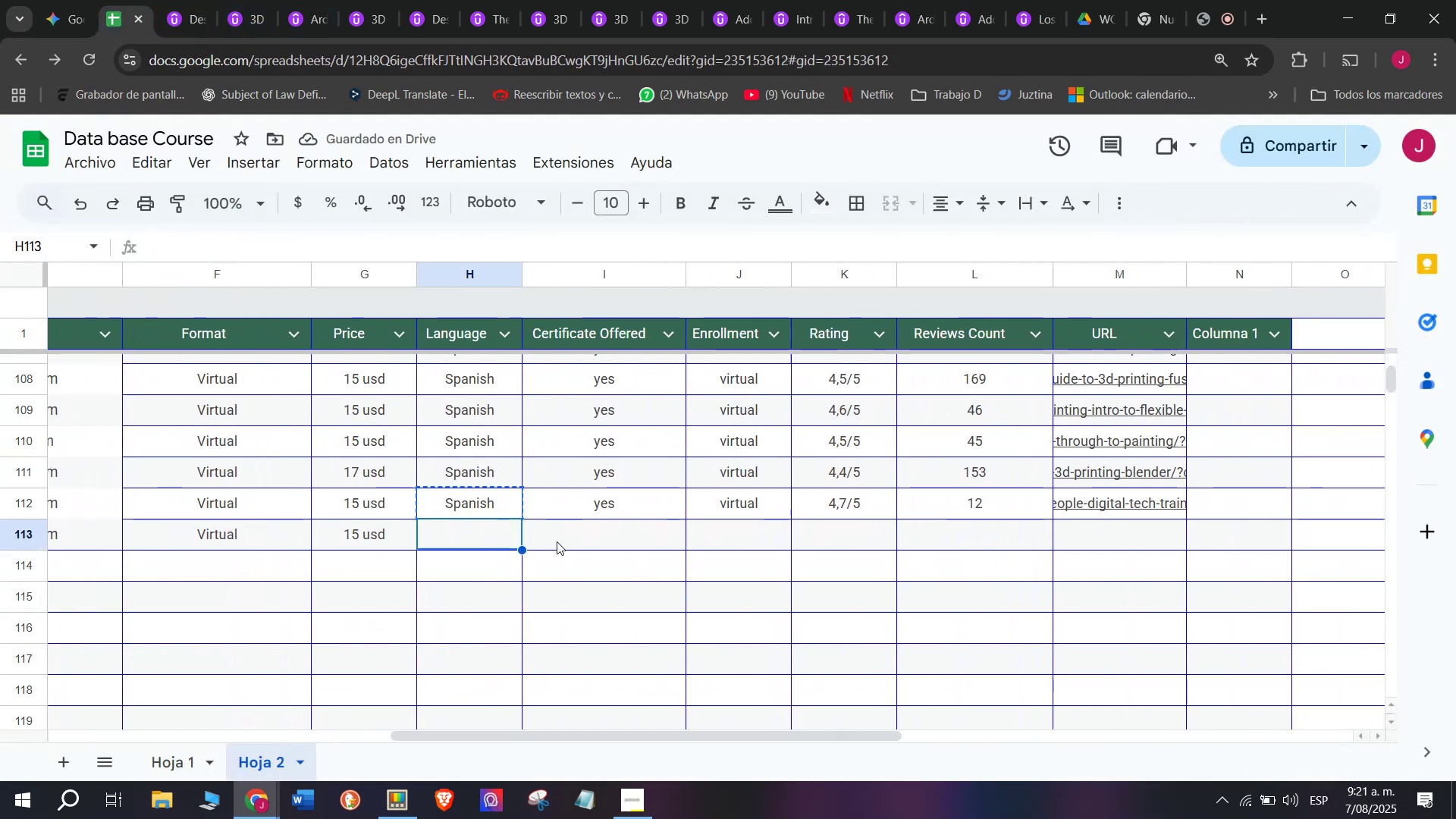 
key(Control+V)
 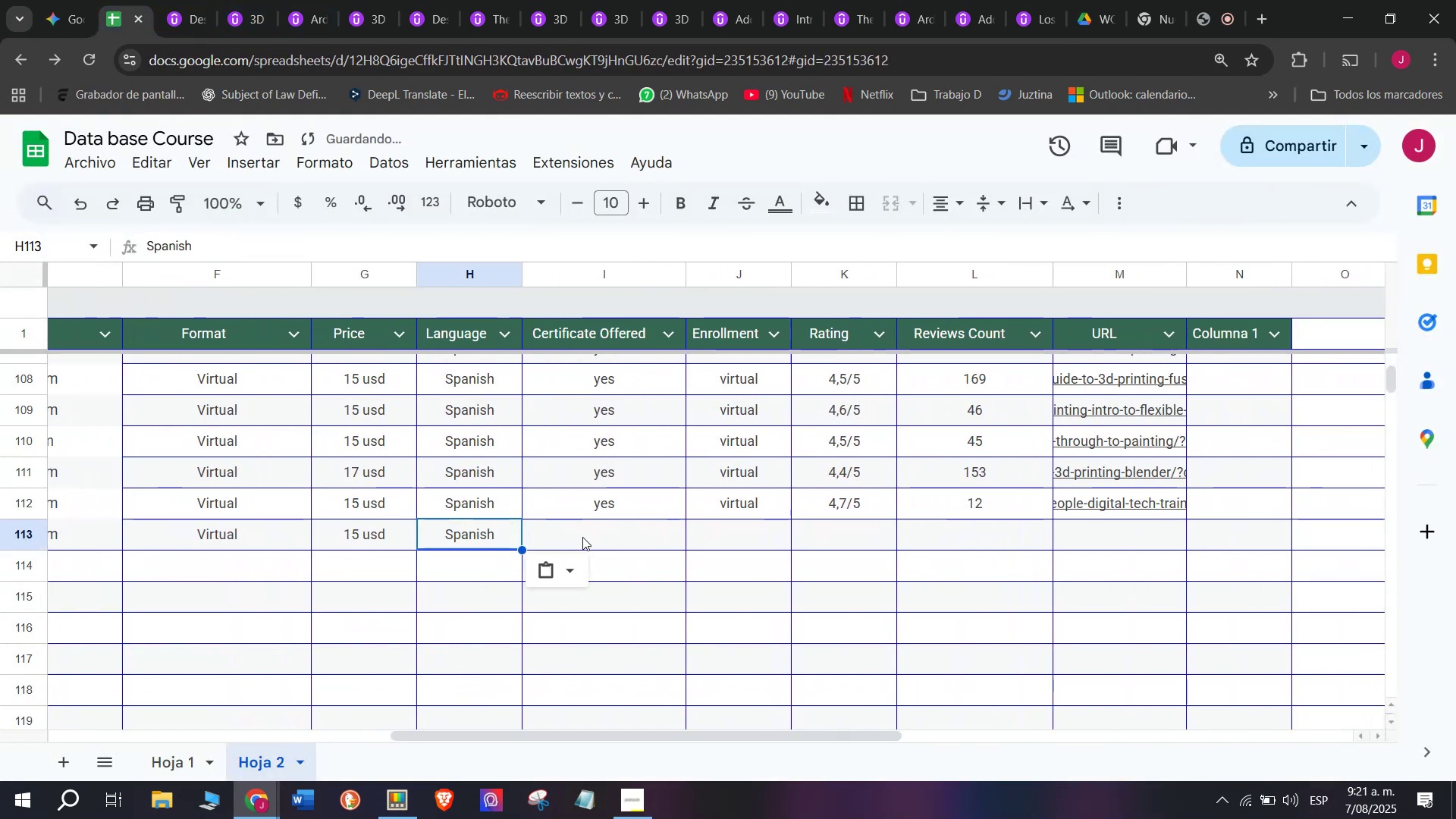 
triple_click([582, 537])
 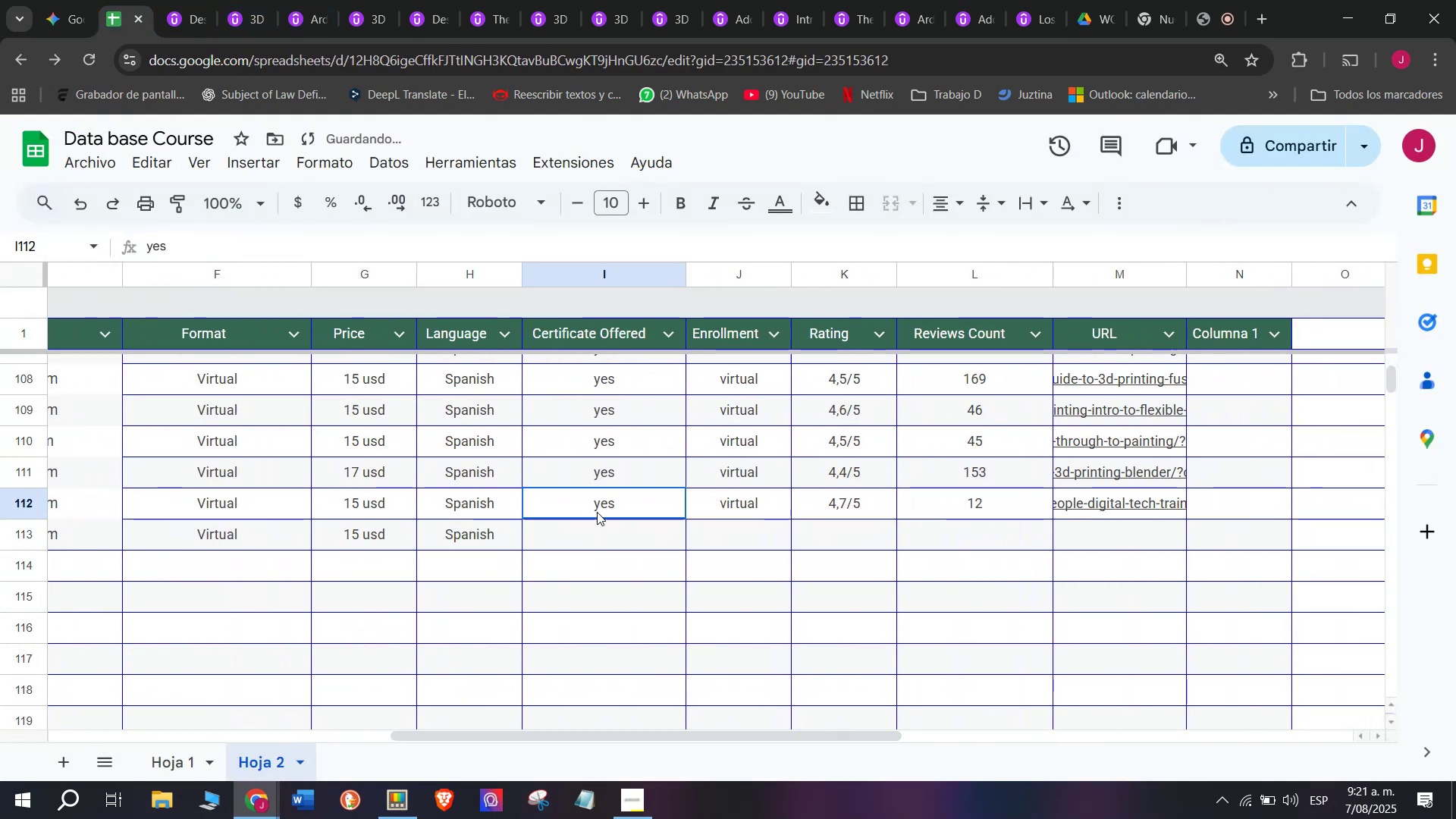 
key(Control+ControlLeft)
 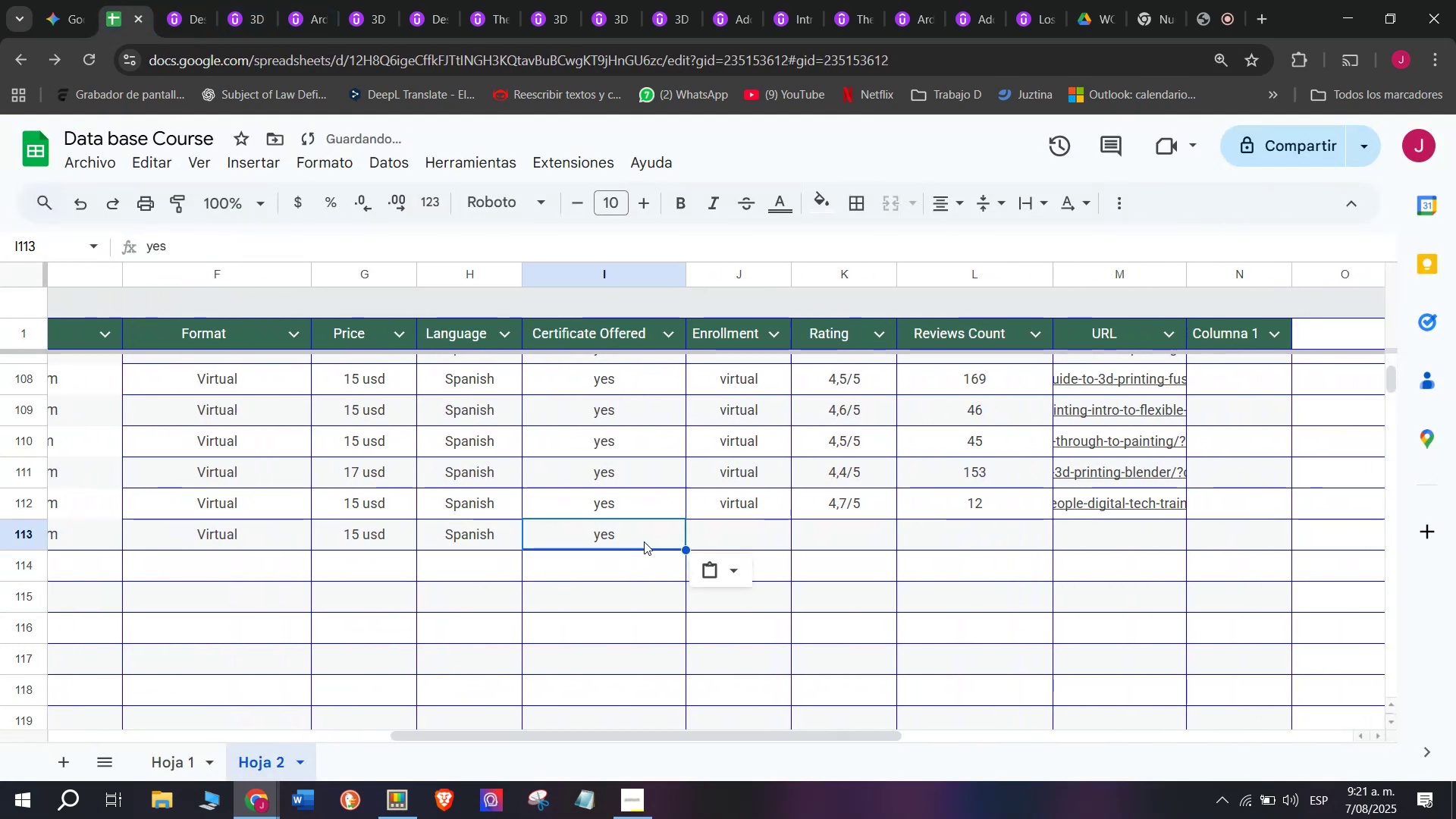 
key(Break)
 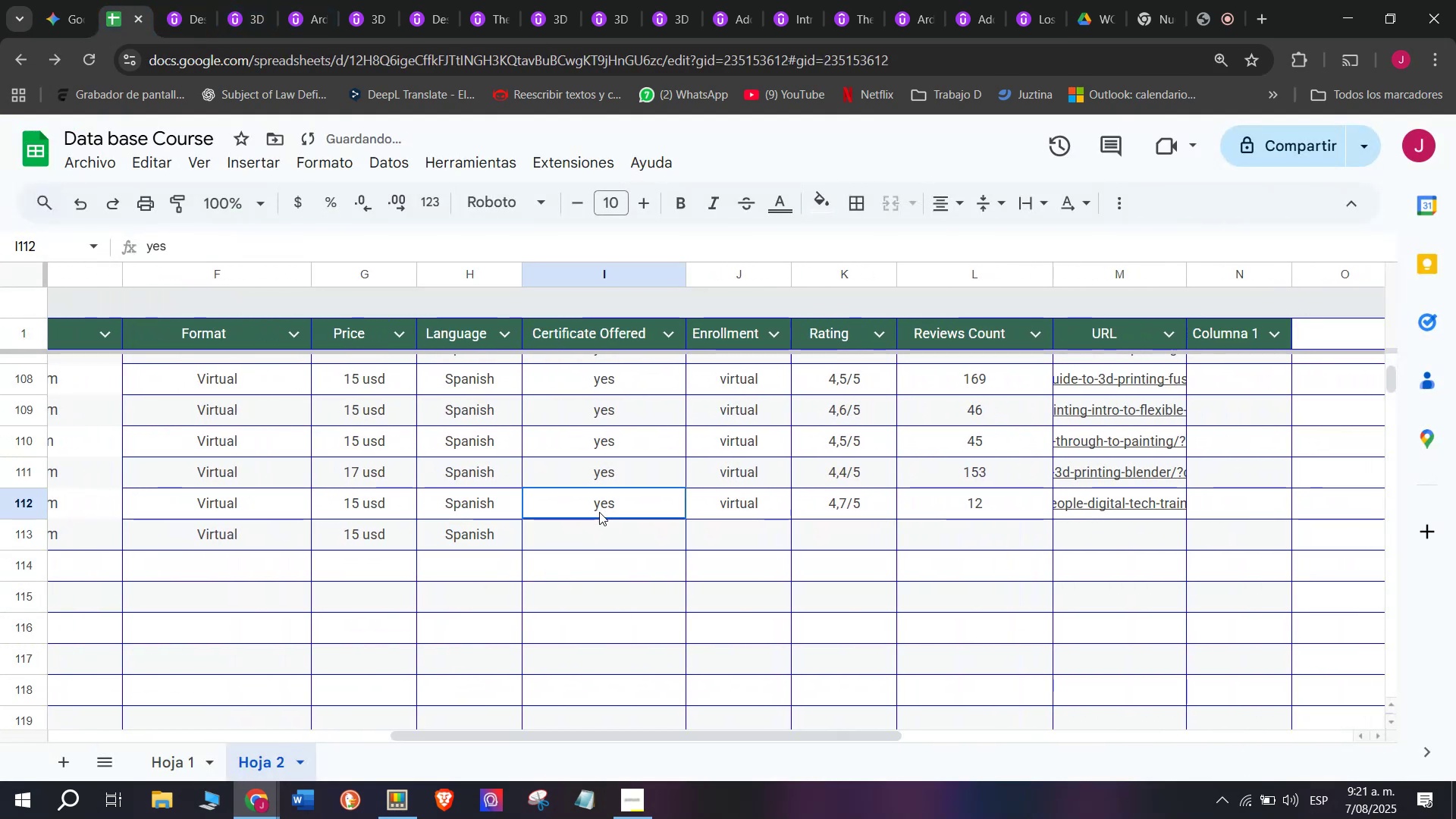 
key(Control+C)
 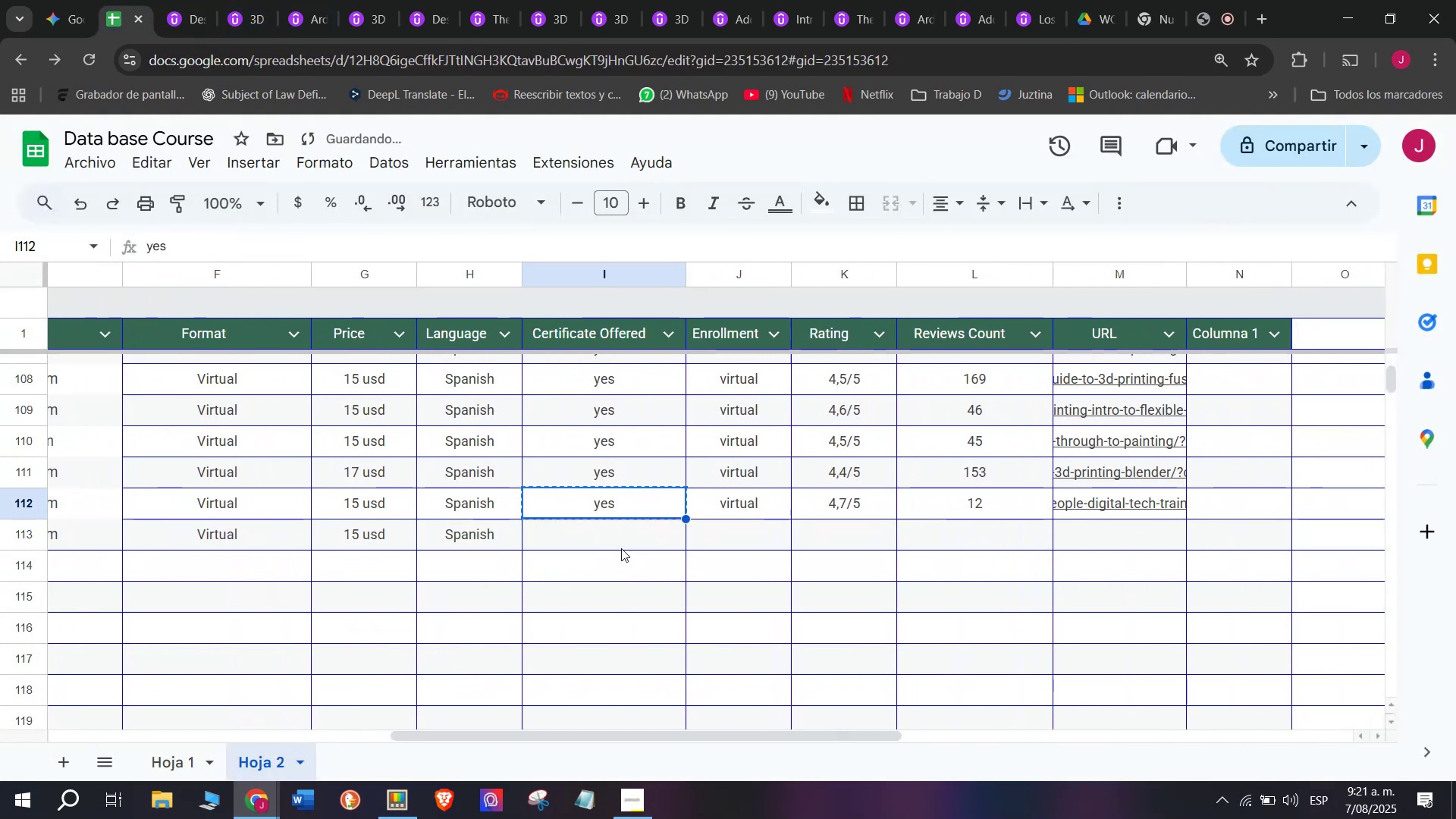 
triple_click([621, 548])
 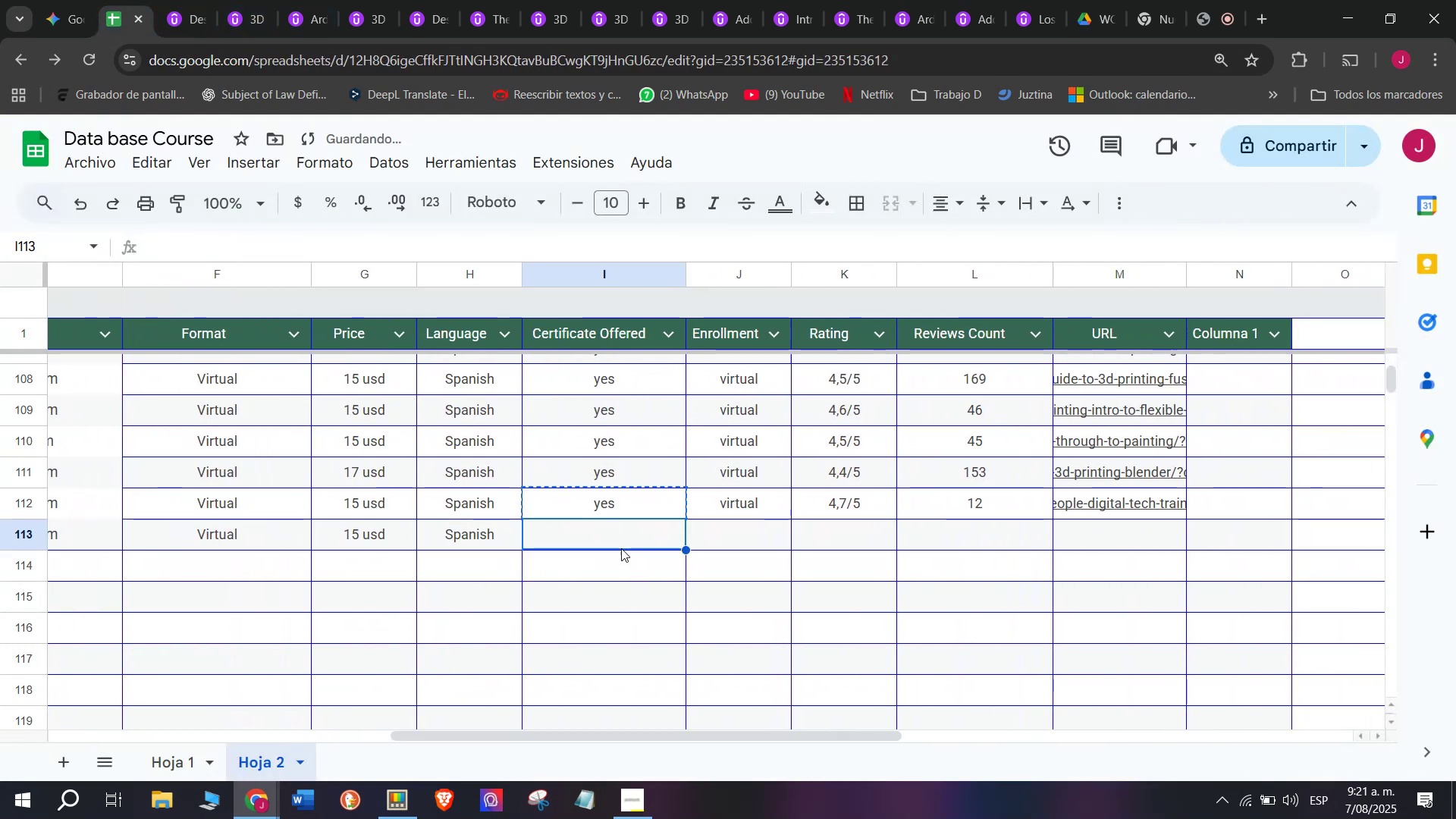 
key(Control+ControlLeft)
 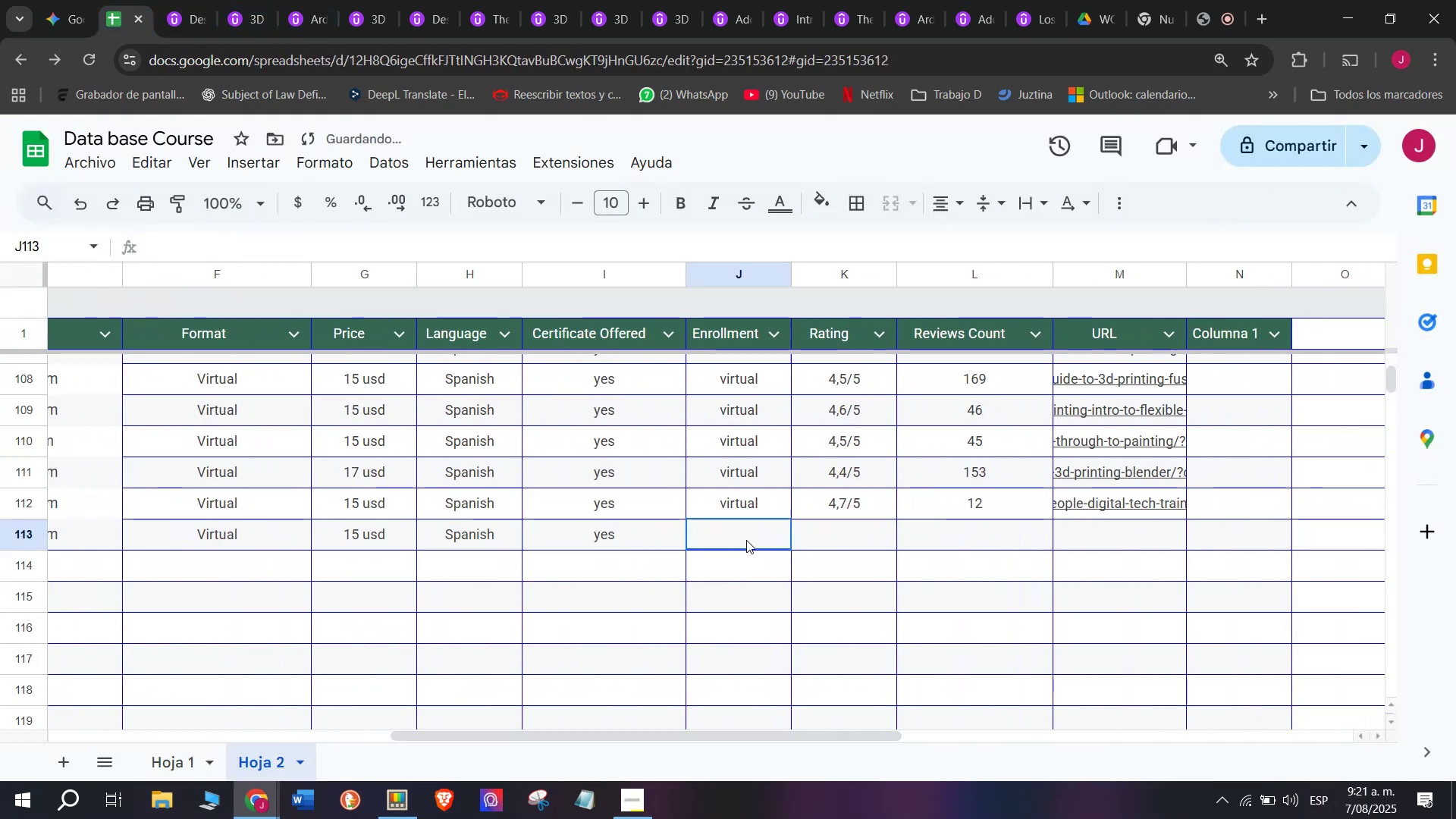 
key(Z)
 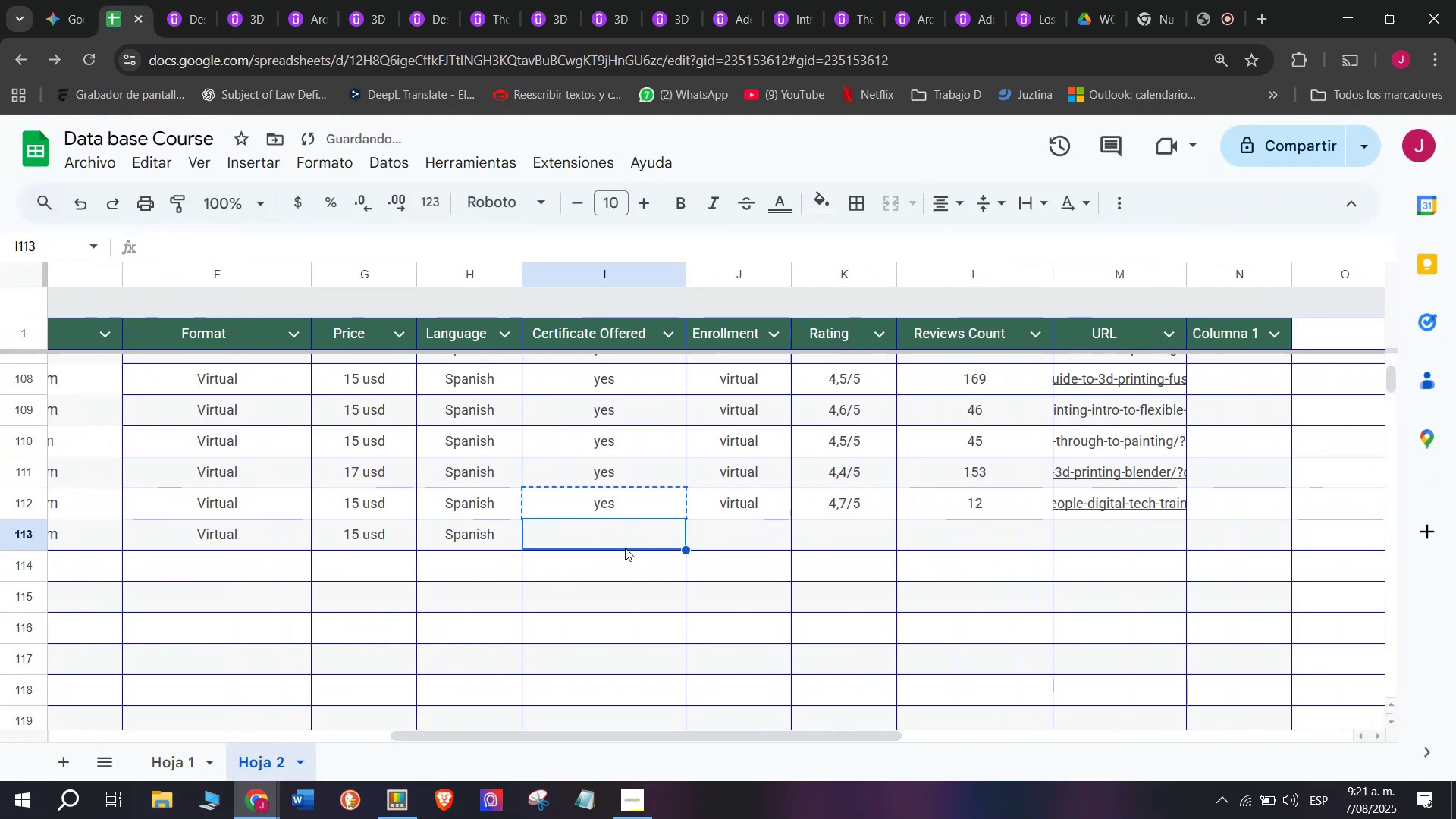 
key(Control+V)
 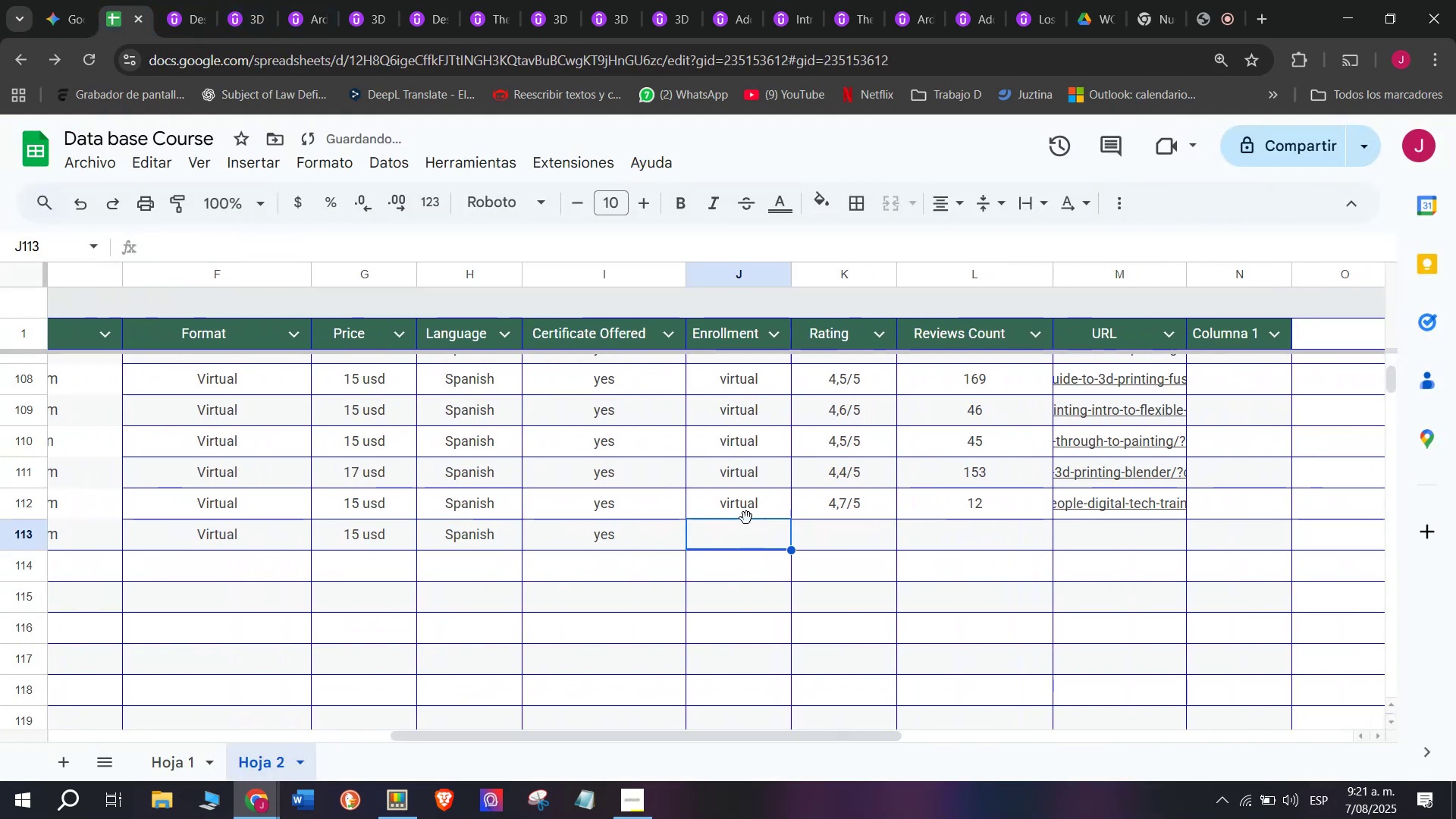 
double_click([744, 504])
 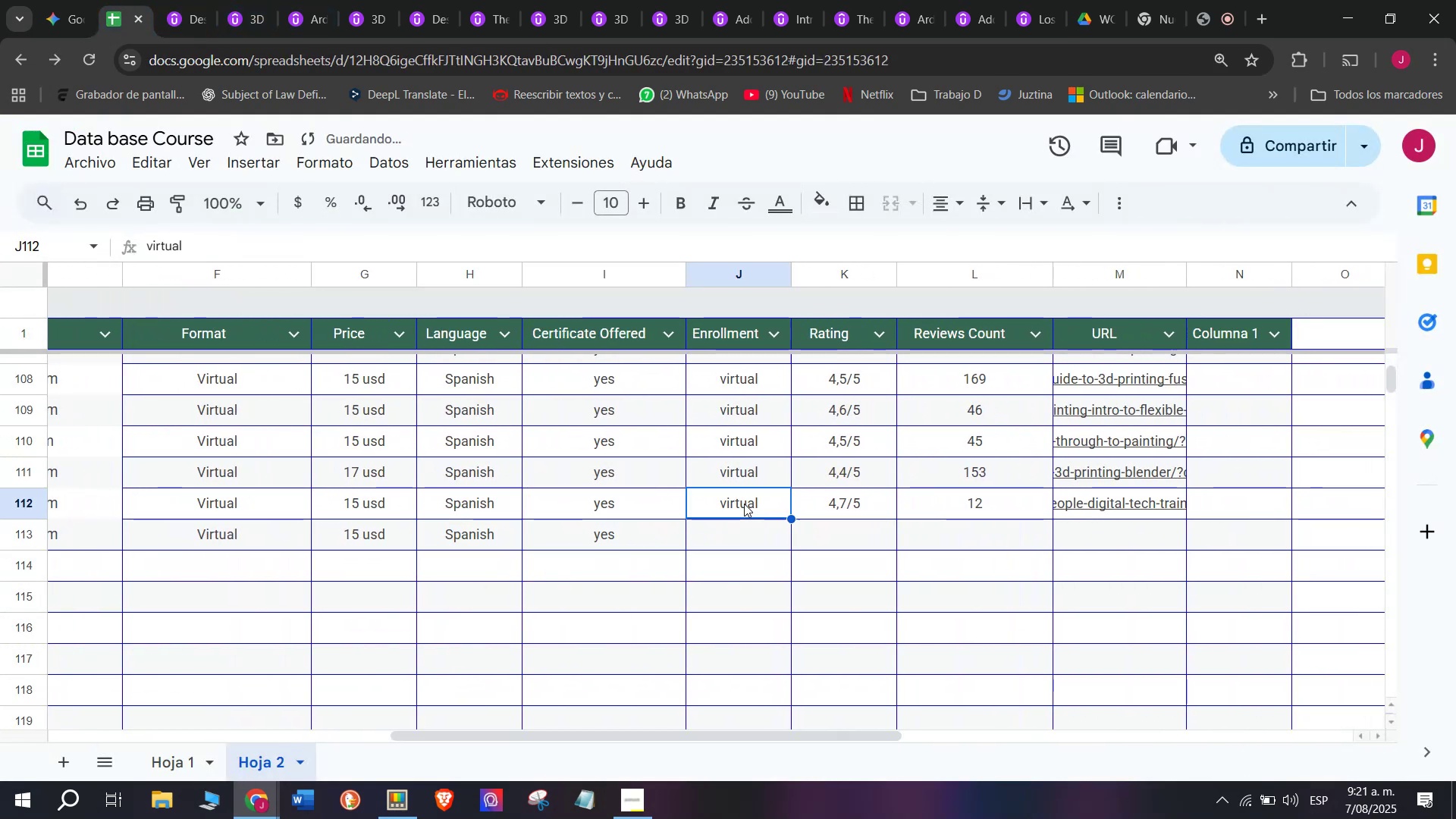 
key(Break)
 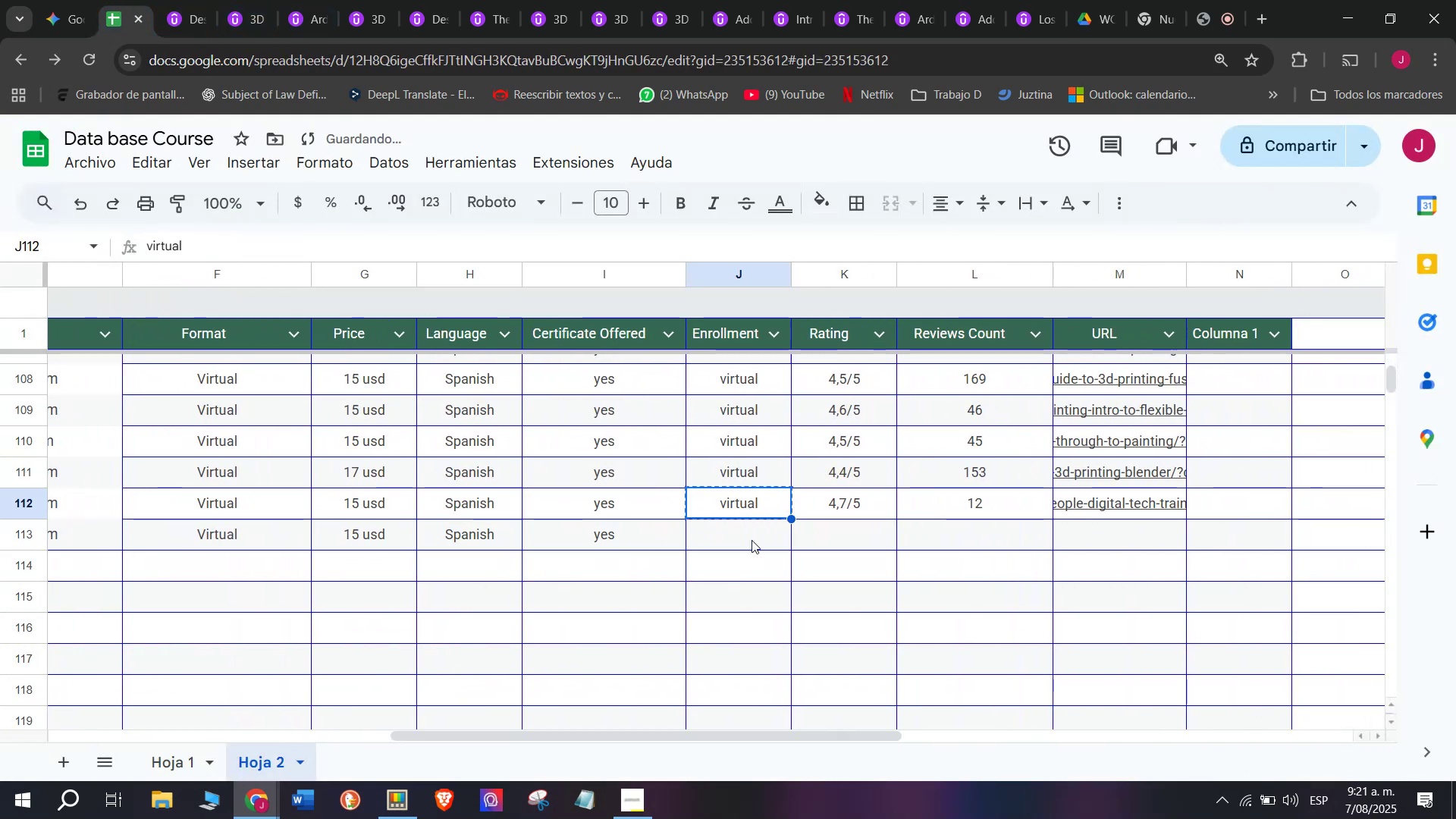 
key(Control+ControlLeft)
 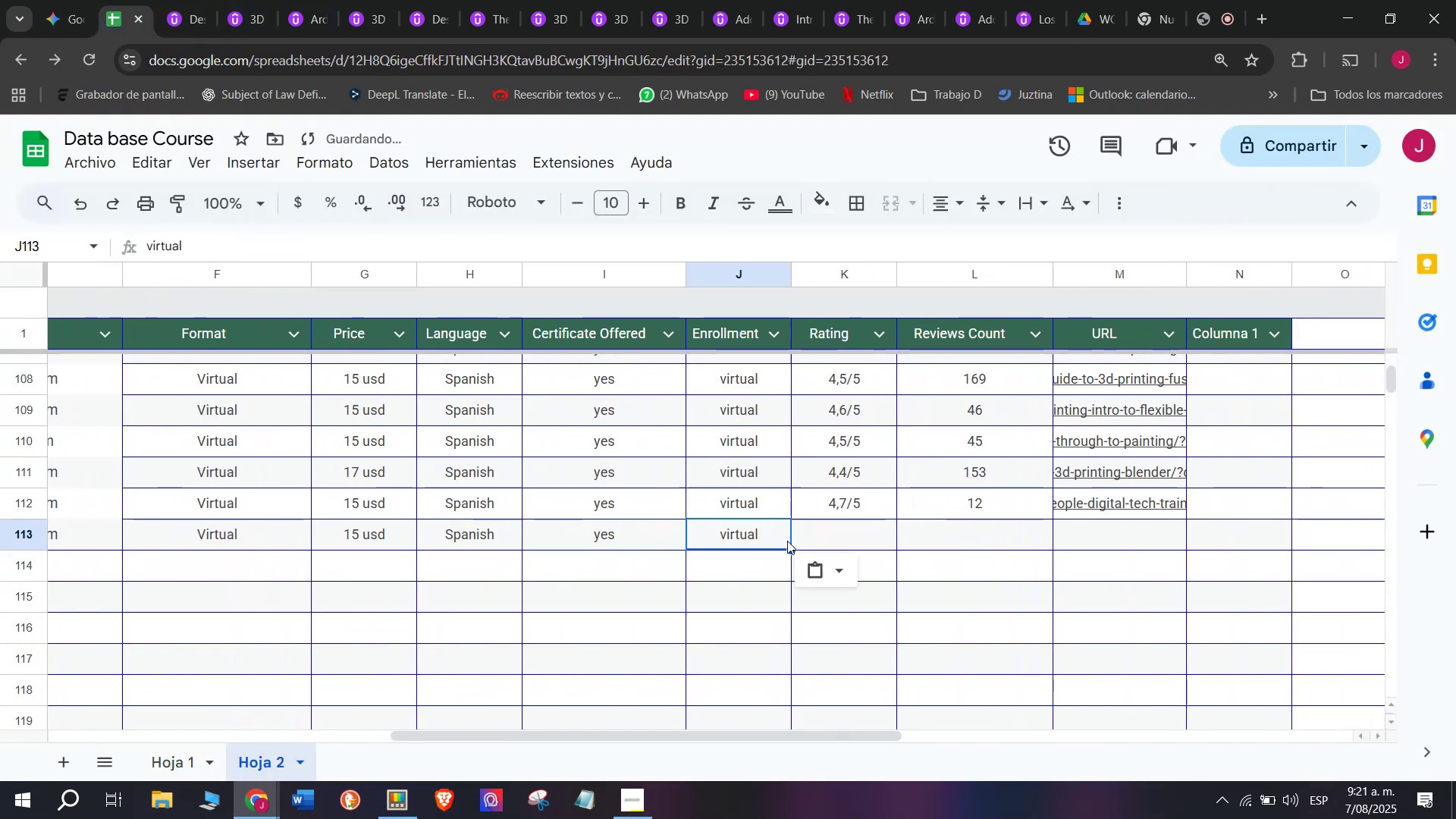 
key(Control+C)
 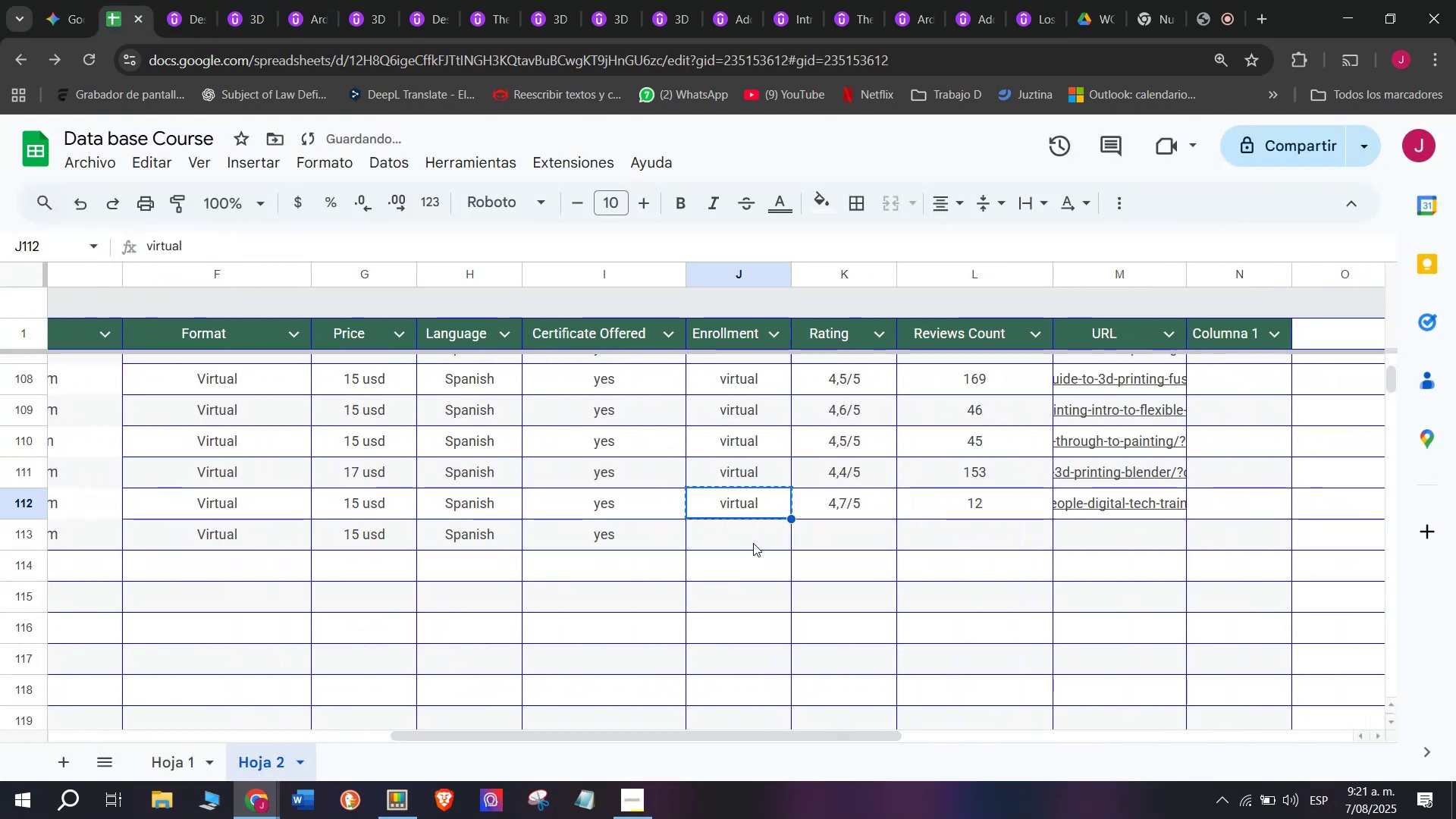 
triple_click([753, 543])
 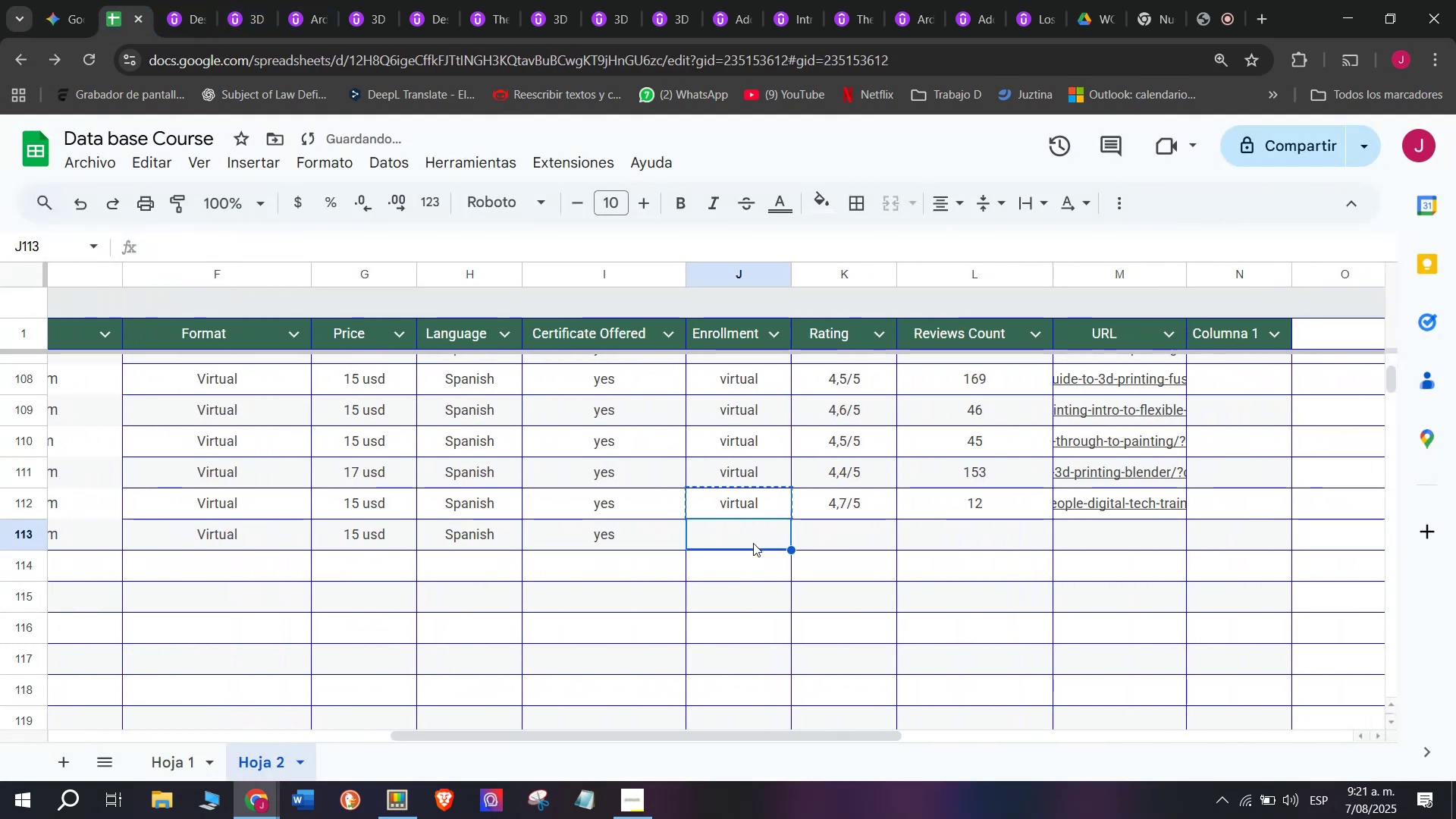 
key(Z)
 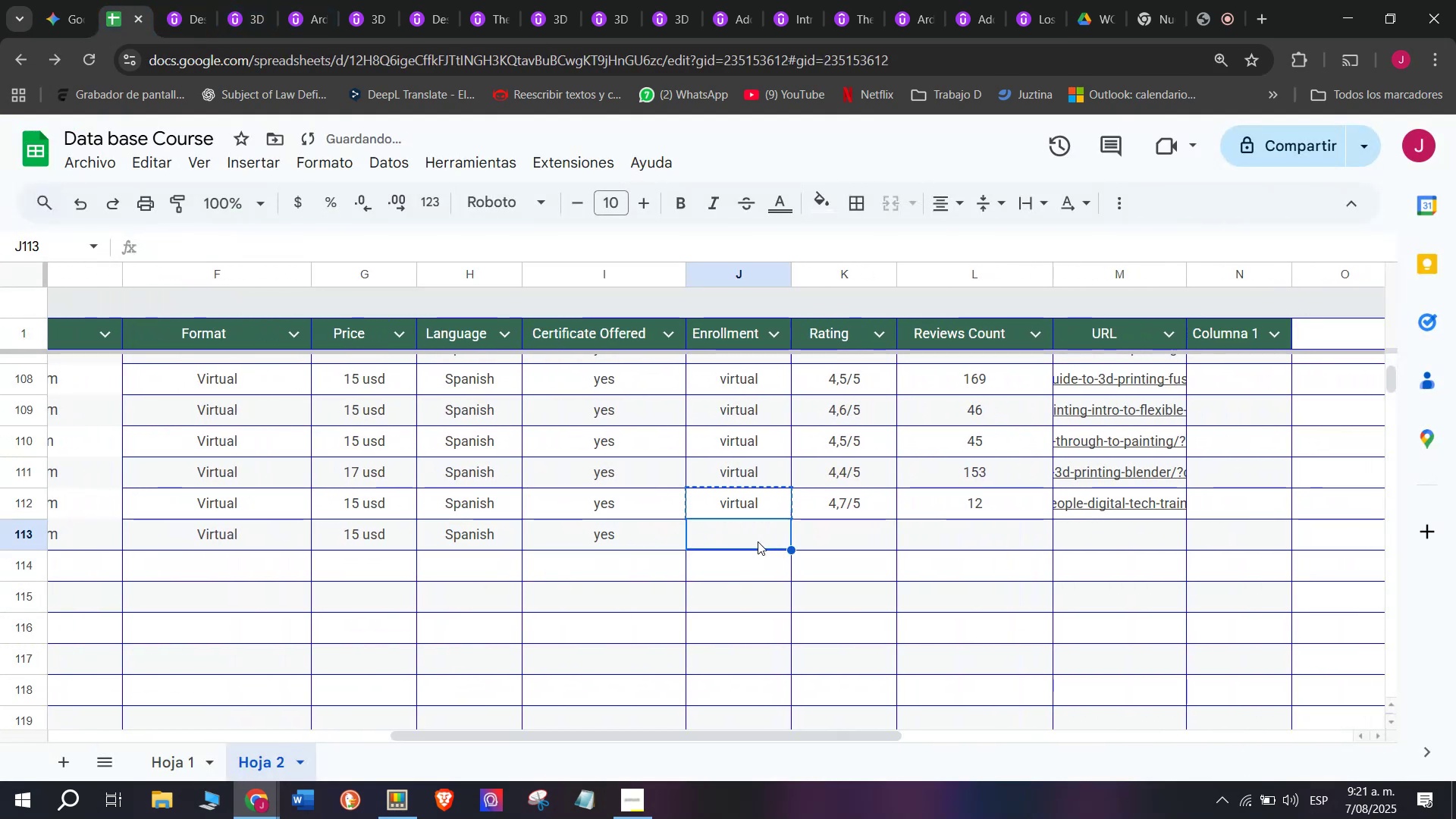 
key(Control+ControlLeft)
 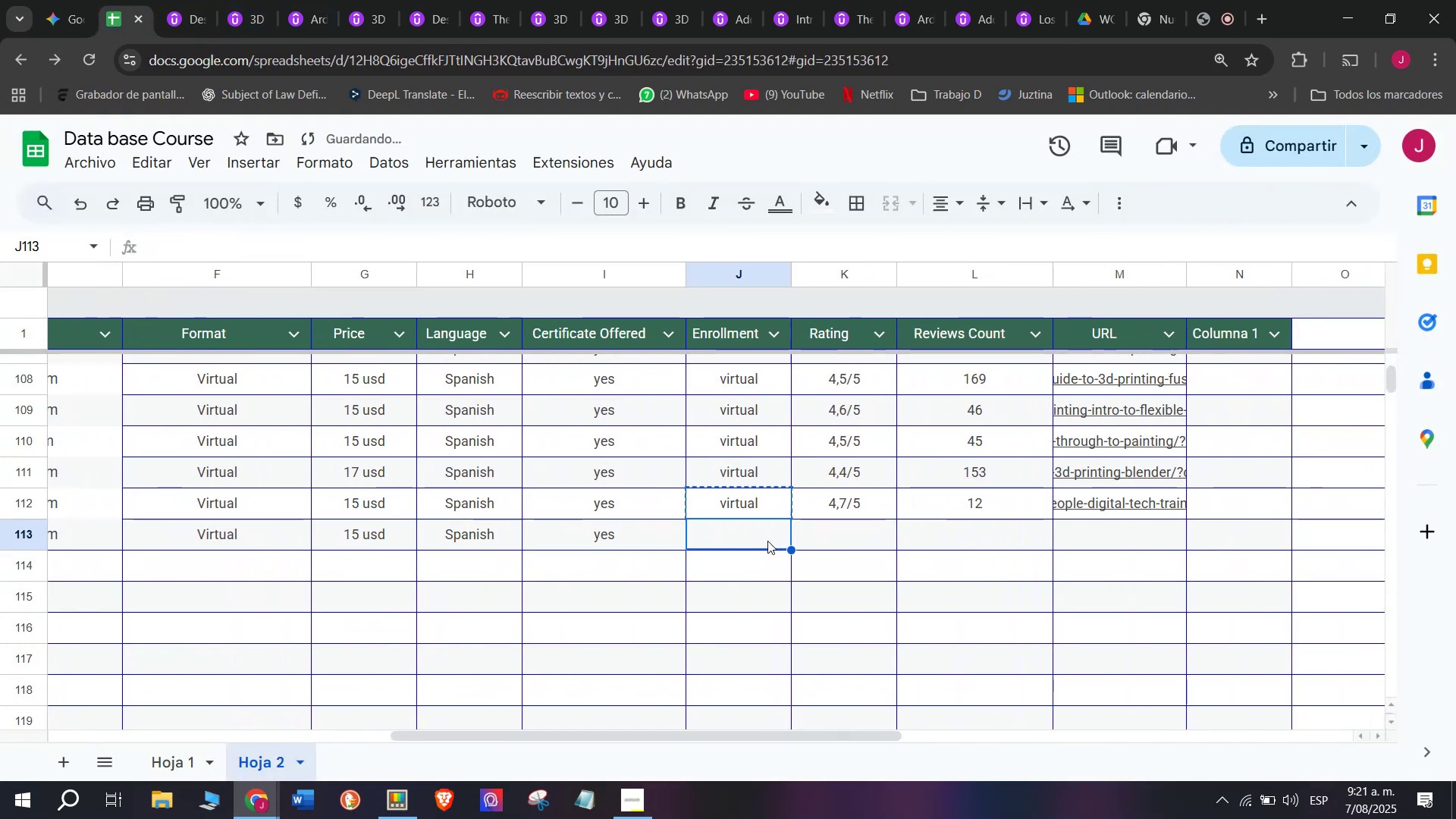 
key(Control+V)
 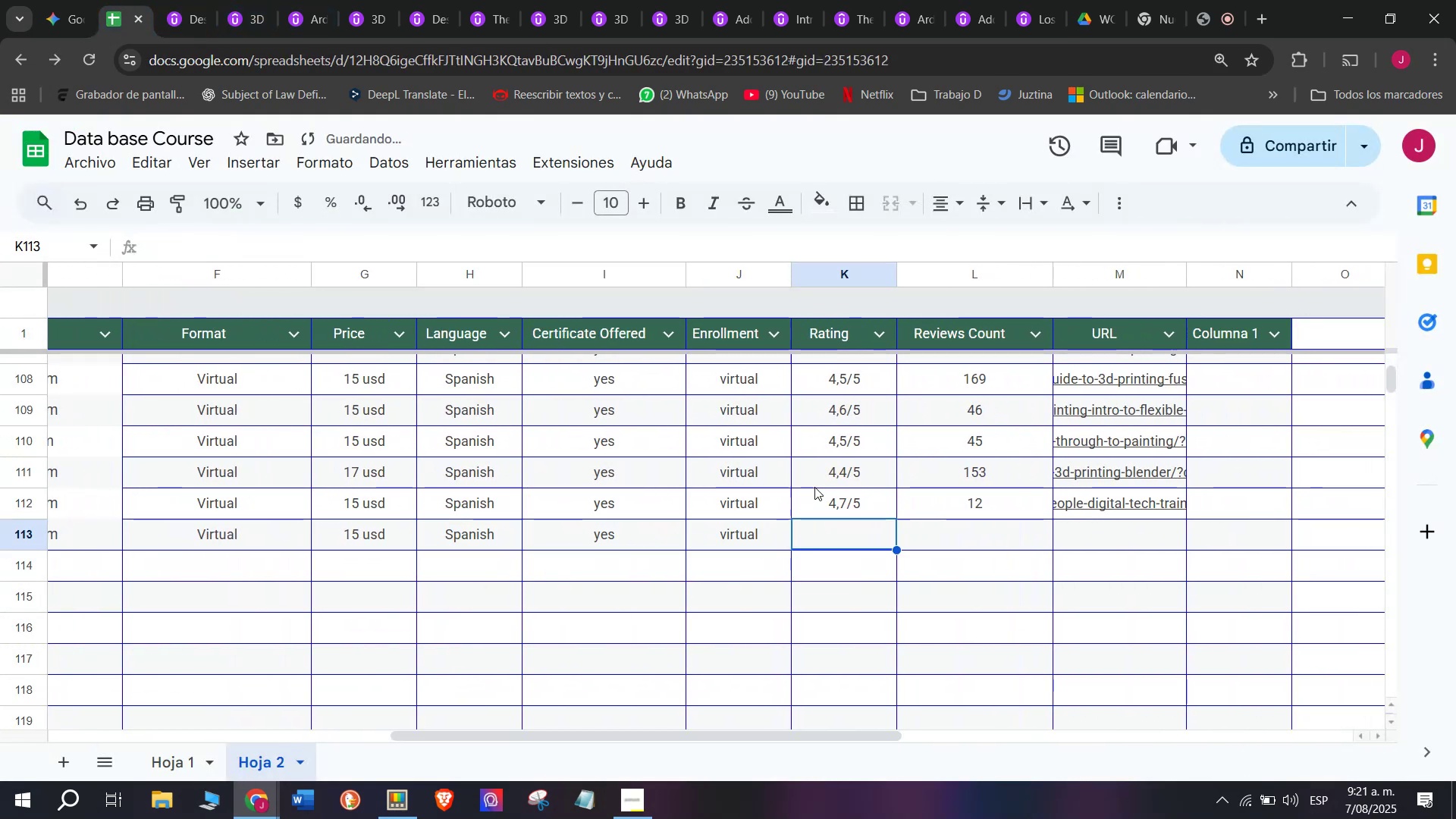 
left_click([846, 498])
 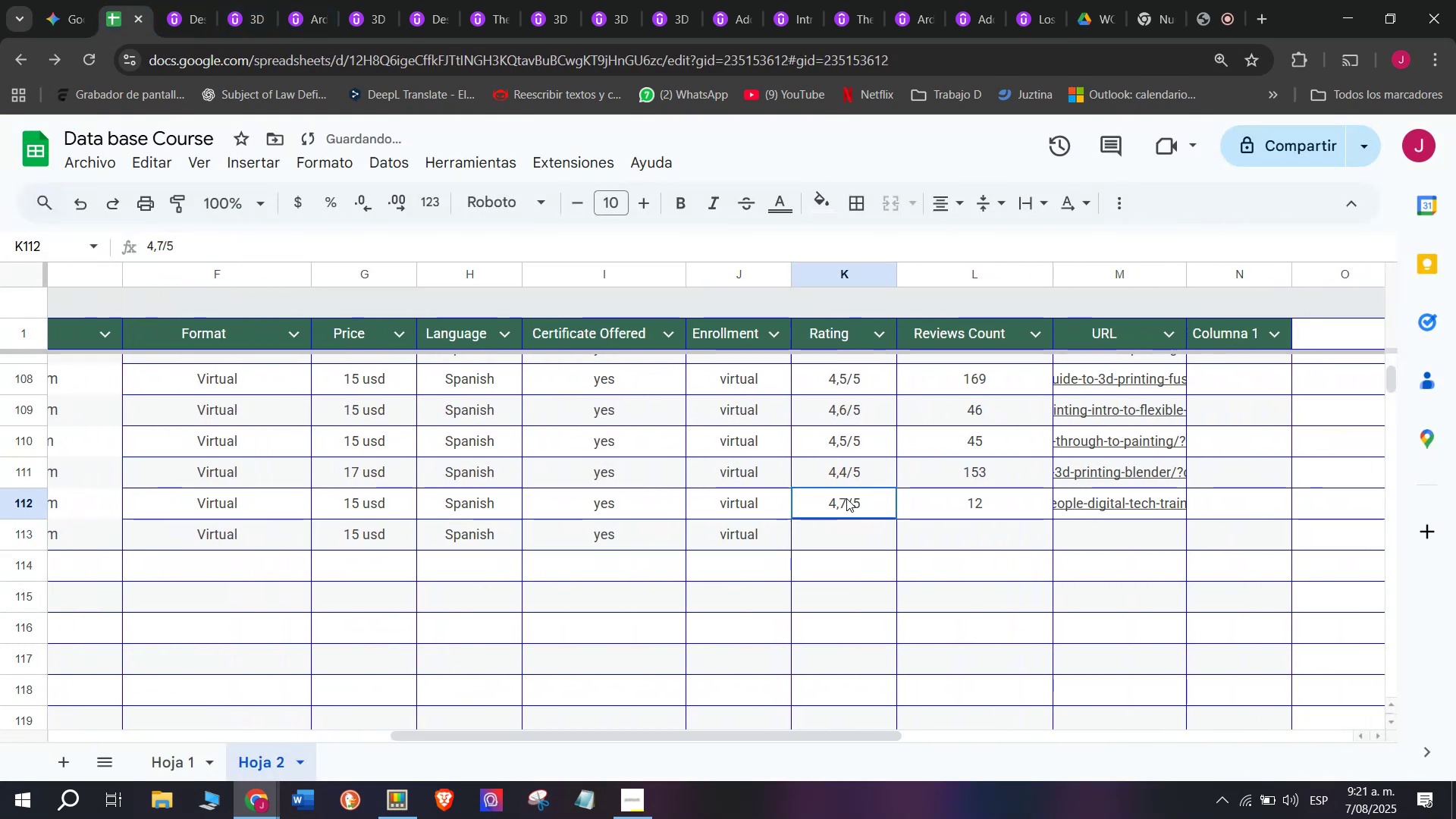 
key(Control+ControlLeft)
 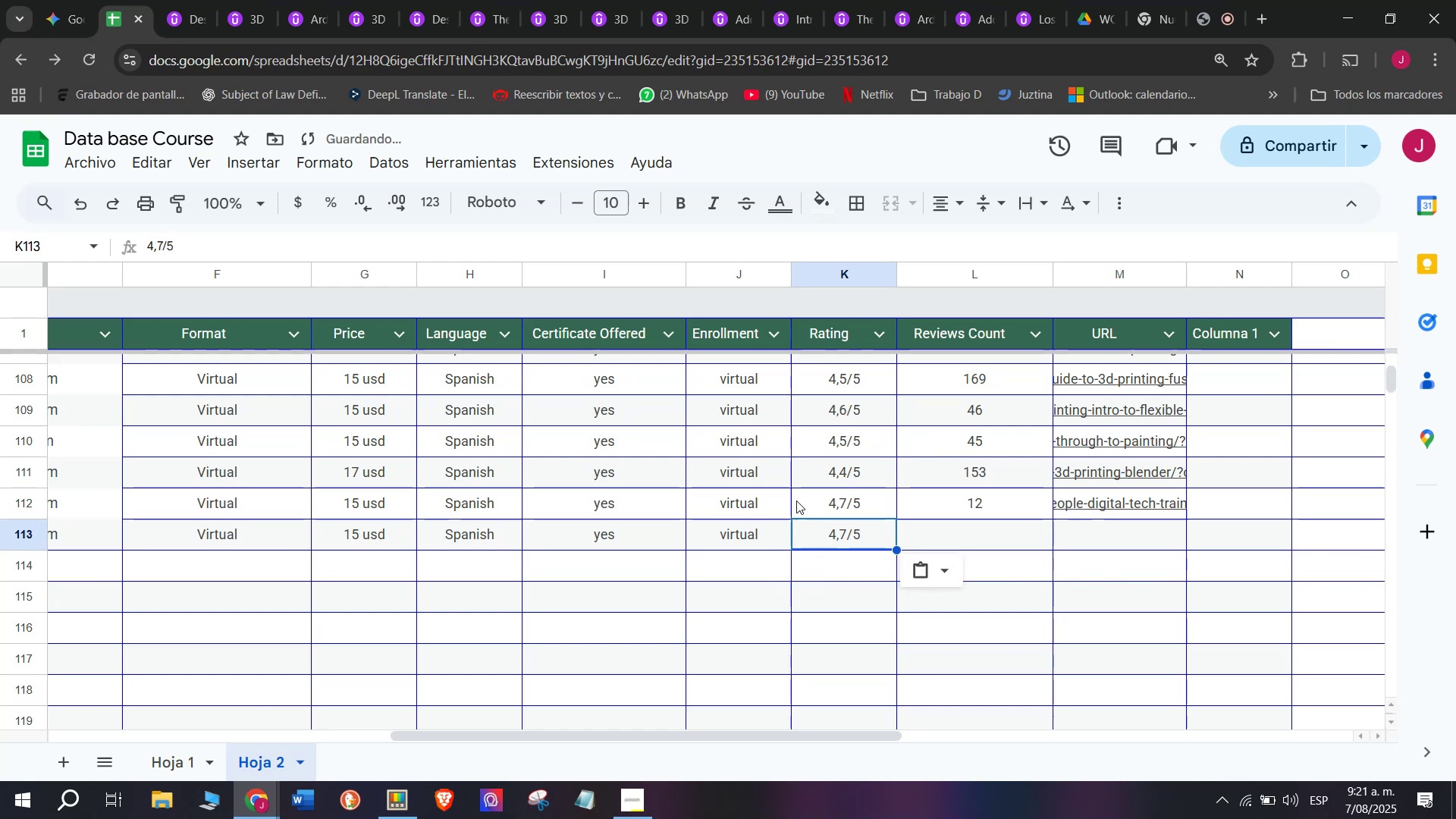 
key(Break)
 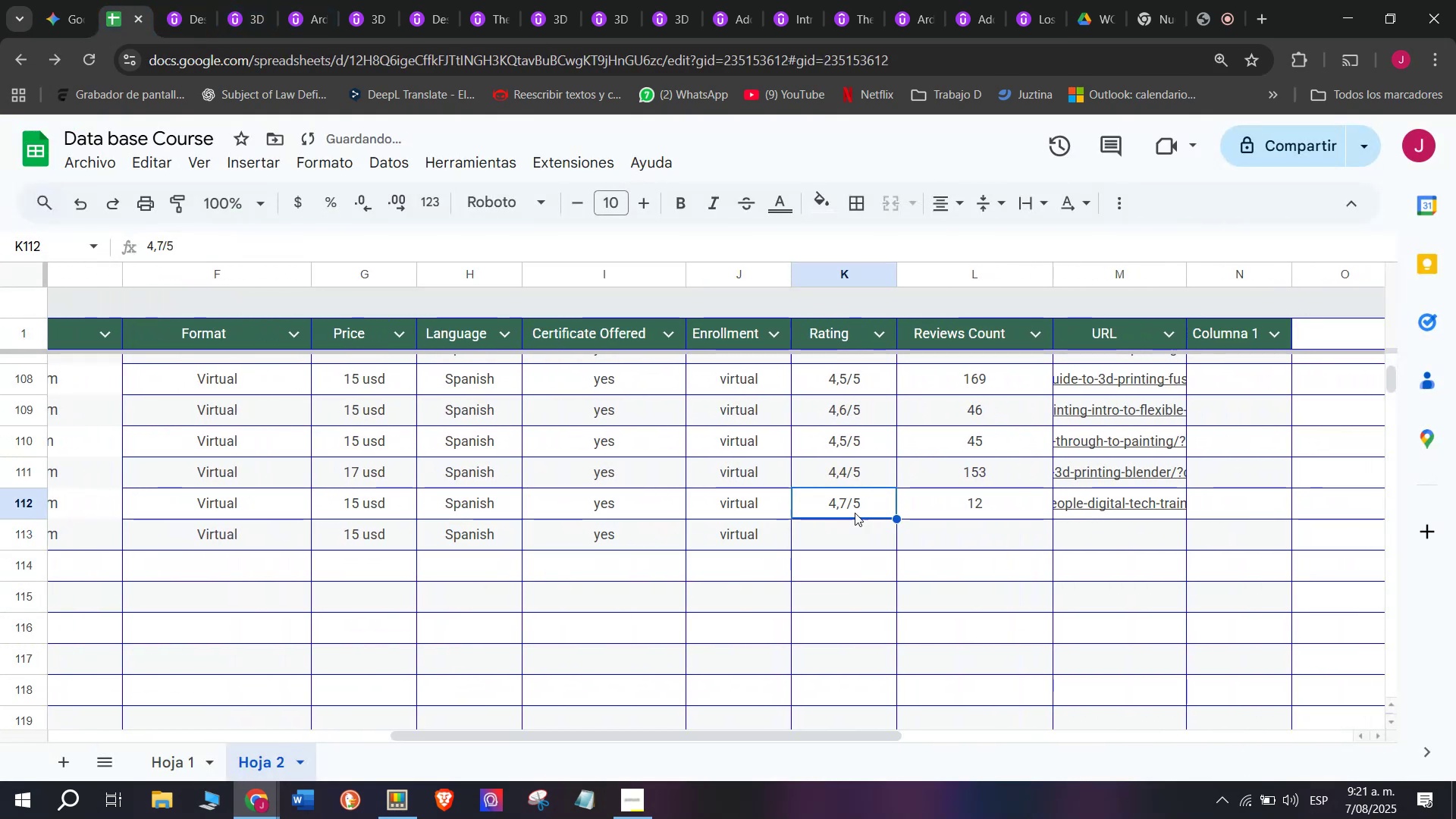 
key(Control+C)
 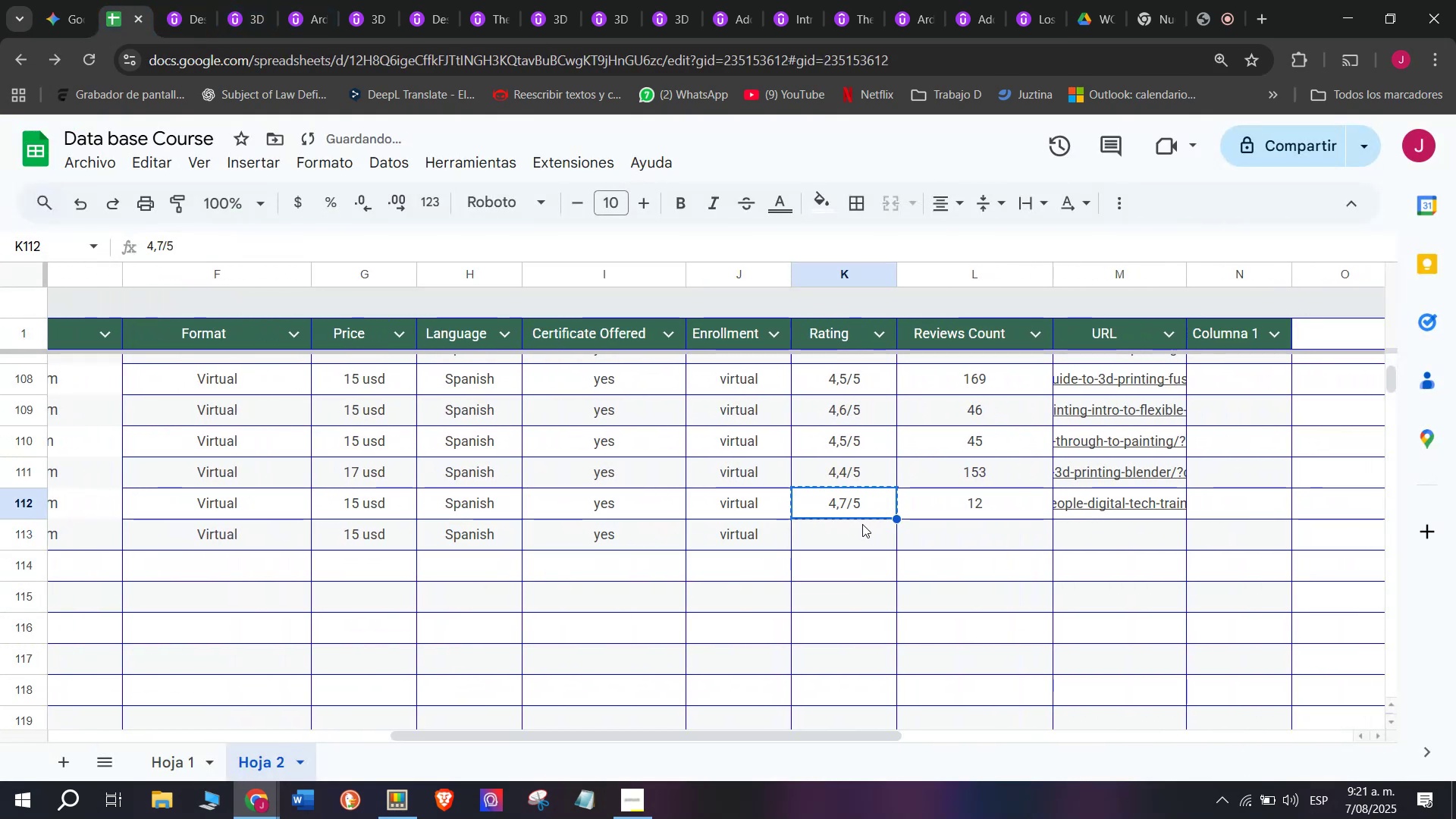 
key(Z)
 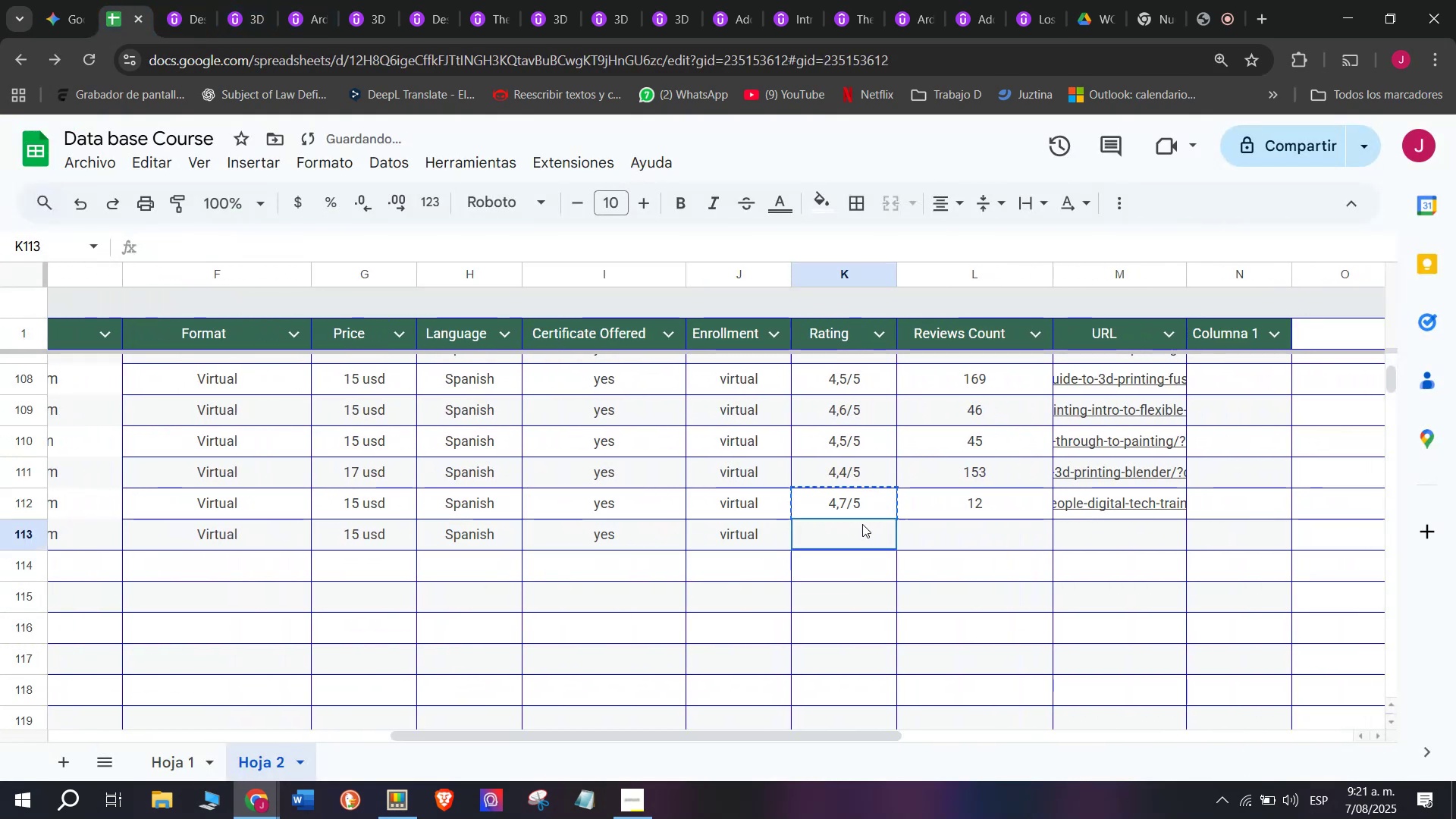 
key(Control+ControlLeft)
 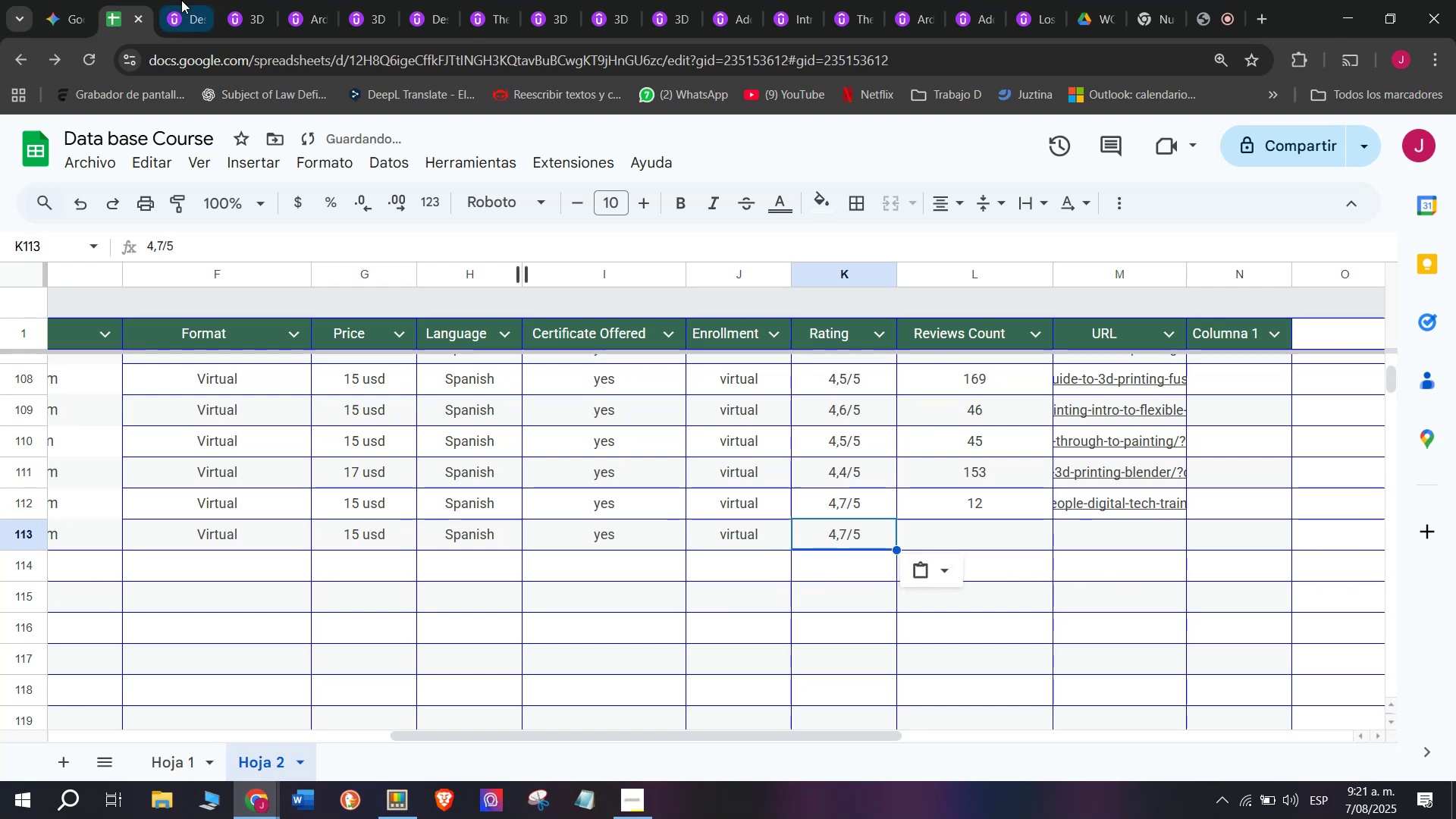 
key(Control+V)
 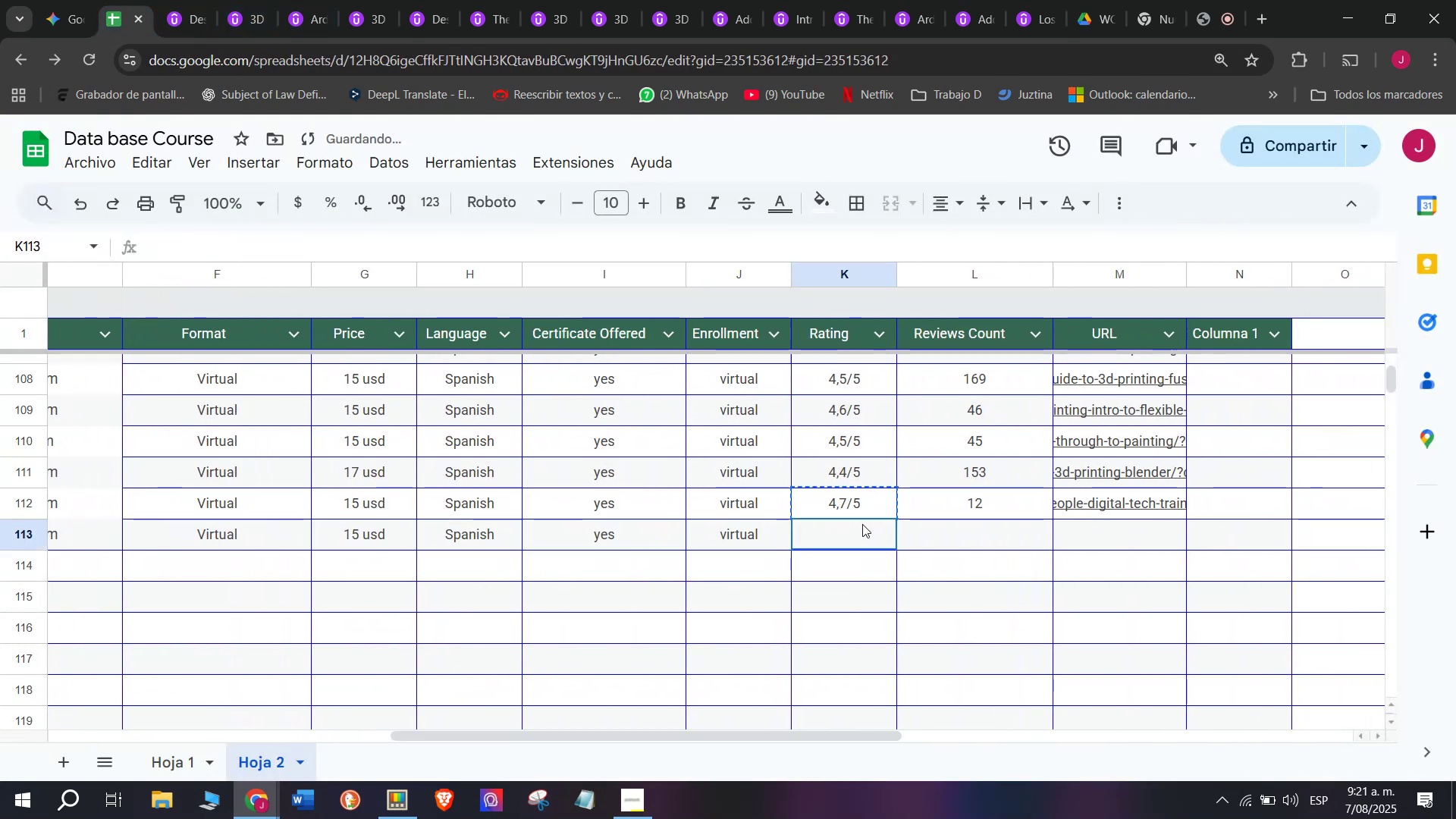 
double_click([862, 524])
 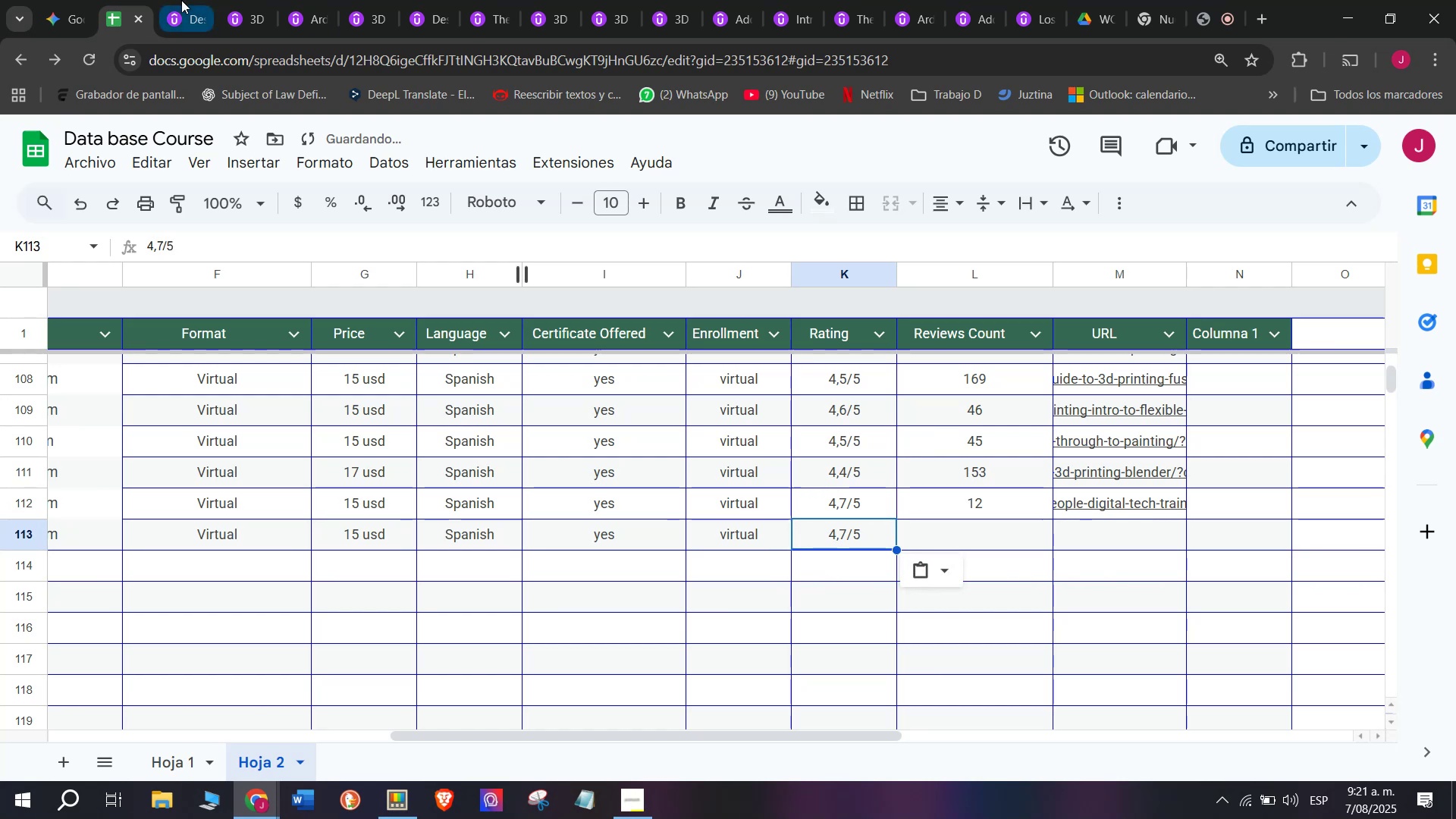 
left_click([181, 0])
 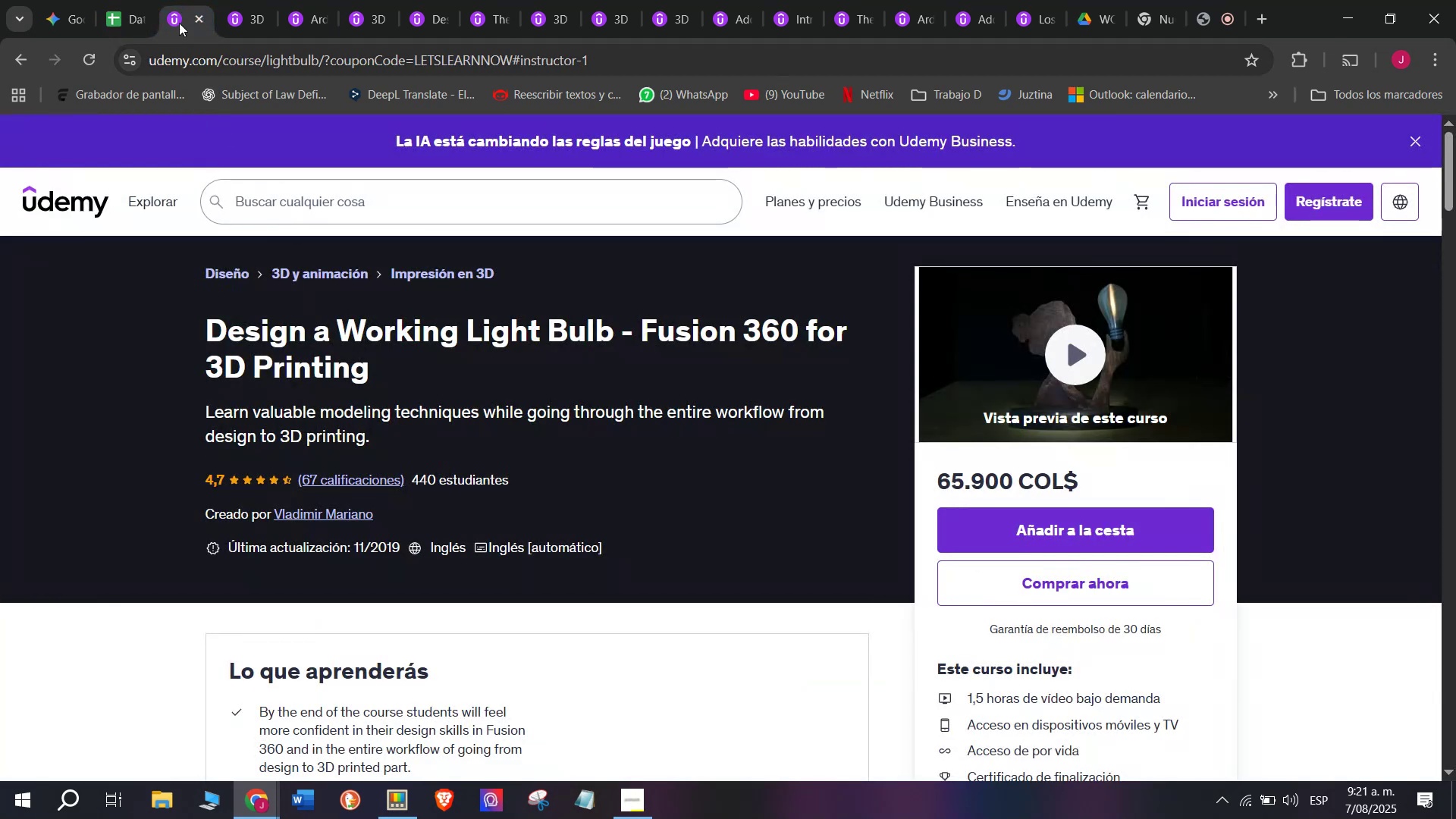 
left_click([128, 0])
 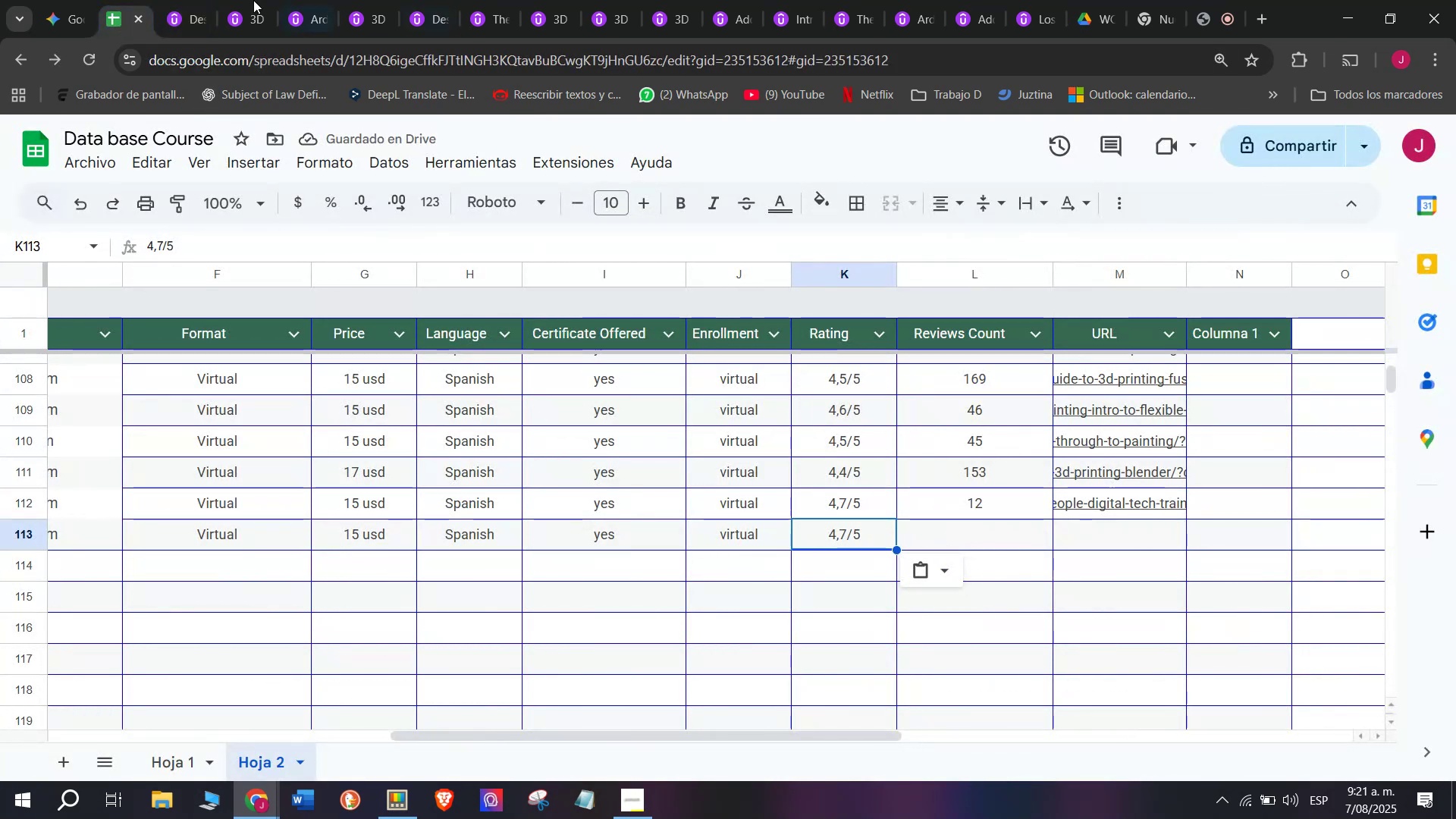 
left_click([166, 0])
 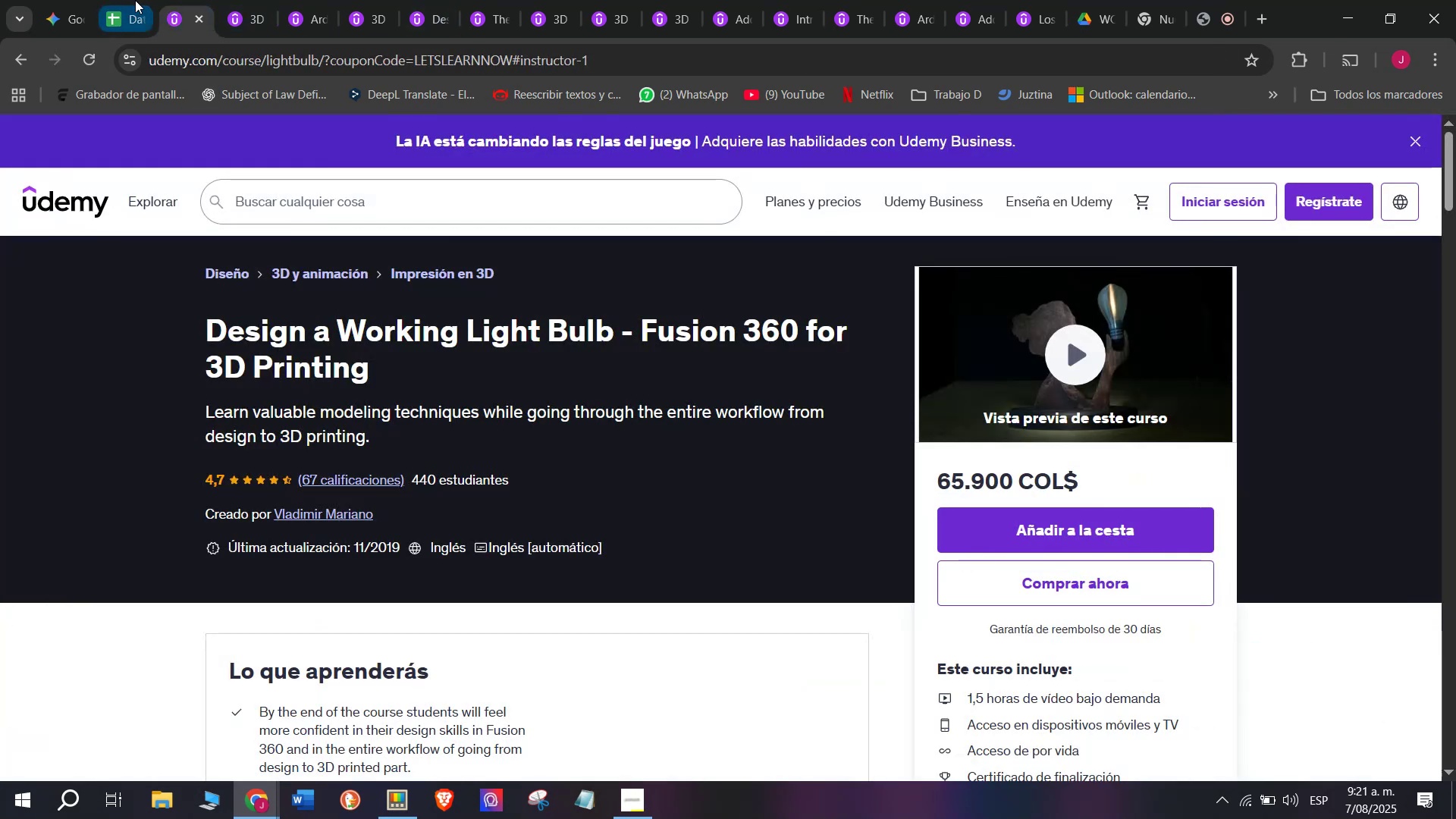 
left_click([135, 0])
 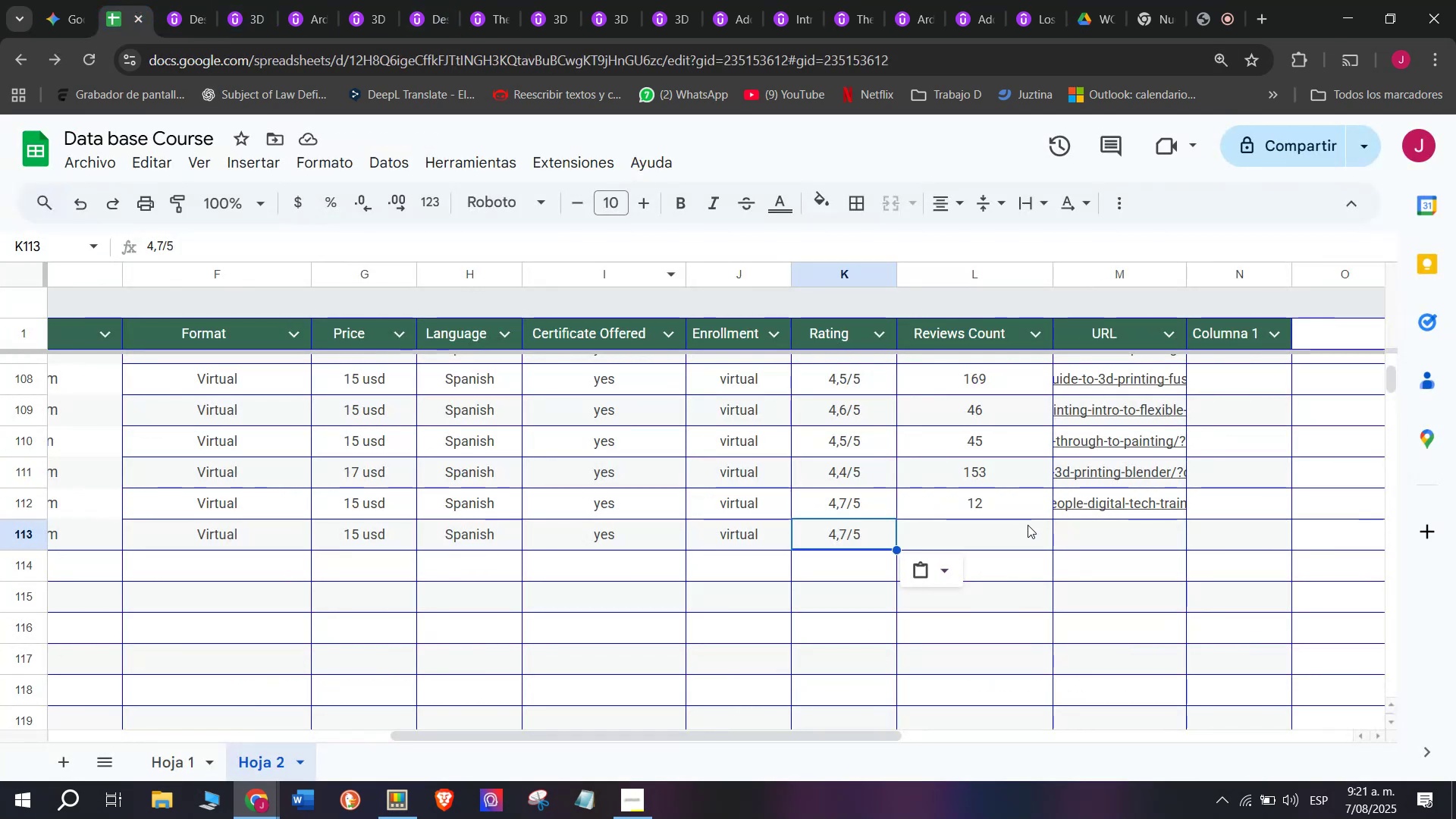 
left_click([1006, 547])
 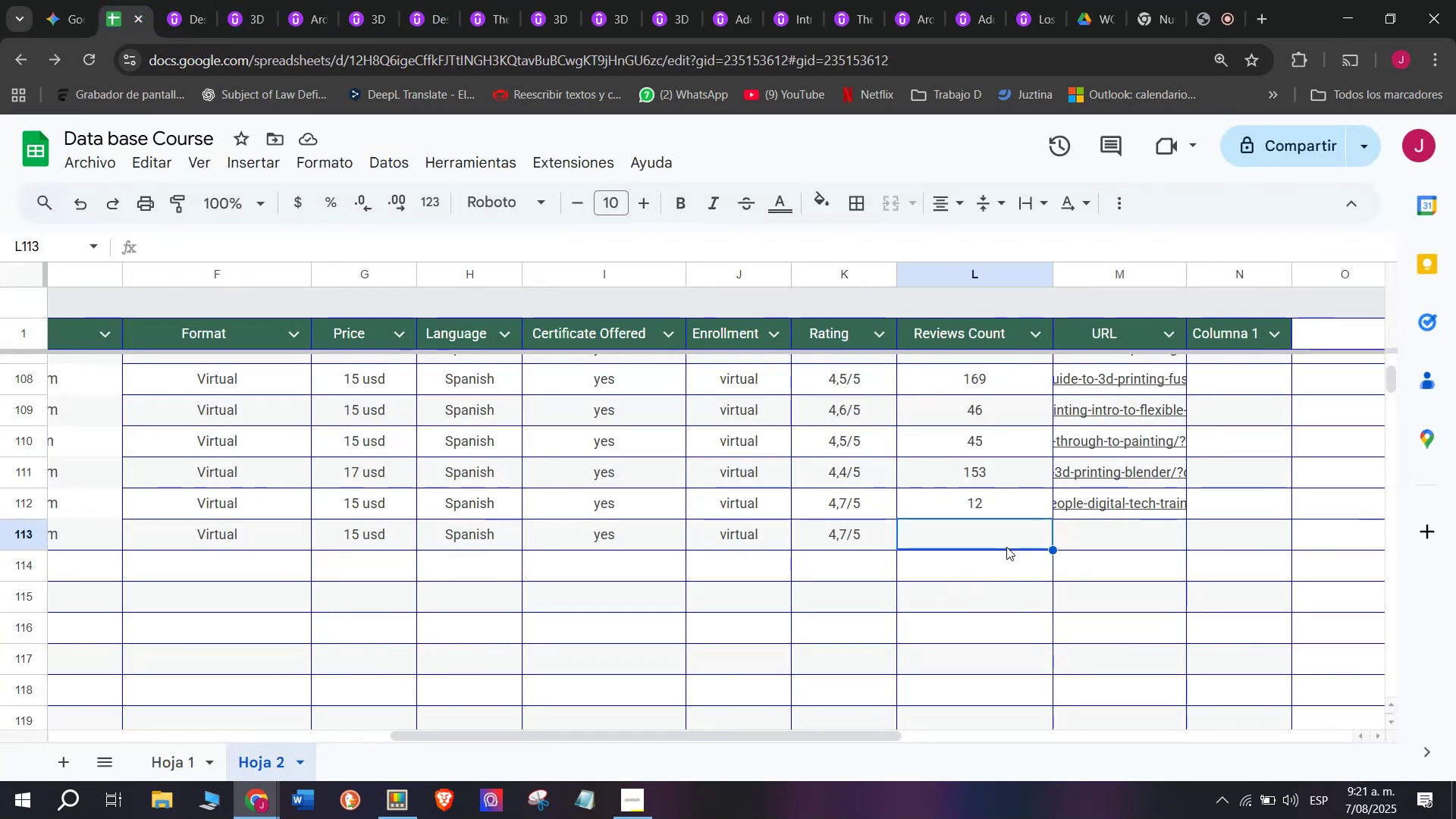 
type(67)
 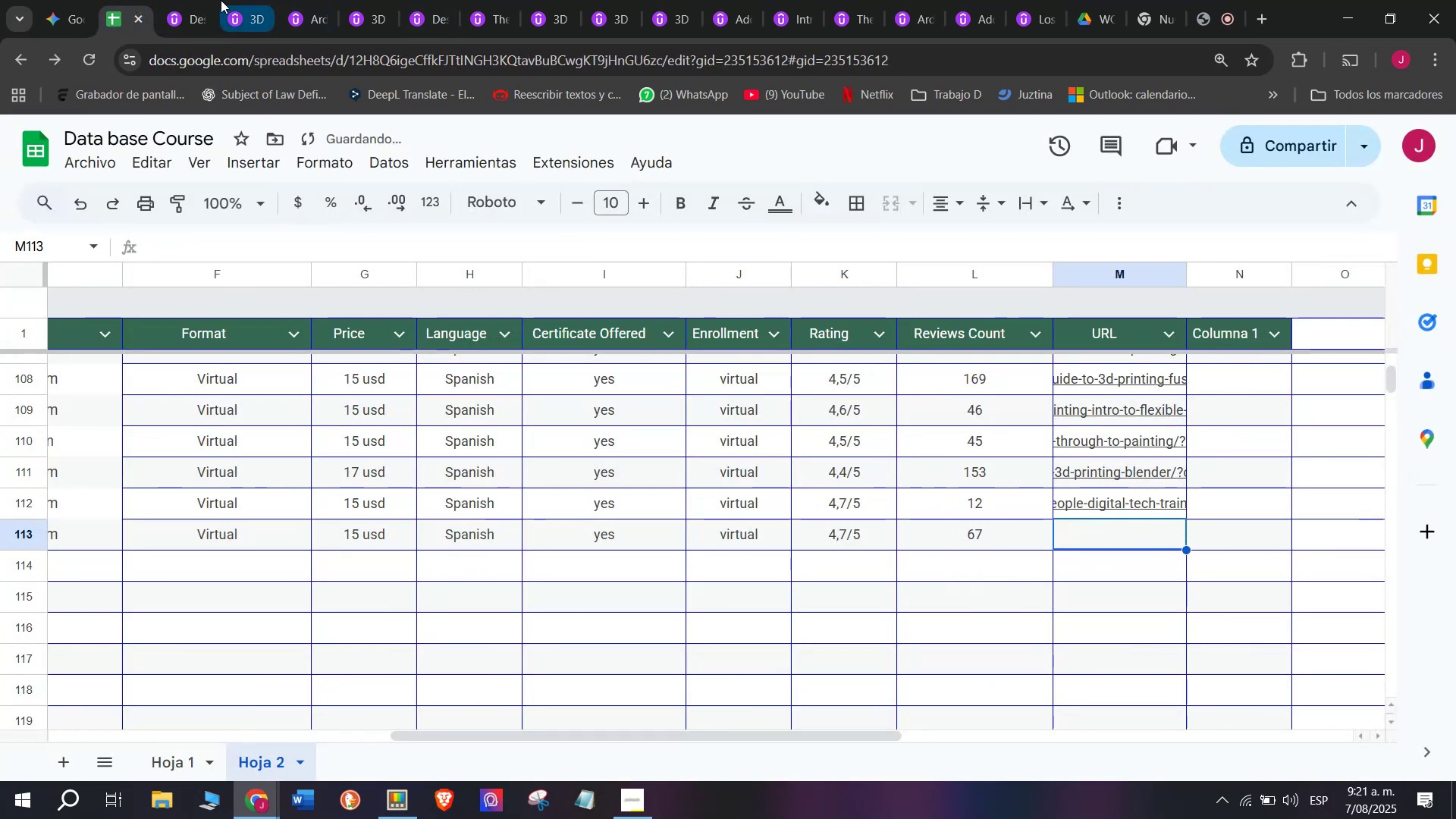 
double_click([209, 0])
 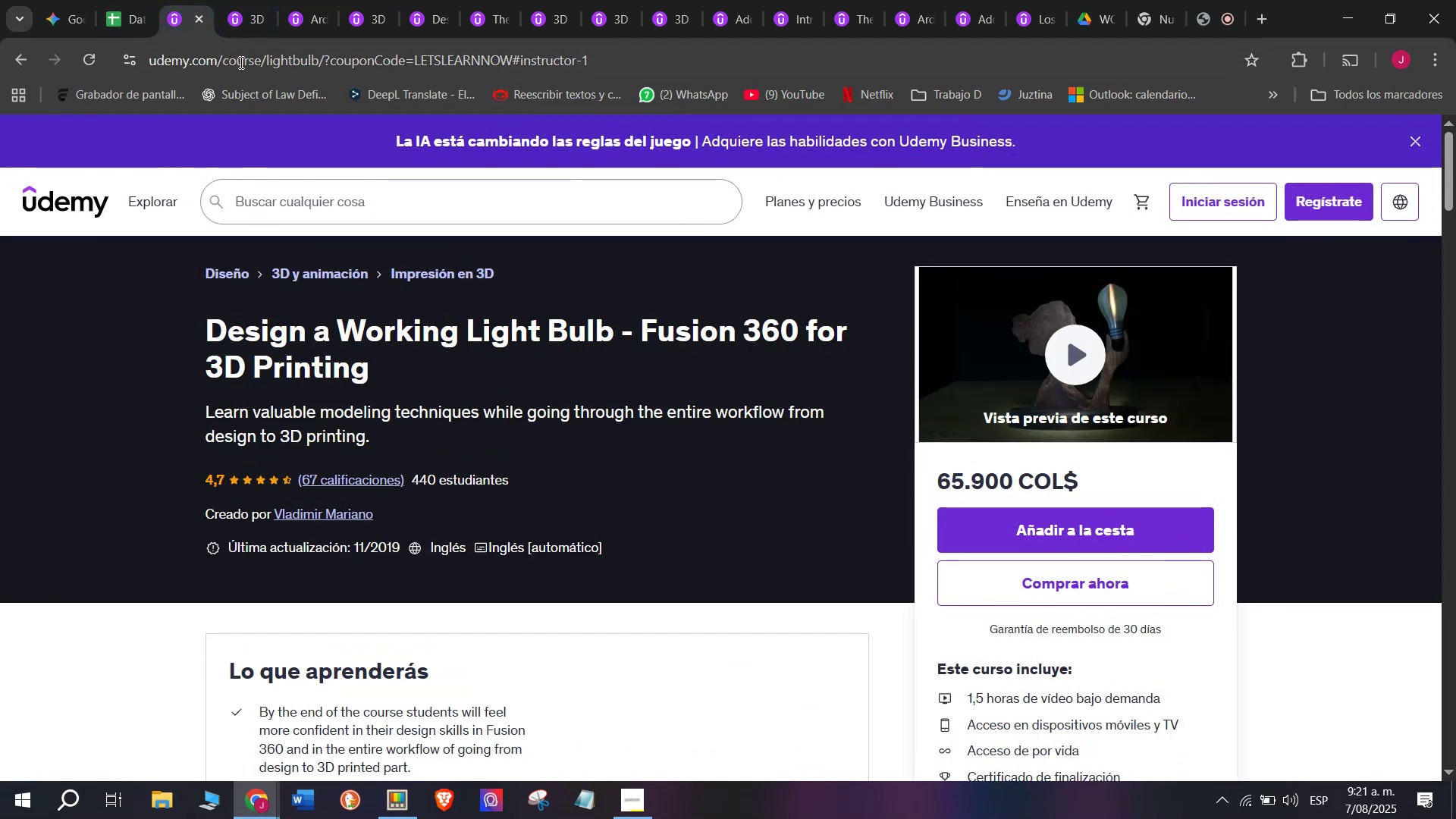 
triple_click([240, 62])
 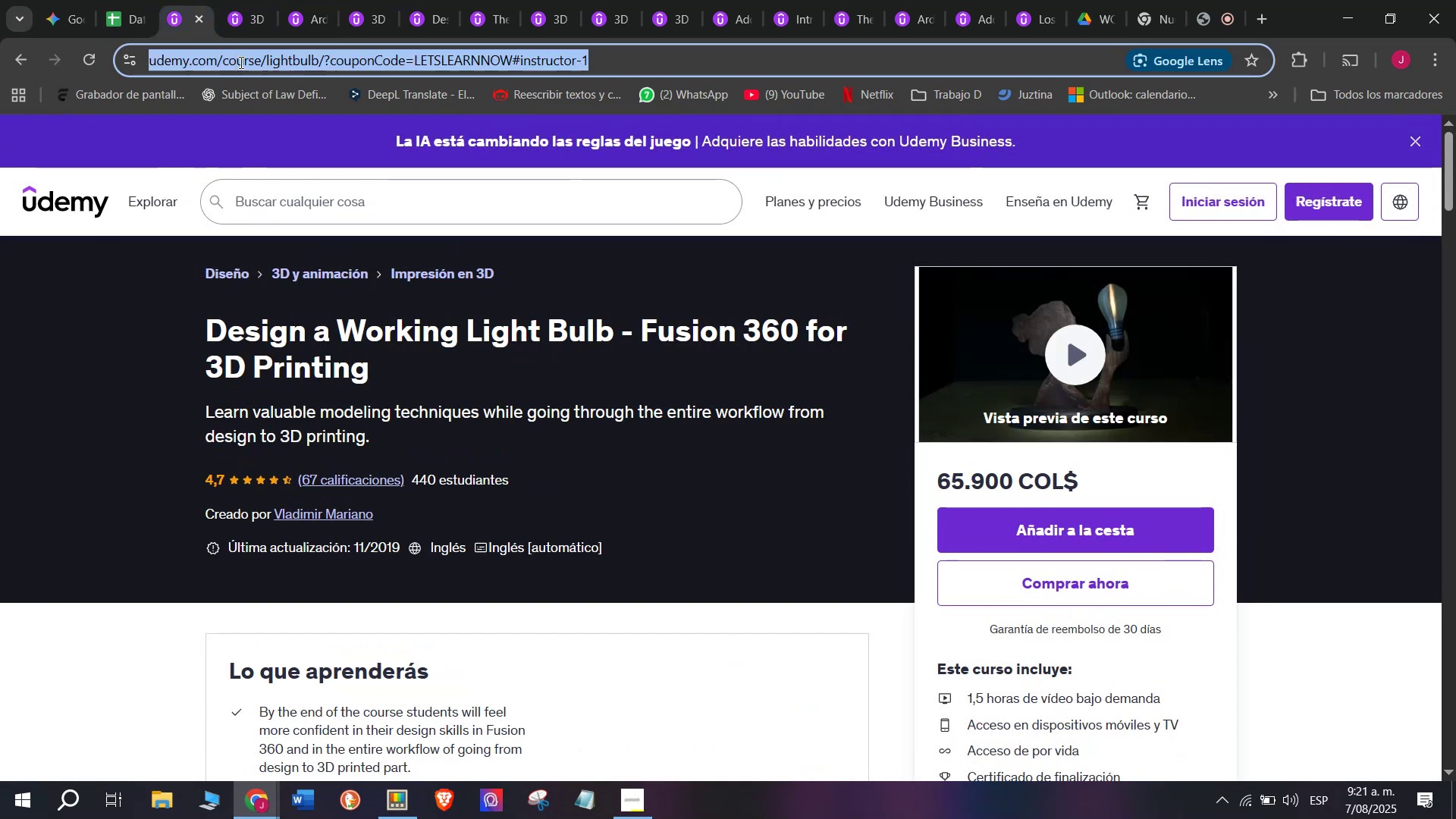 
triple_click([240, 62])
 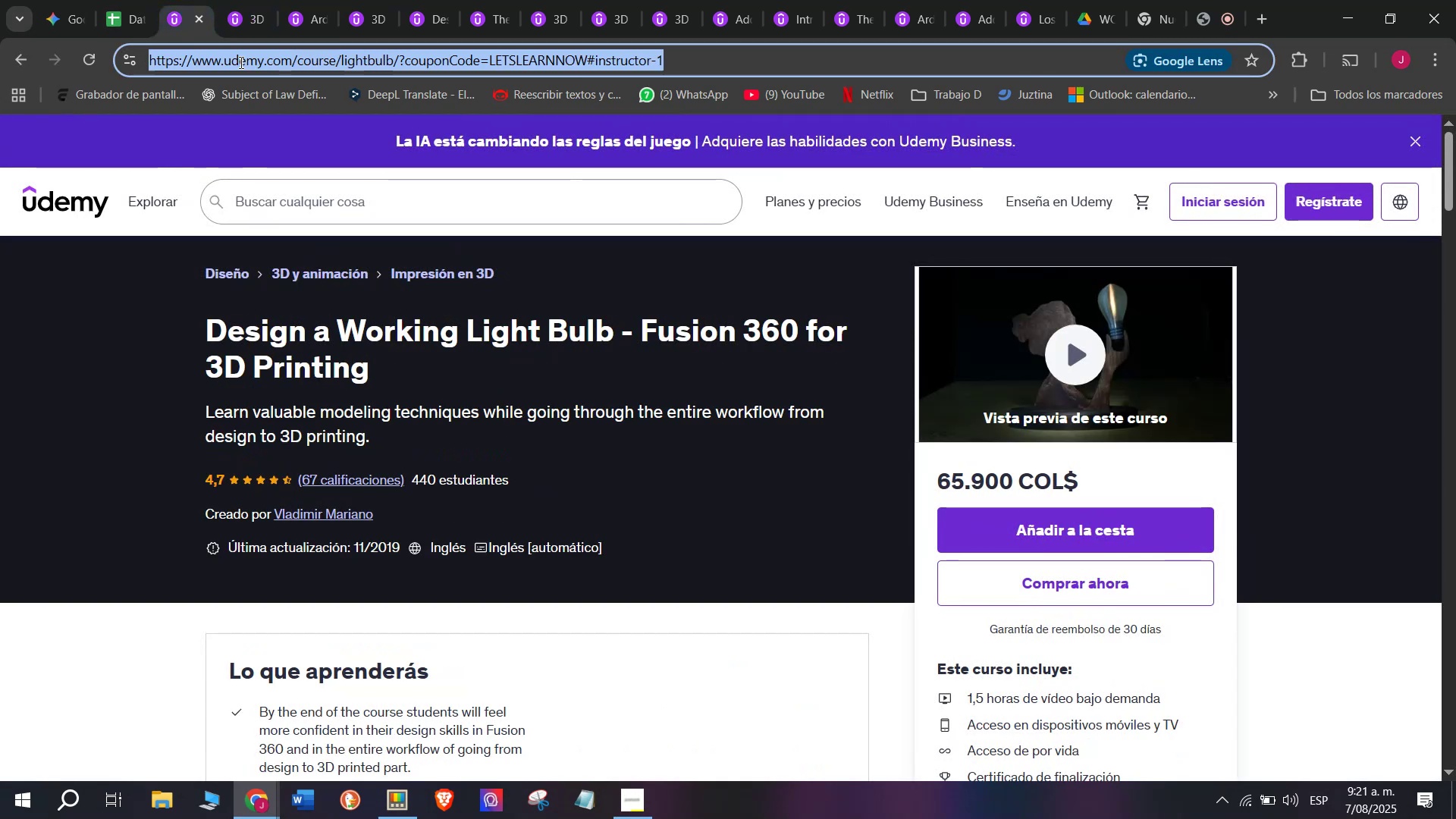 
triple_click([240, 62])
 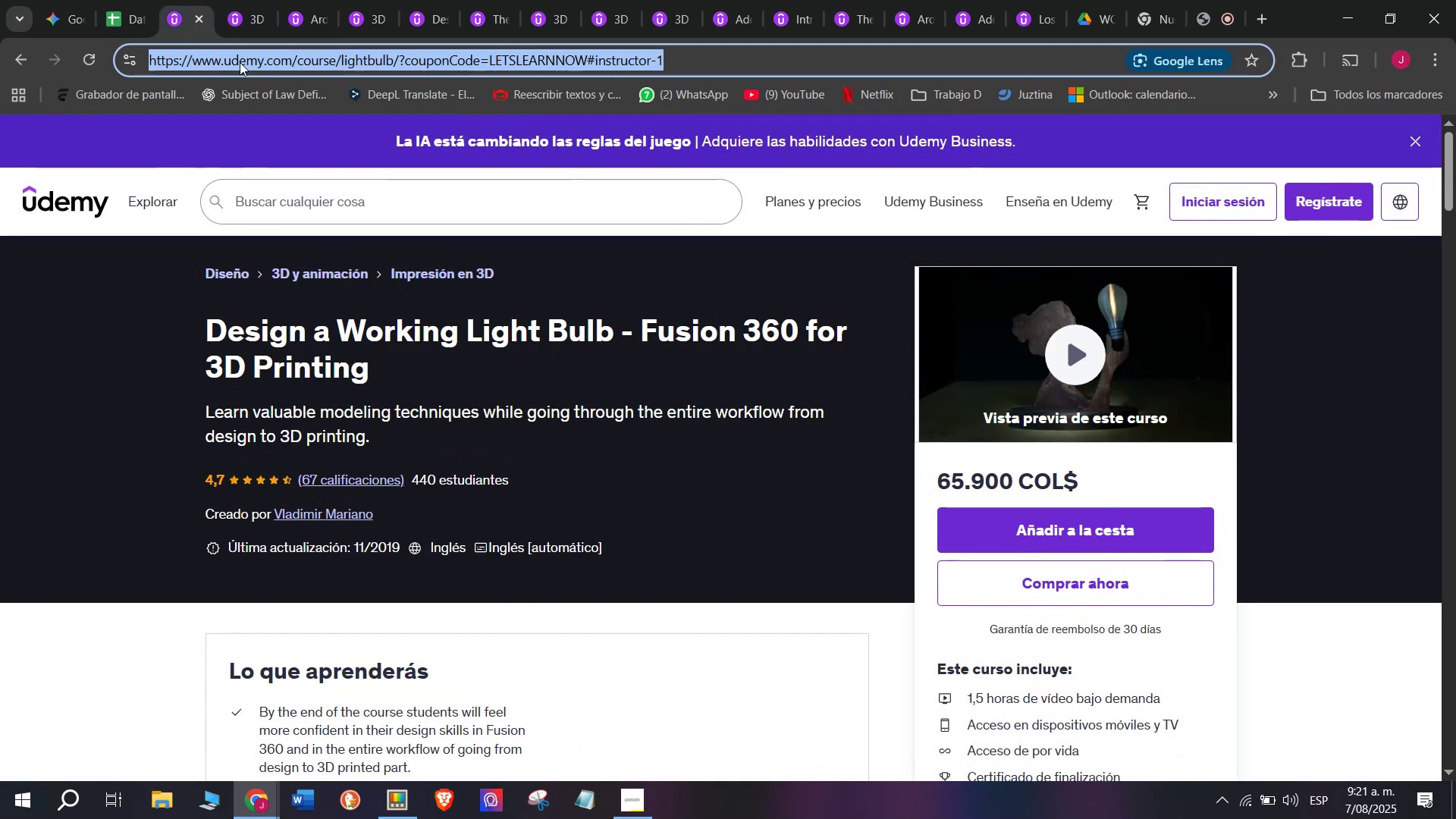 
key(Break)
 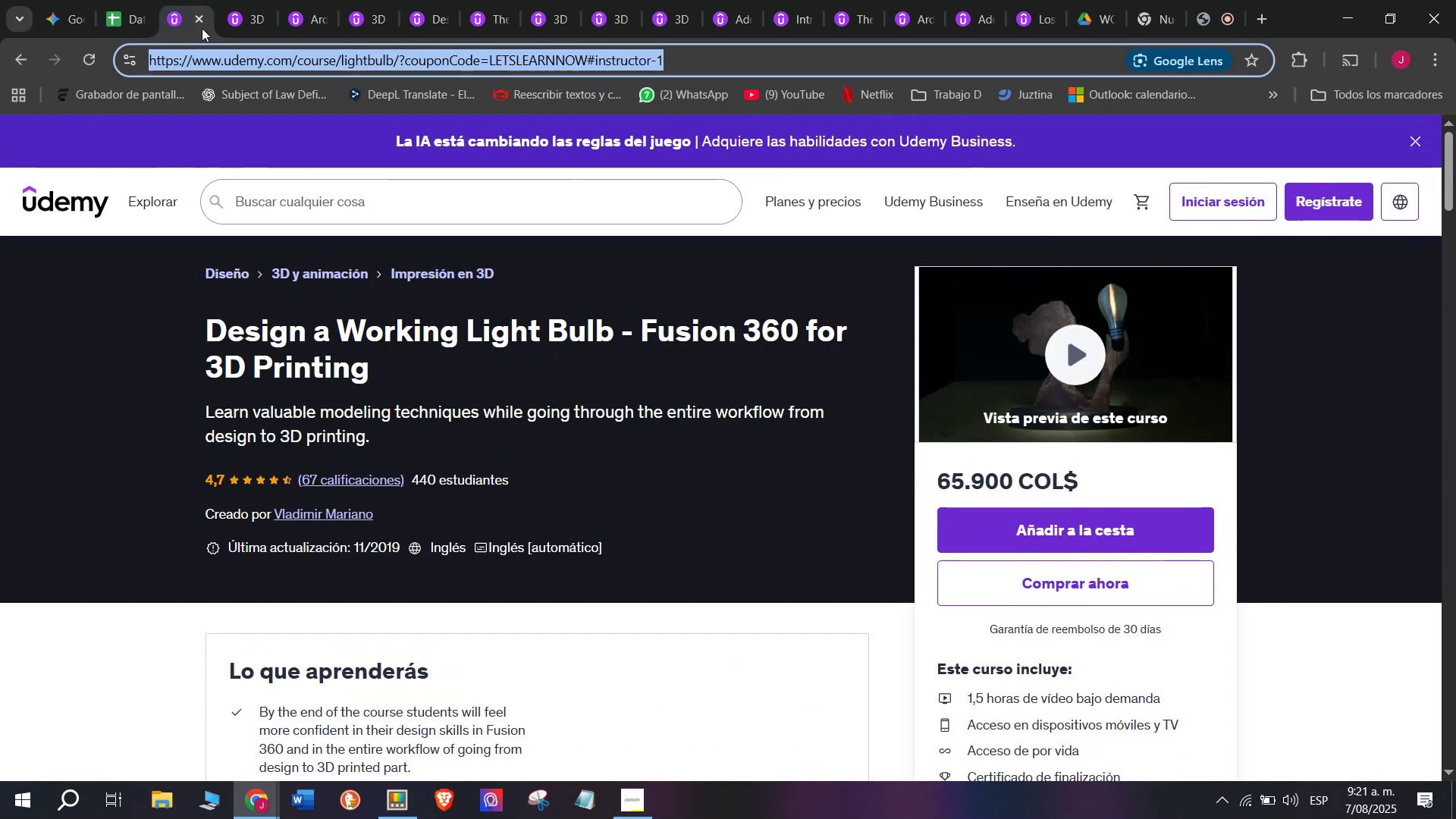 
key(Control+ControlLeft)
 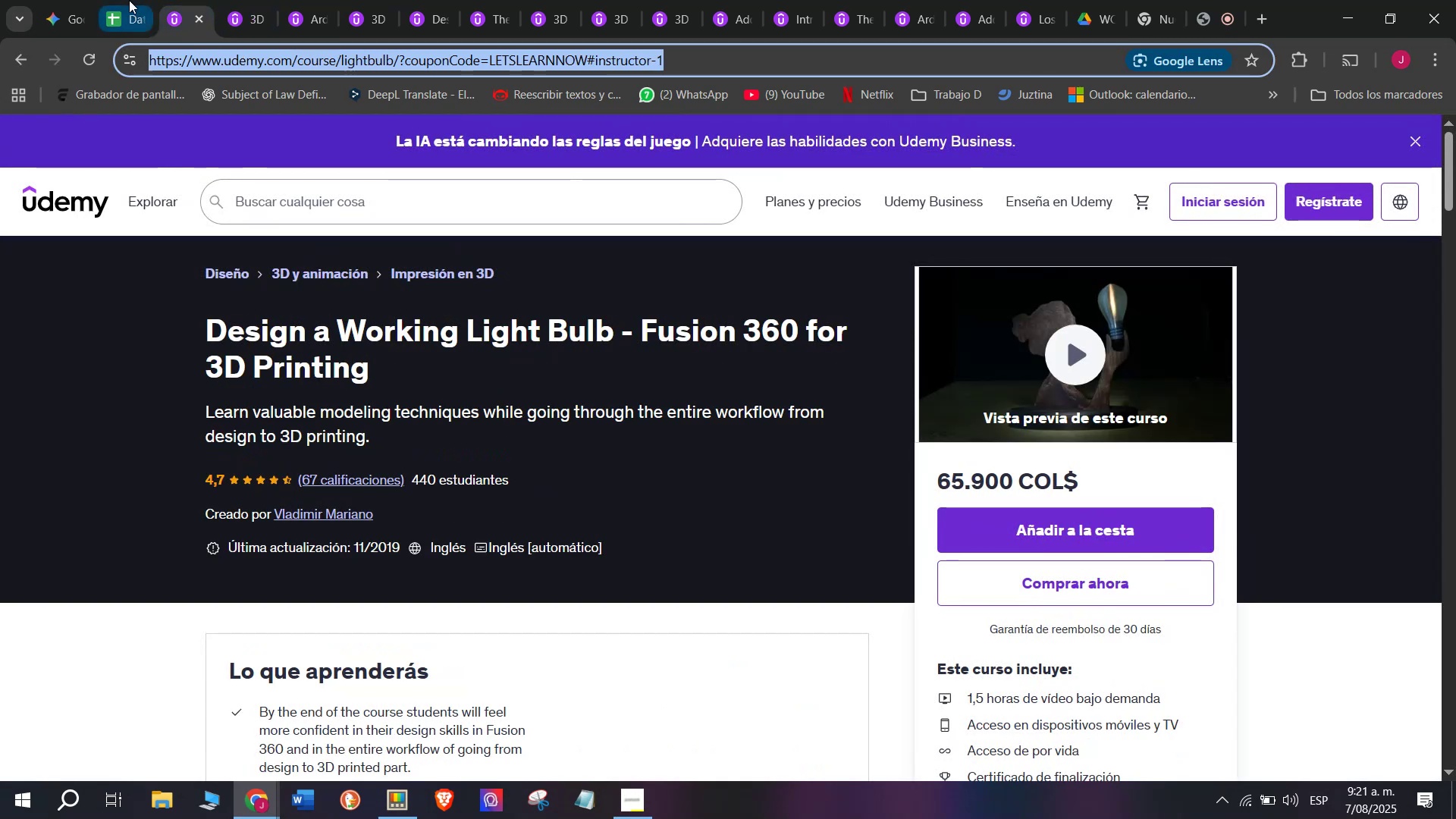 
key(Control+C)
 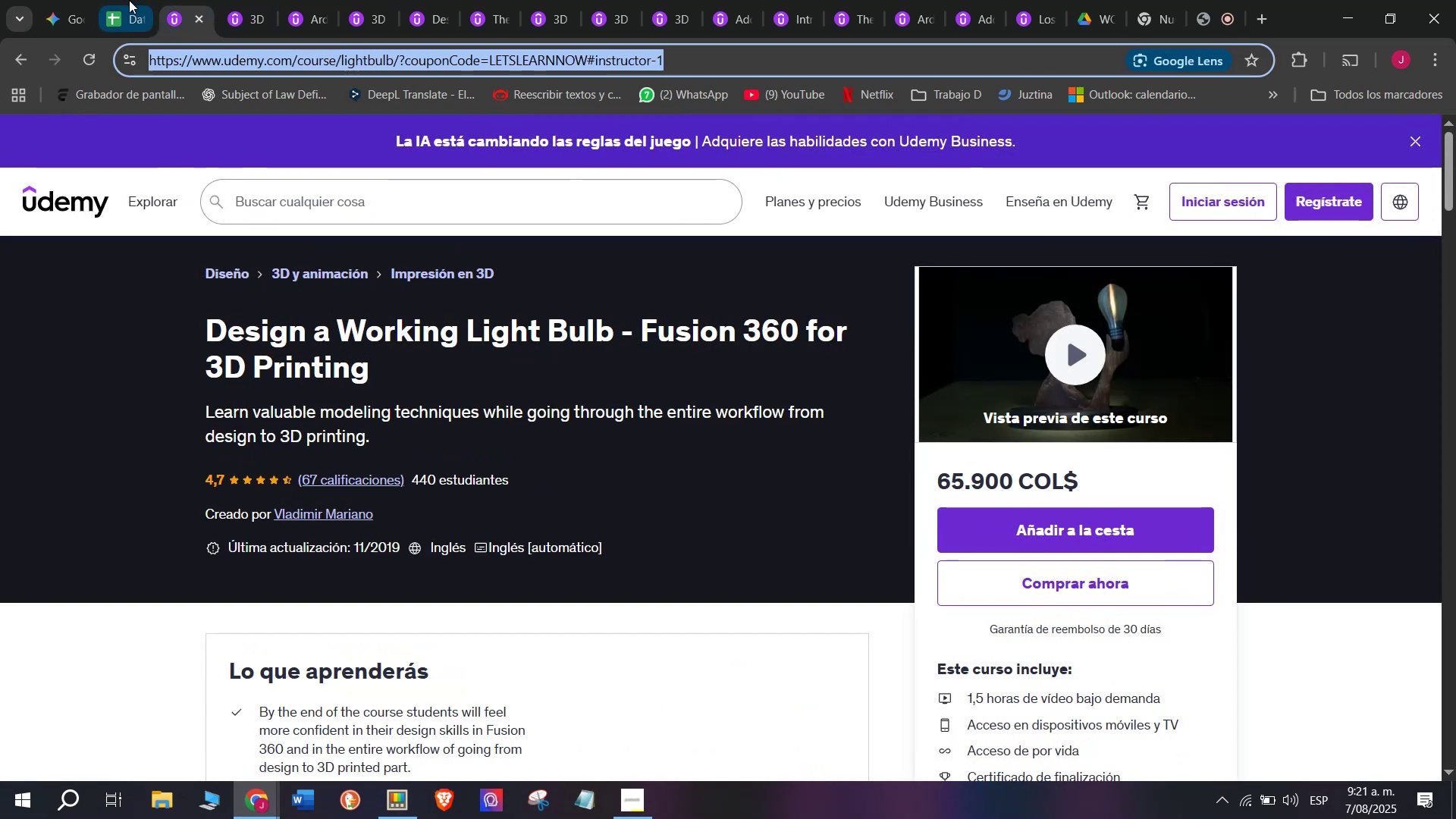 
triple_click([129, 0])
 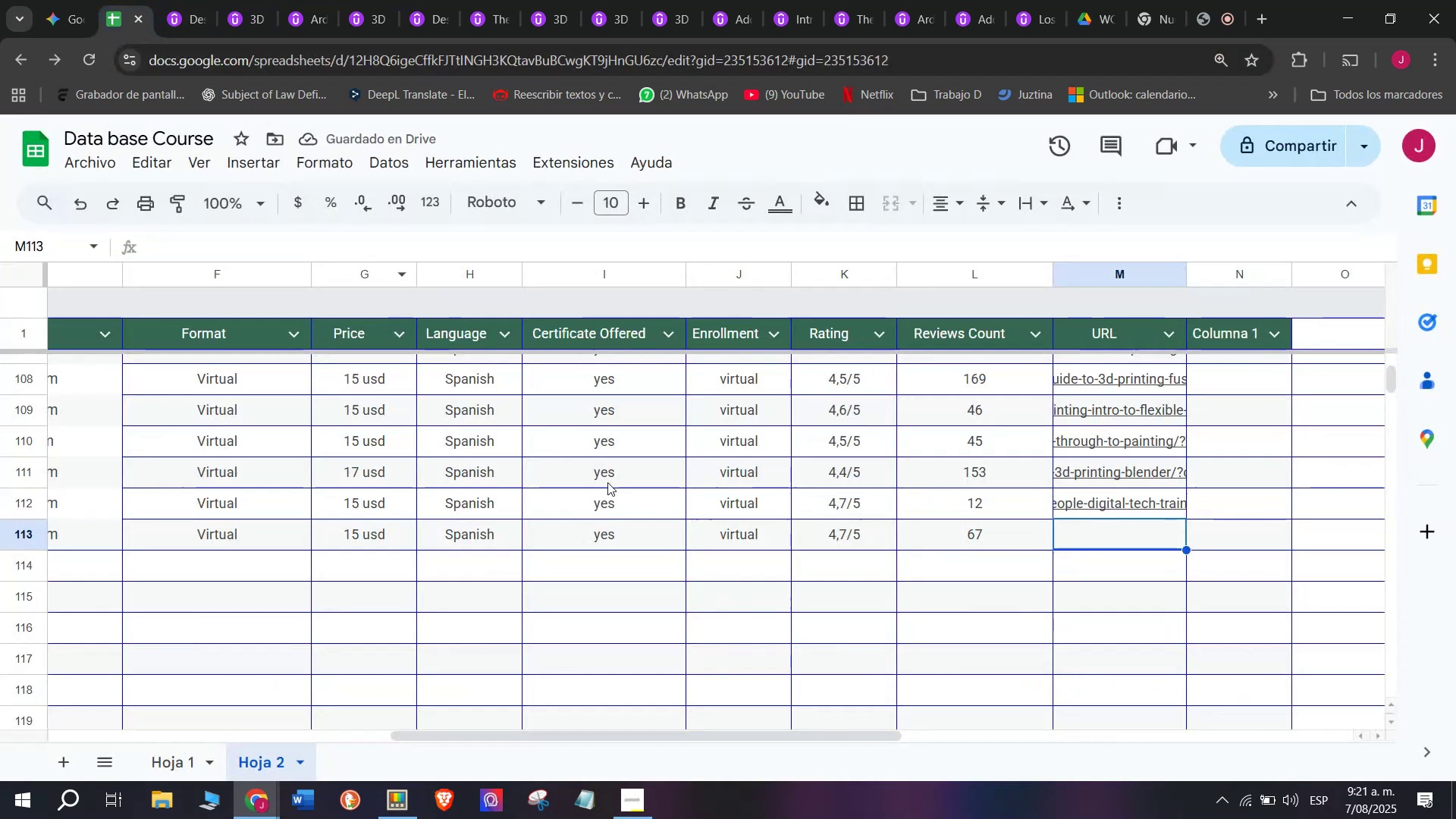 
key(Control+ControlLeft)
 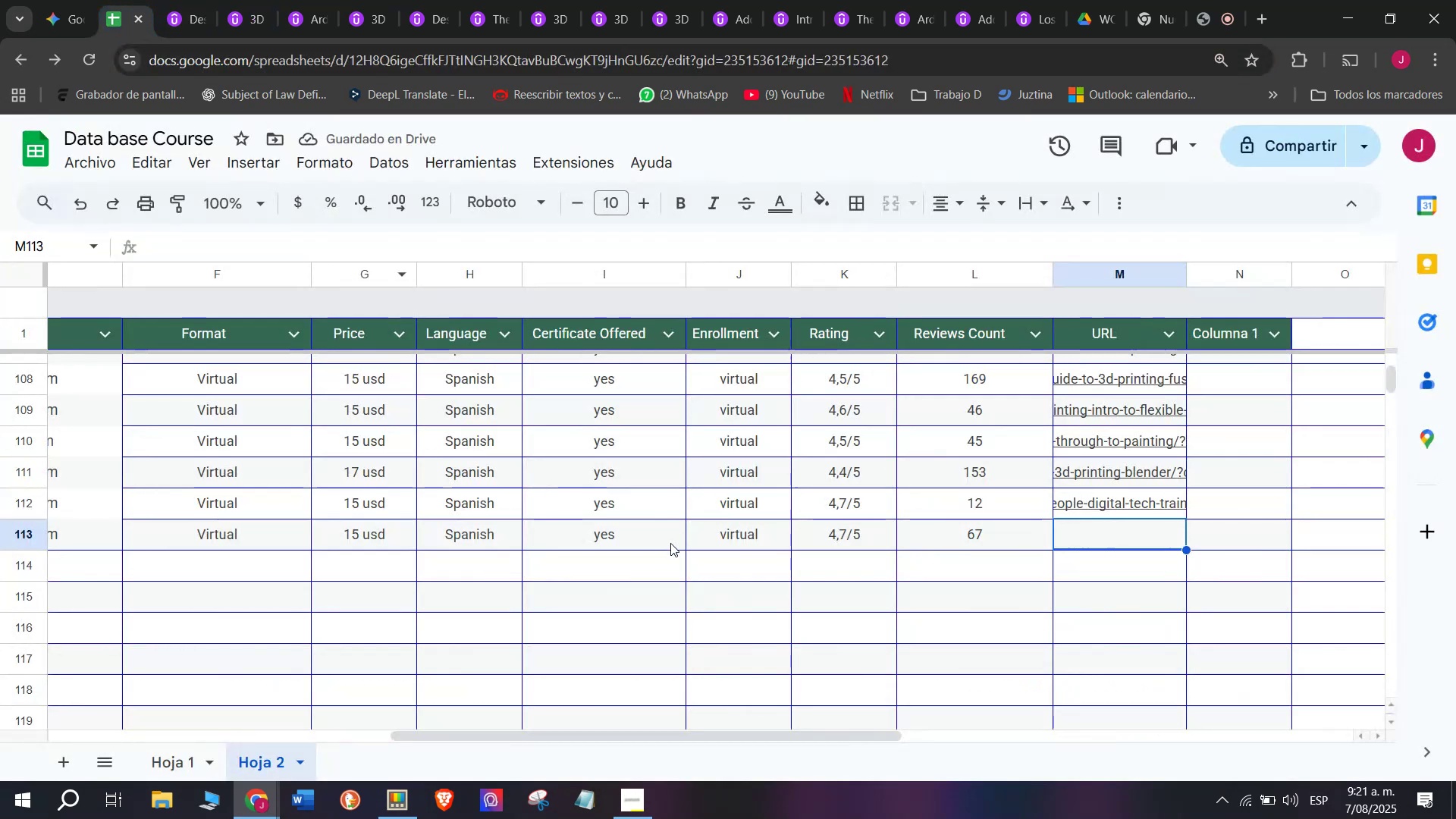 
key(Z)
 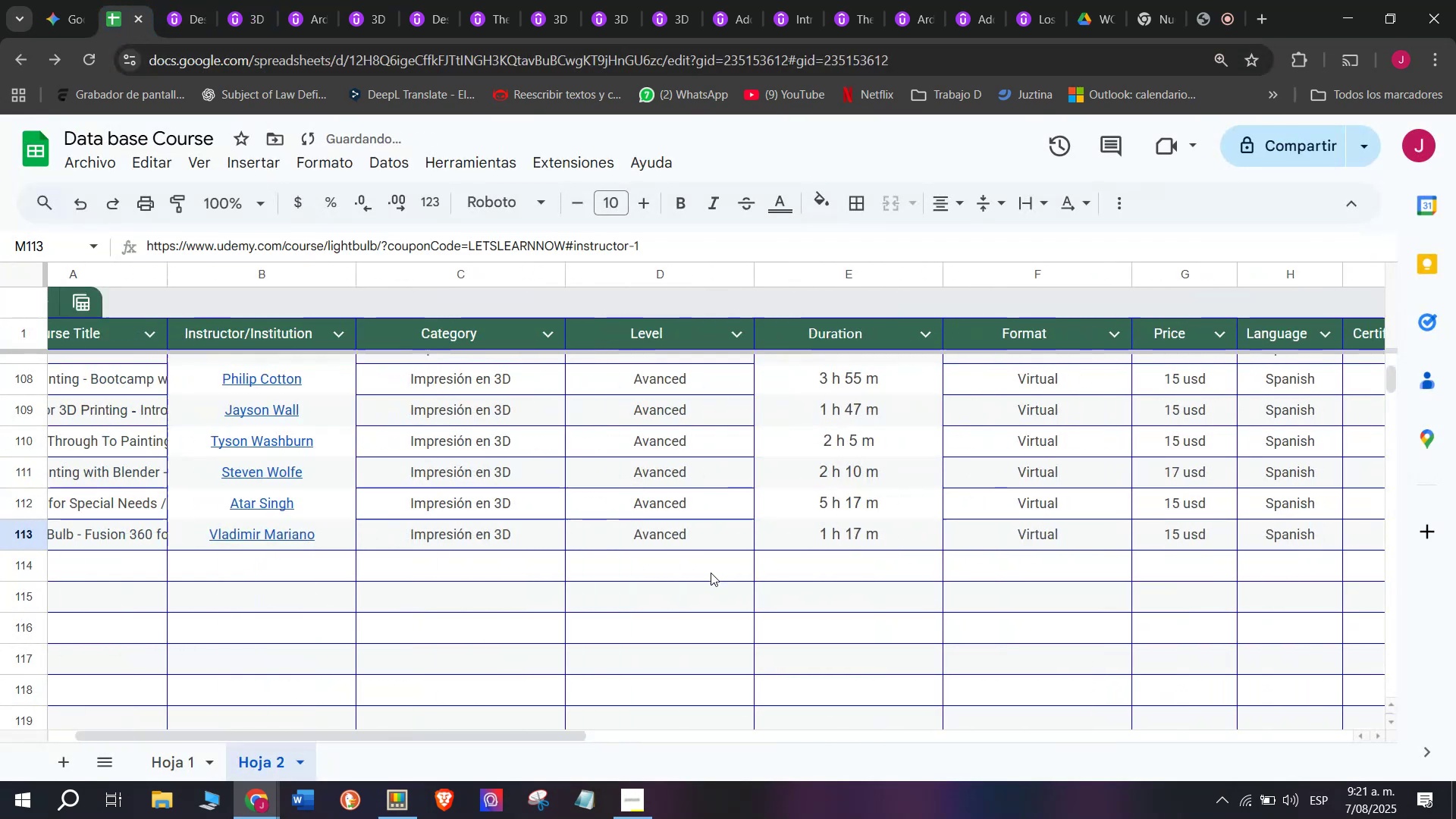 
key(Control+V)
 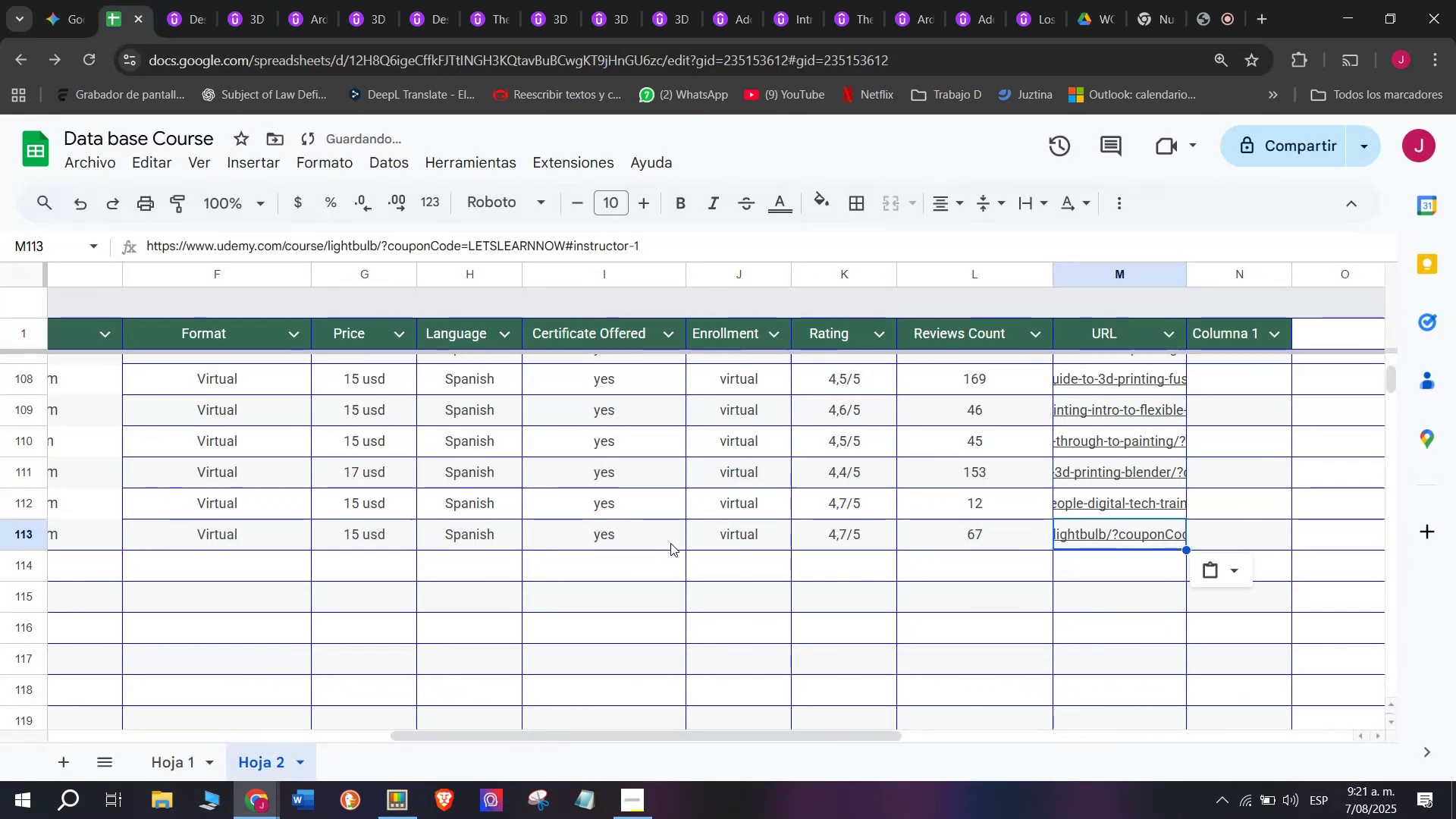 
scroll: coordinate [202, 519], scroll_direction: up, amount: 4.0
 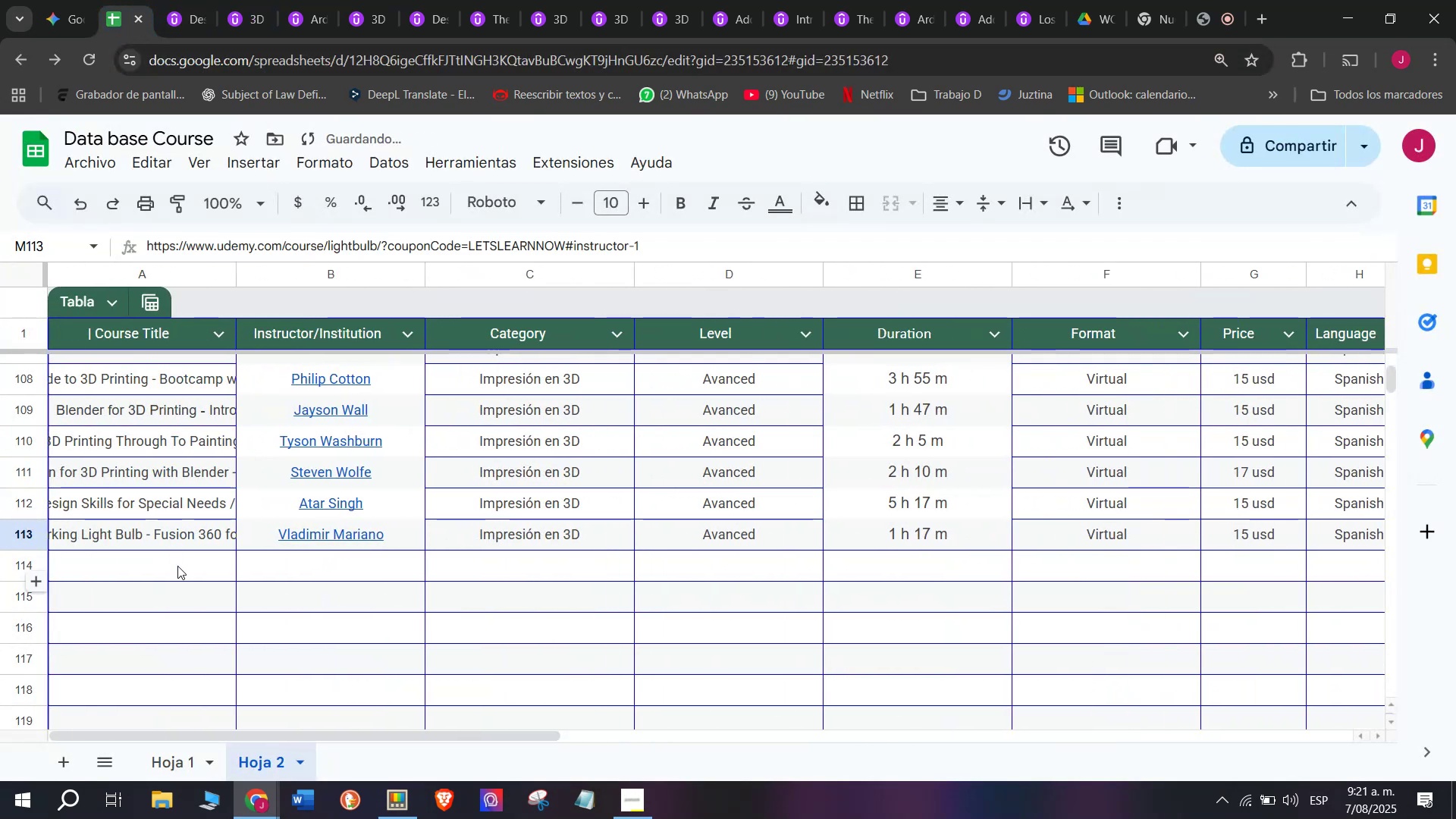 
left_click([178, 566])
 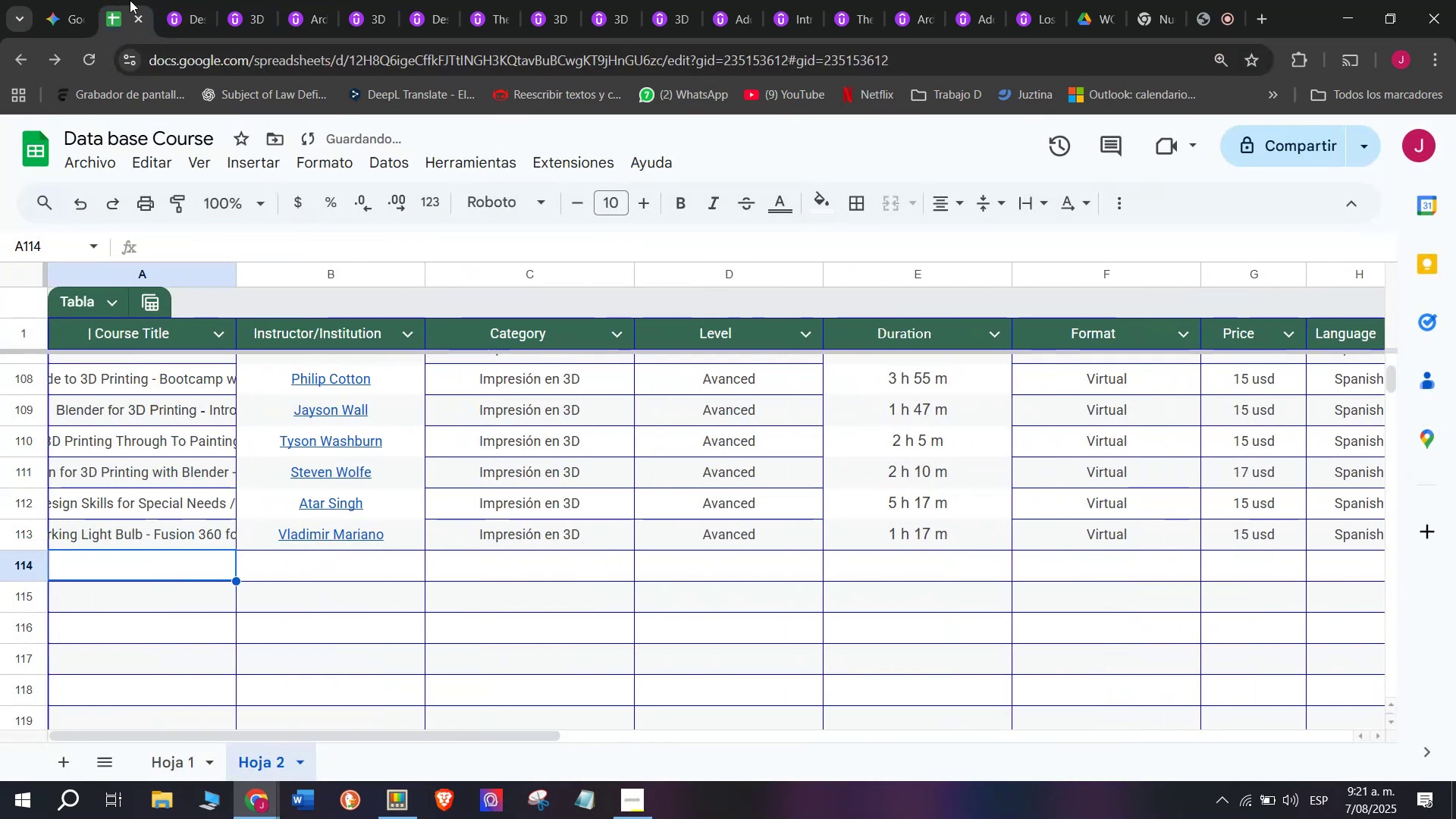 
left_click([165, 0])
 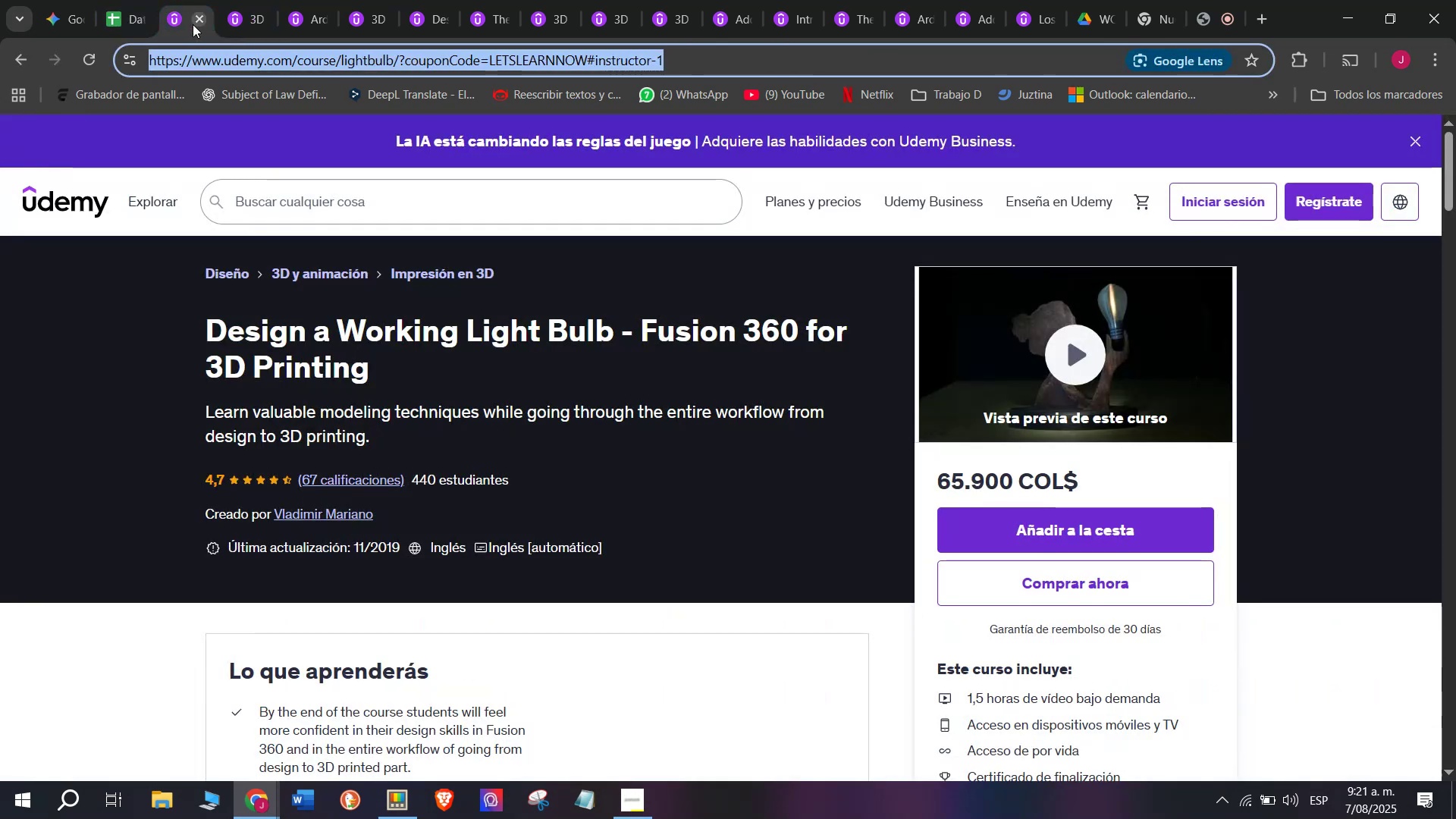 
left_click([199, 24])
 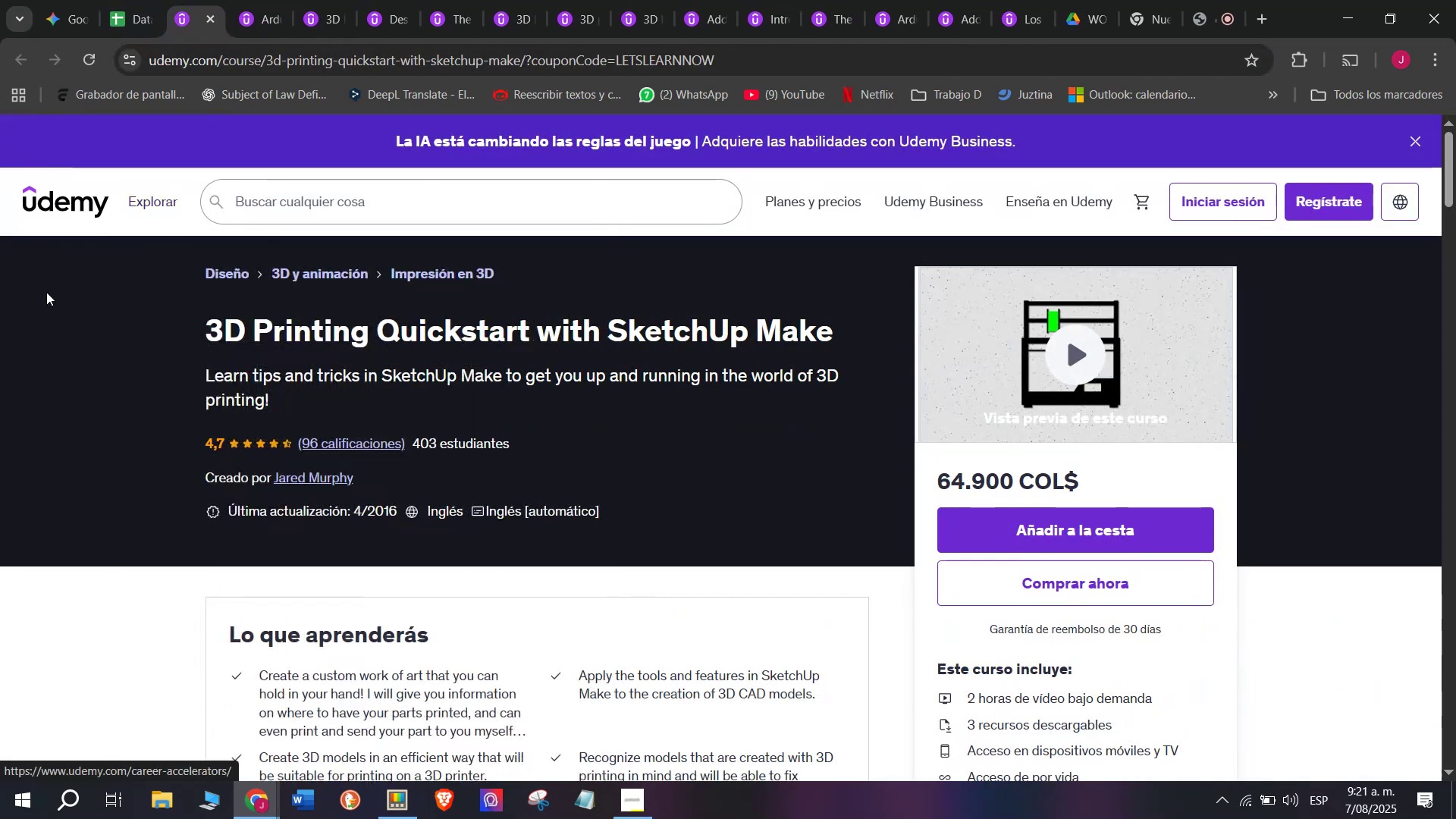 
left_click_drag(start_coordinate=[153, 303], to_coordinate=[846, 306])
 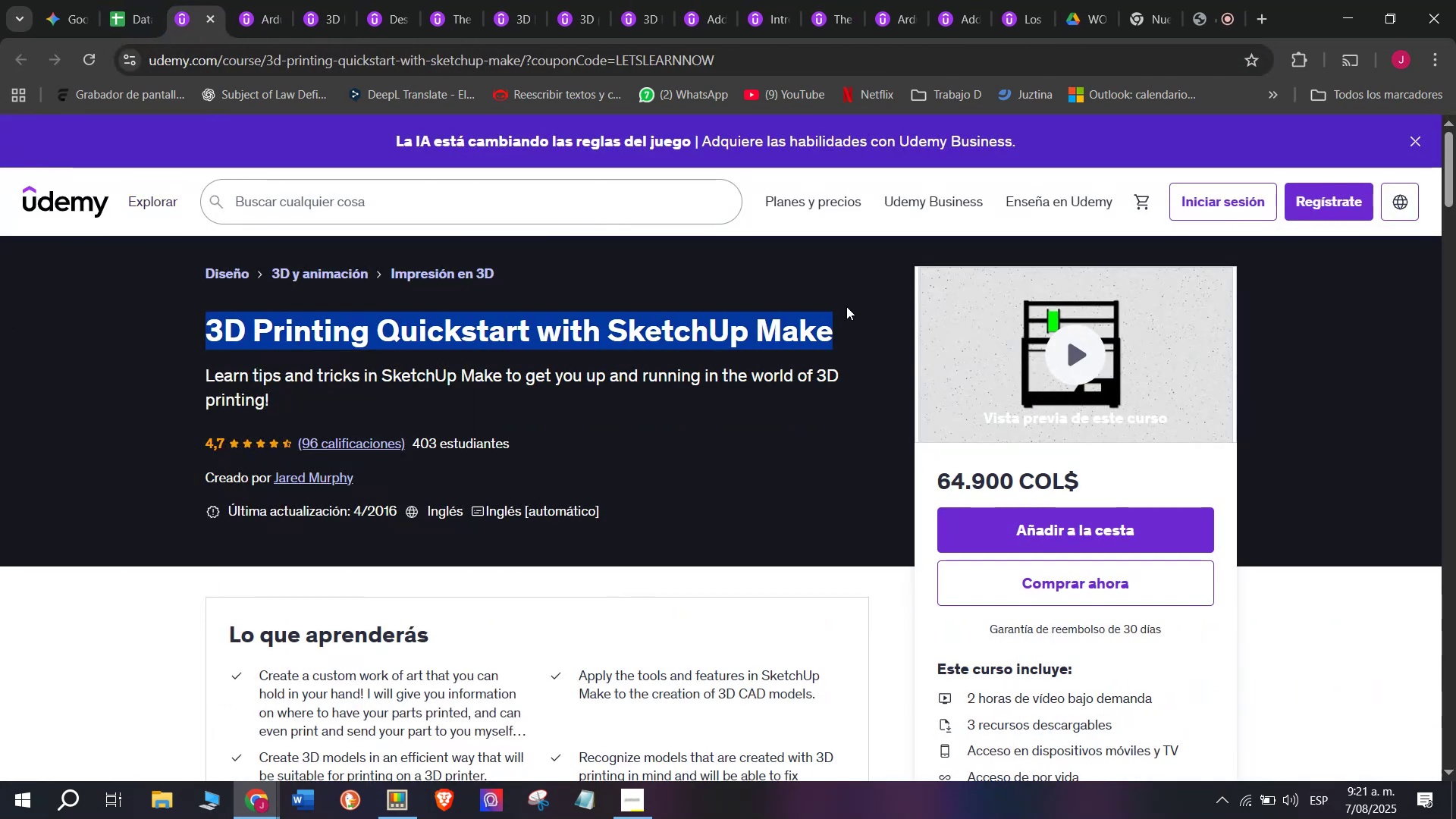 
key(Break)
 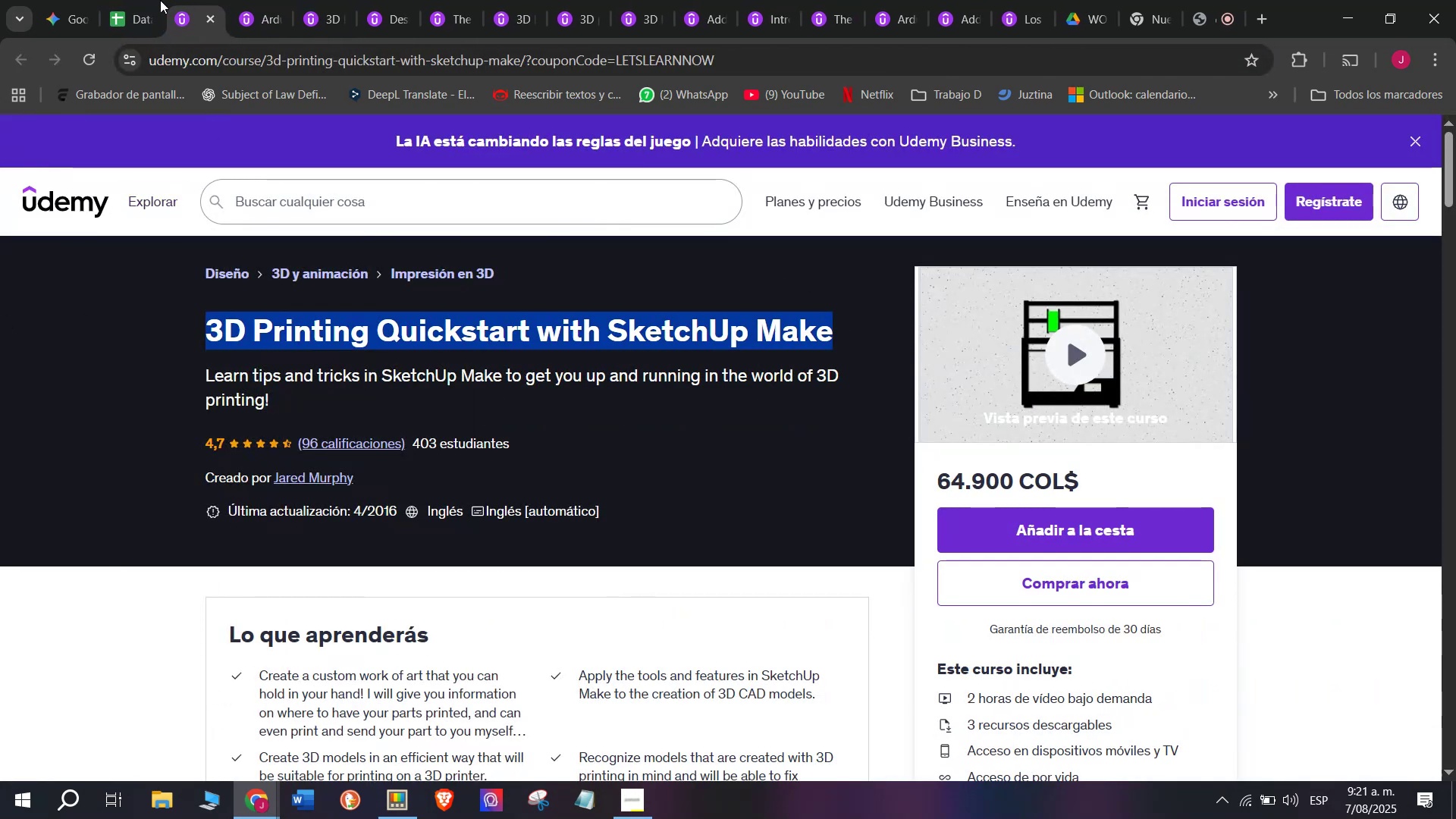 
key(Control+ControlLeft)
 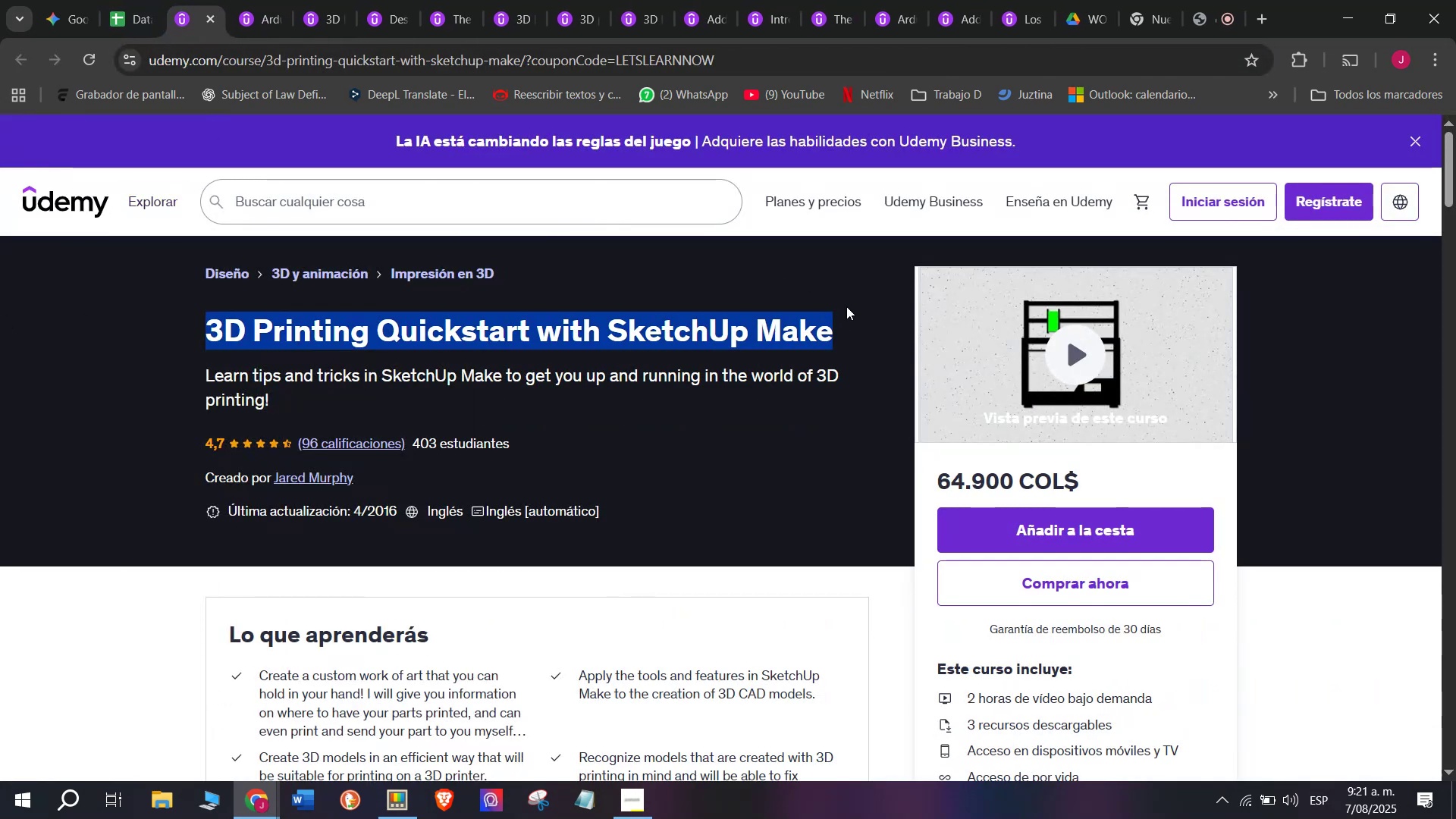 
key(Control+C)
 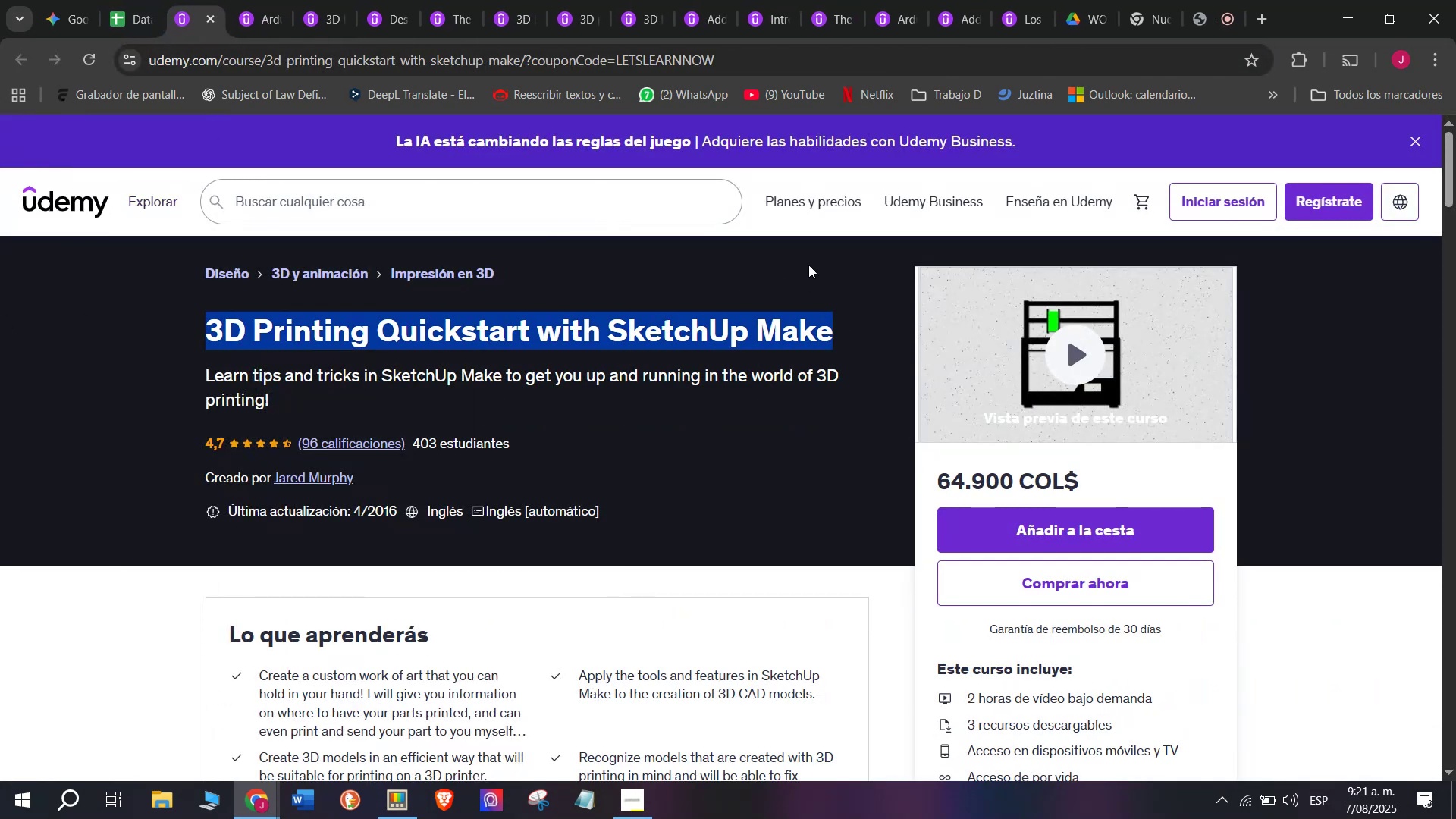 
key(Control+ControlLeft)
 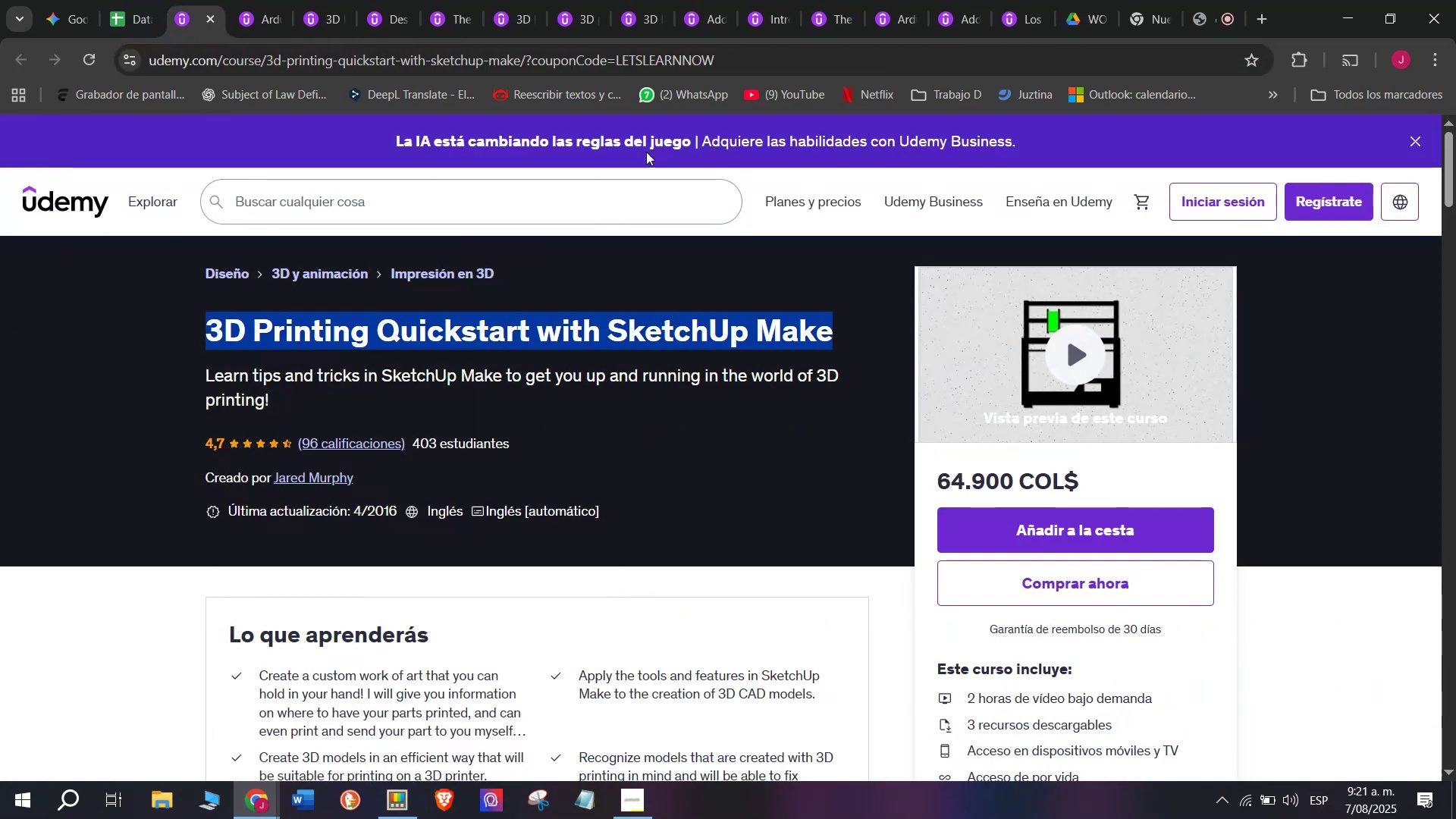 
key(Break)
 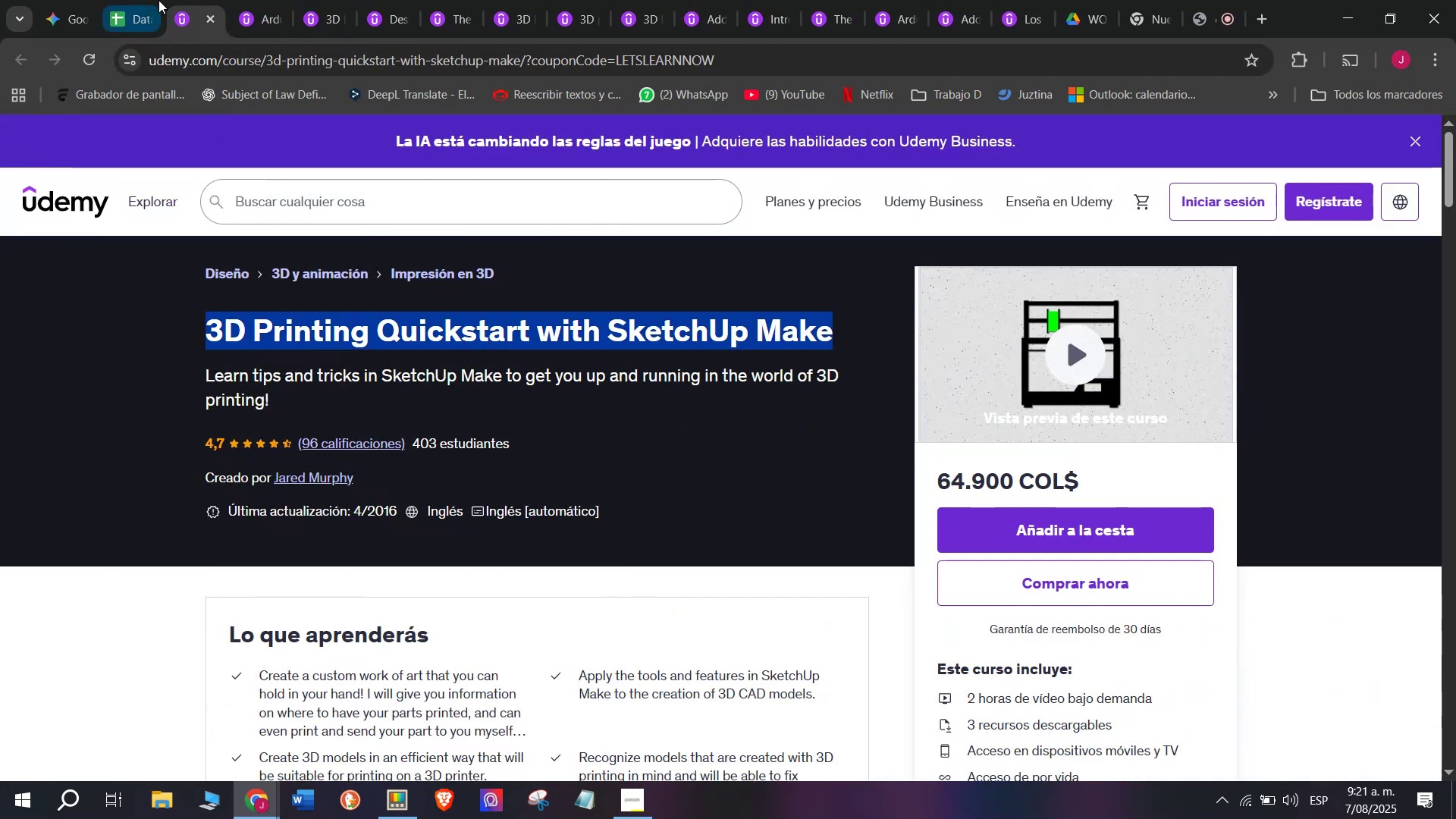 
key(Control+C)
 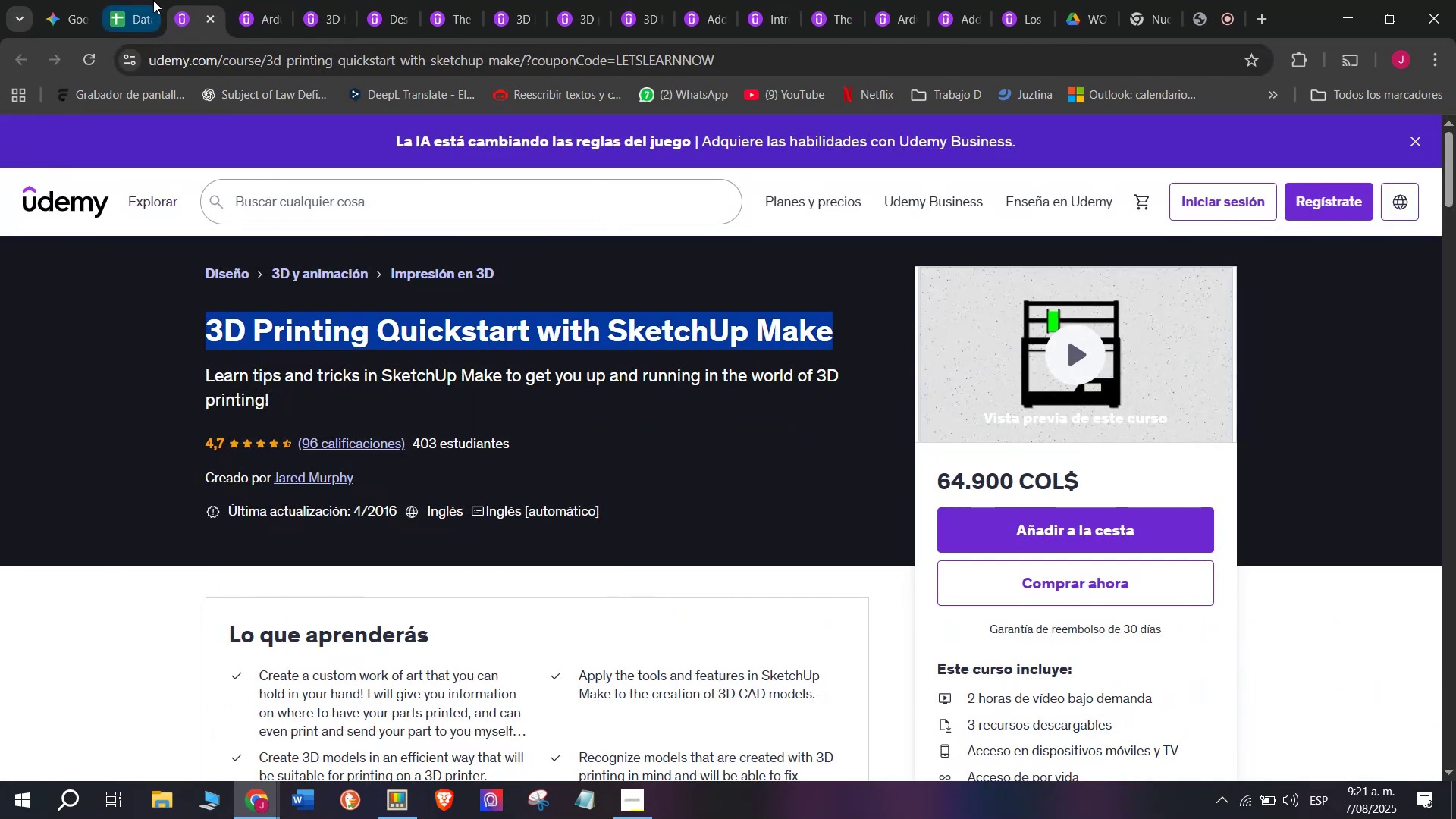 
left_click([153, 0])
 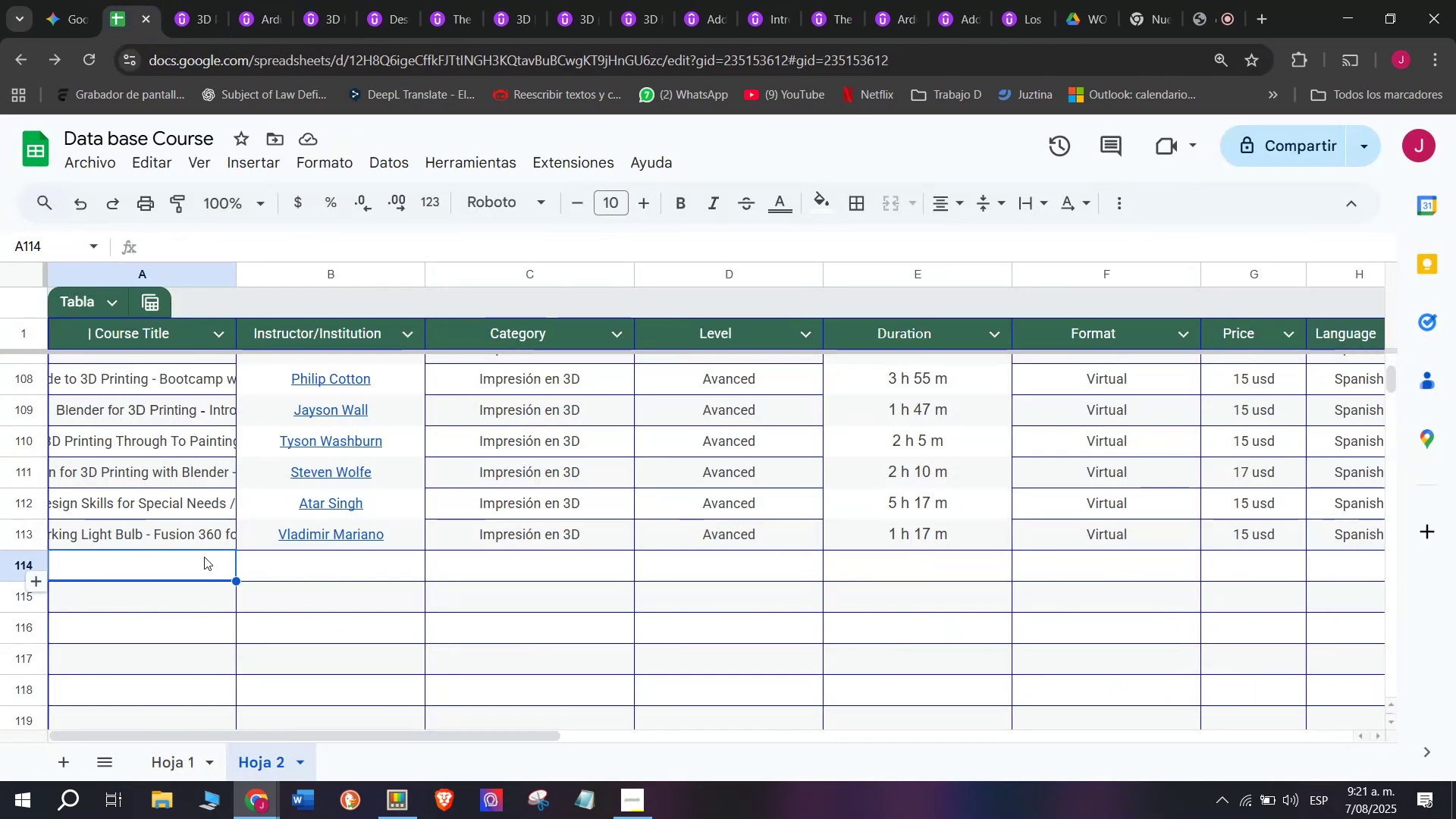 
double_click([204, 557])
 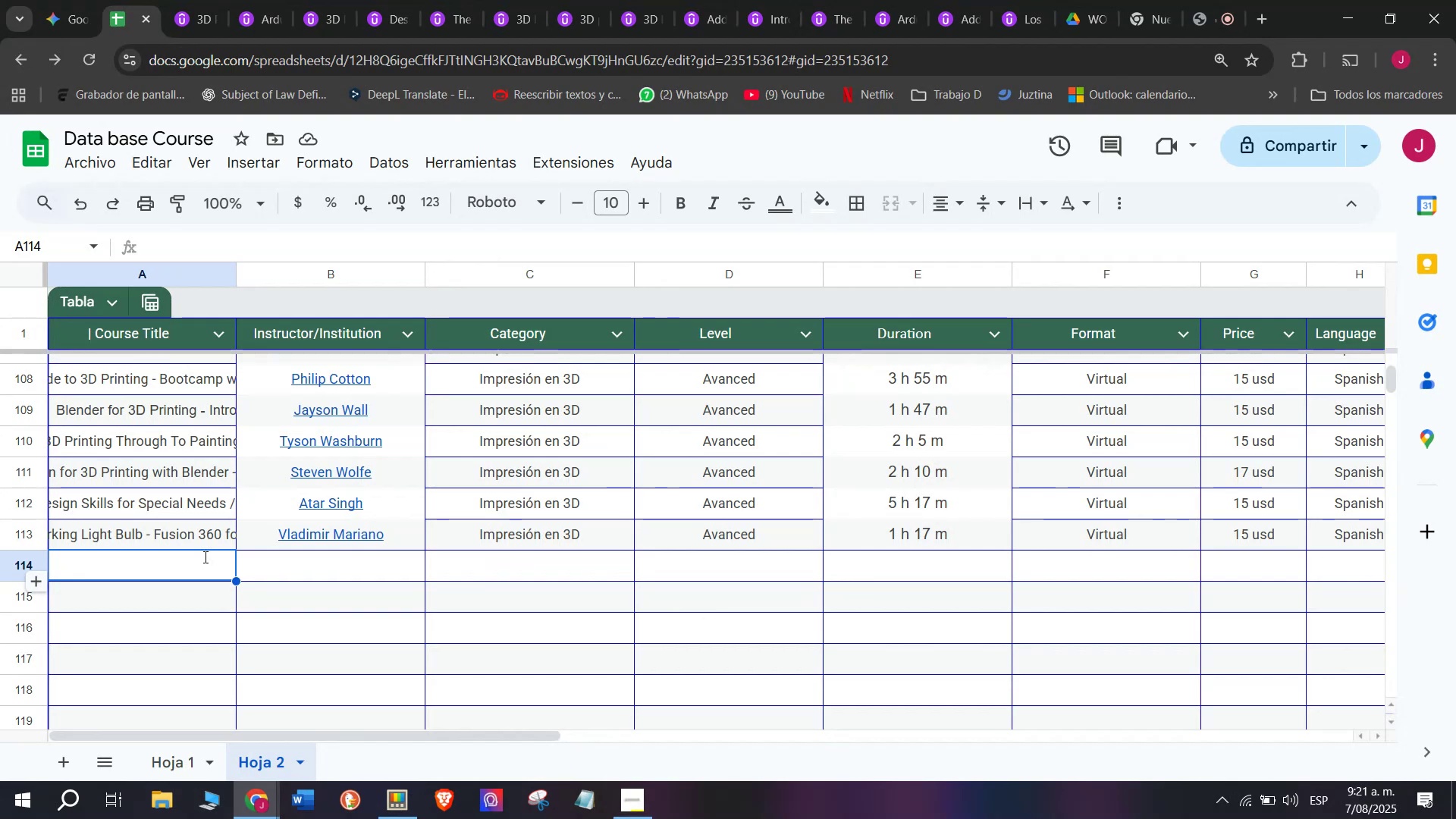 
key(Z)
 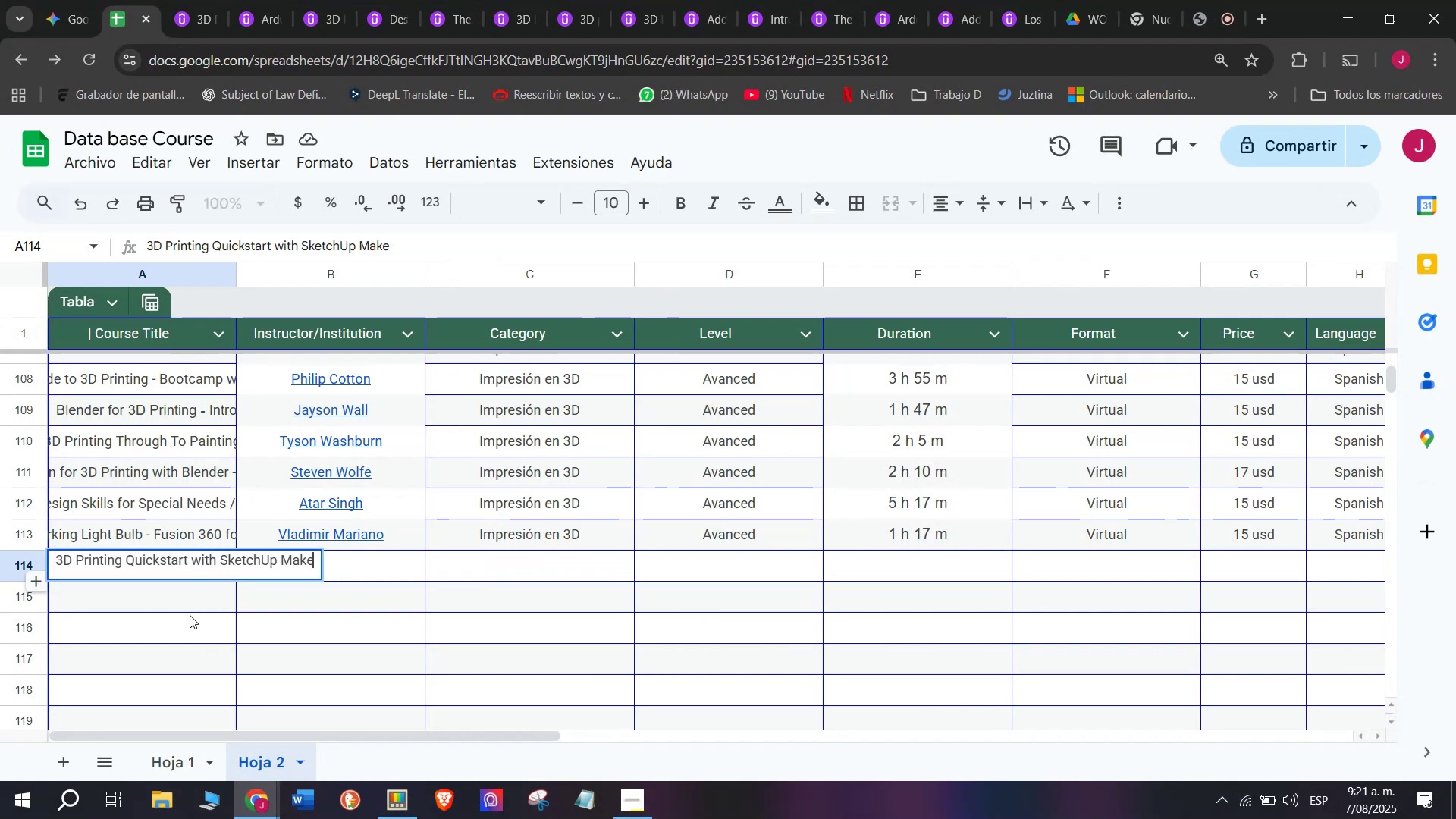 
key(Control+ControlLeft)
 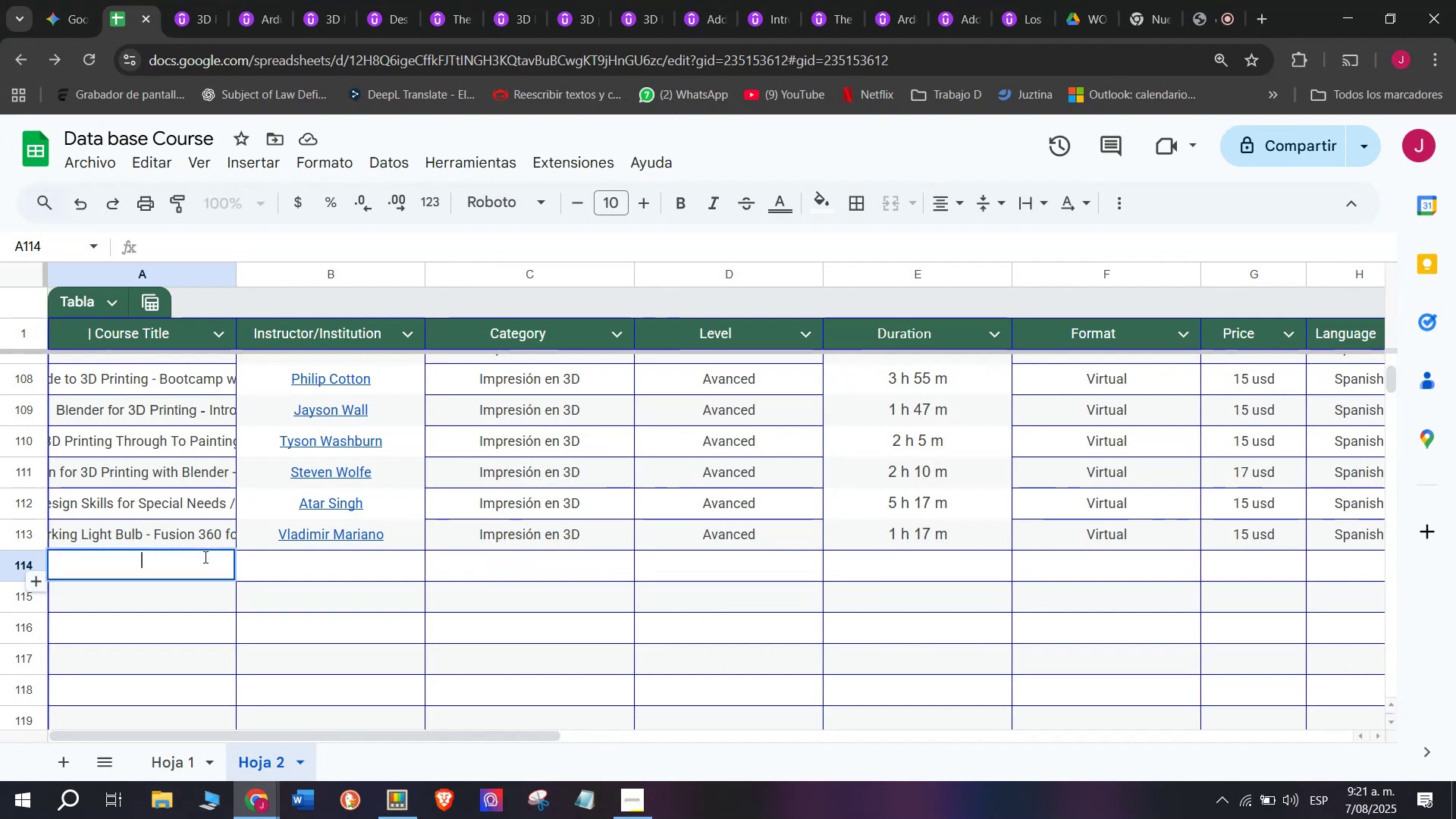 
key(Control+V)
 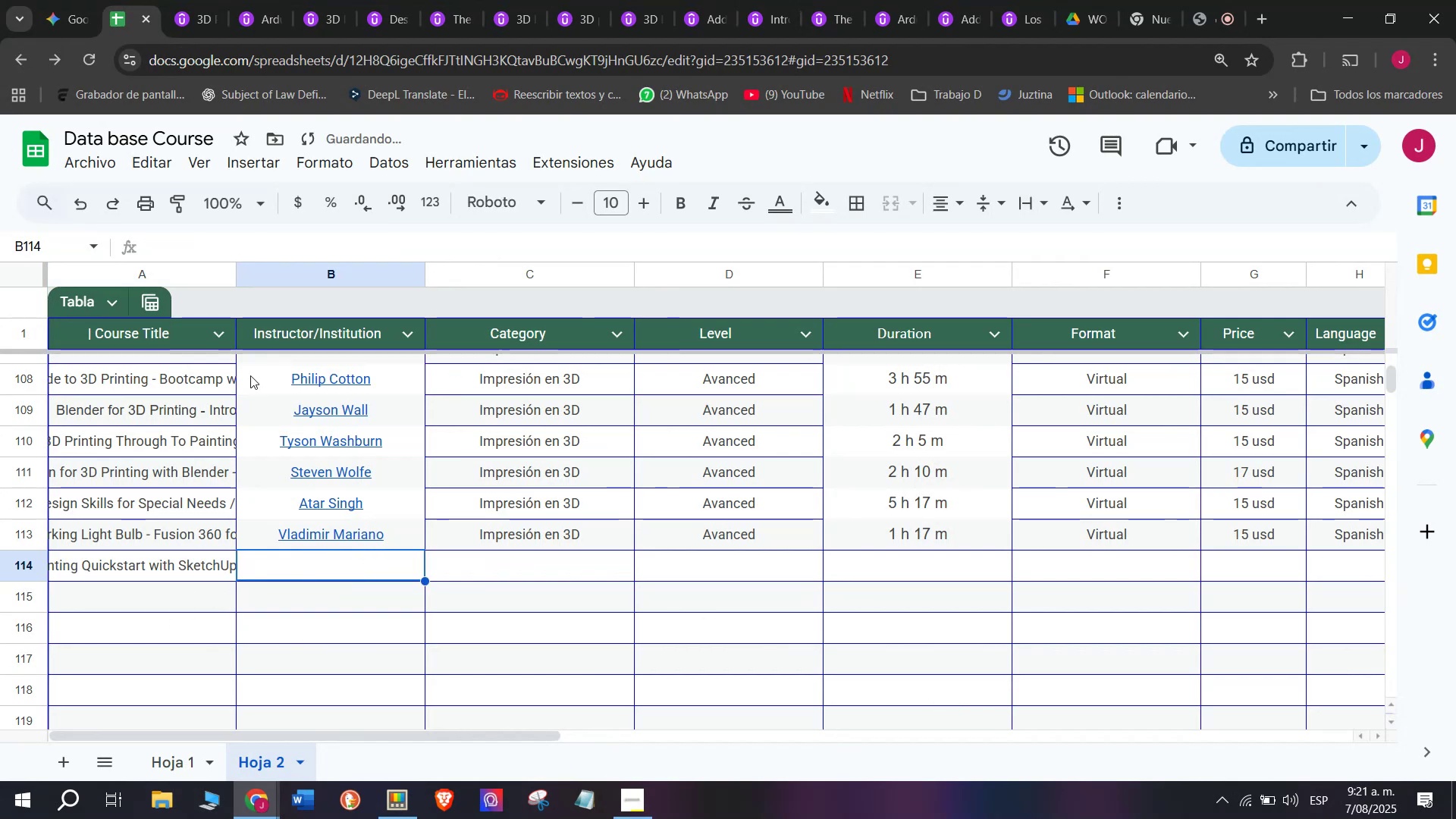 
left_click([169, 0])
 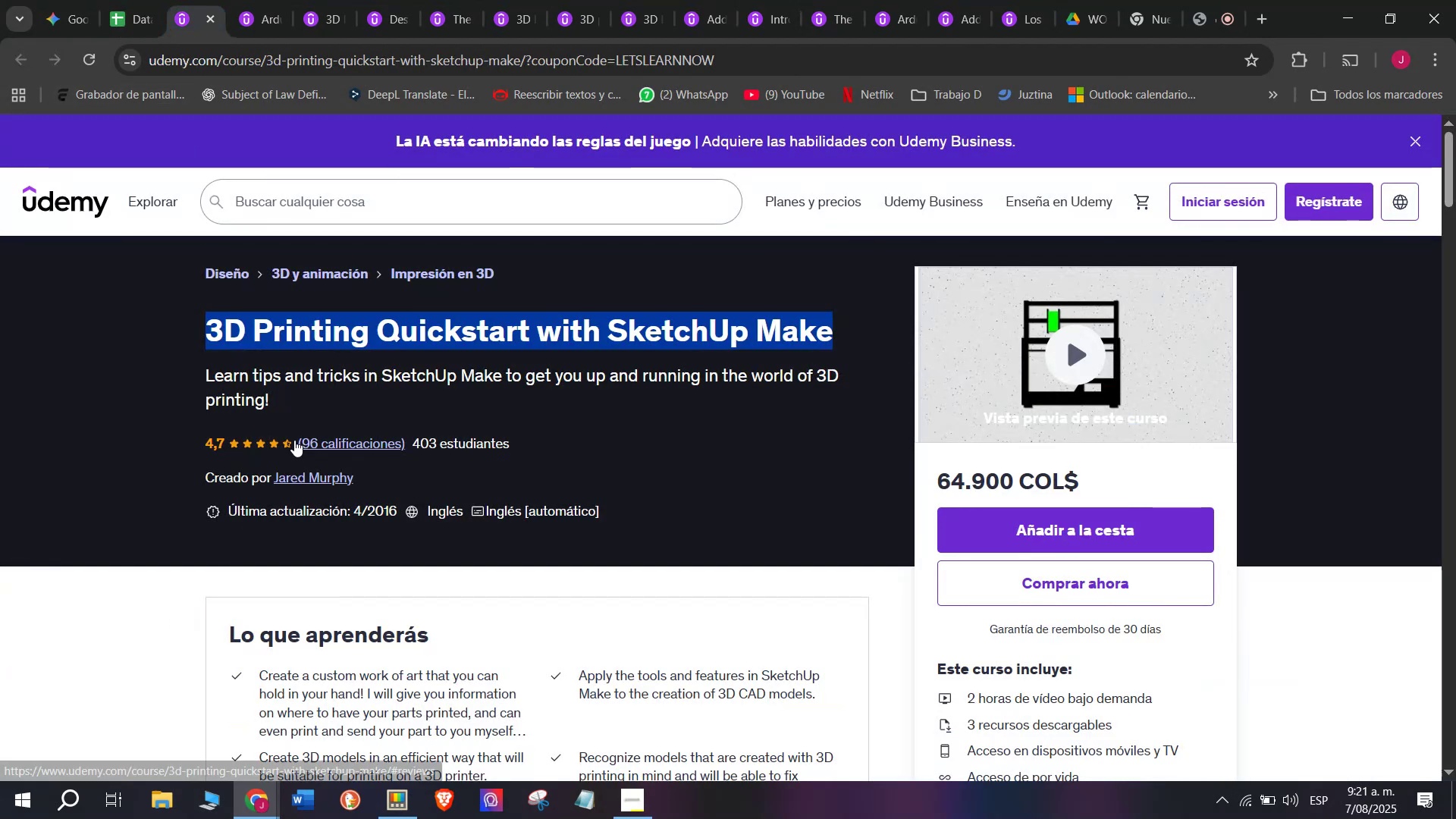 
left_click([311, 475])
 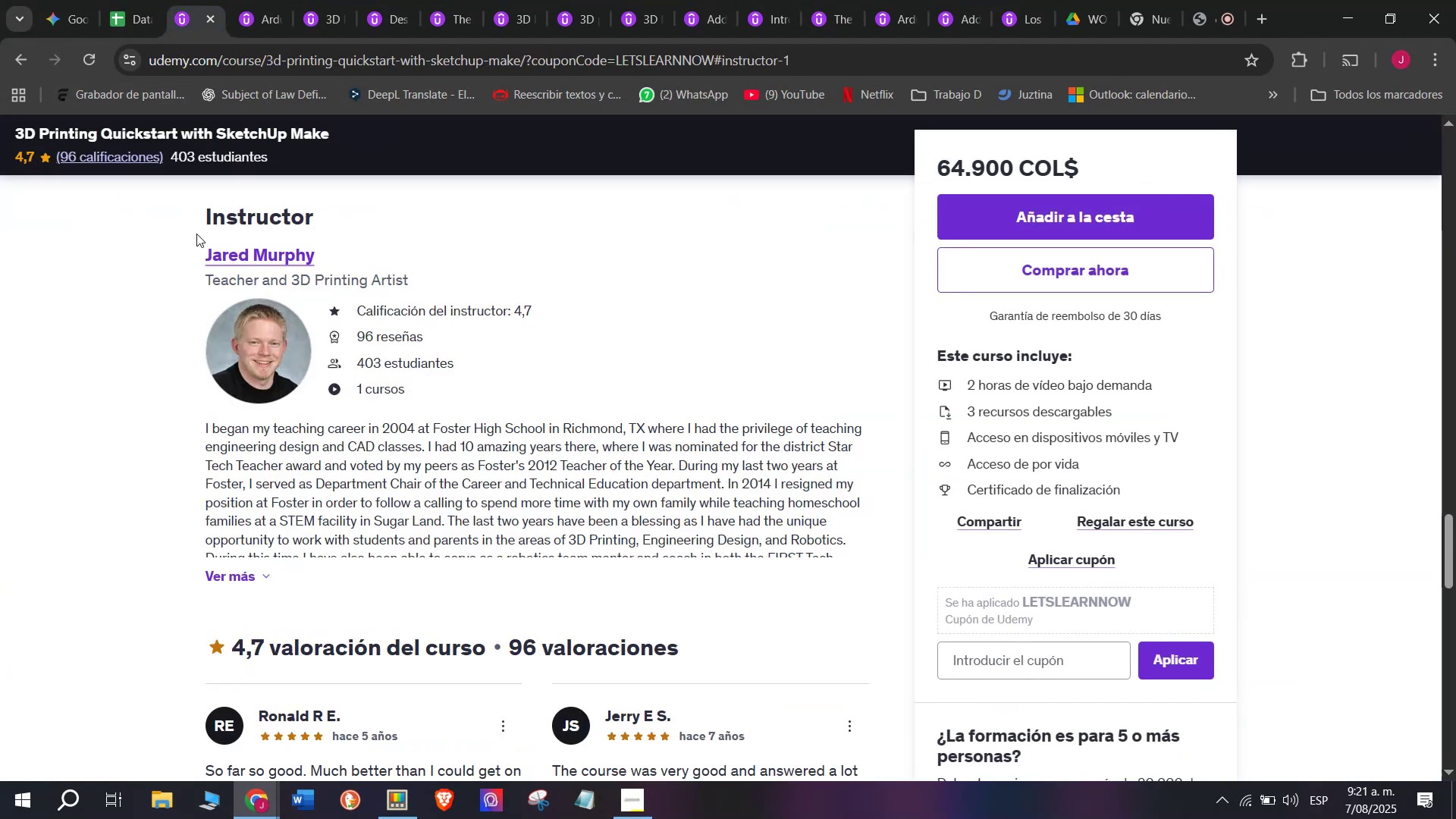 
left_click_drag(start_coordinate=[197, 235], to_coordinate=[472, 246])
 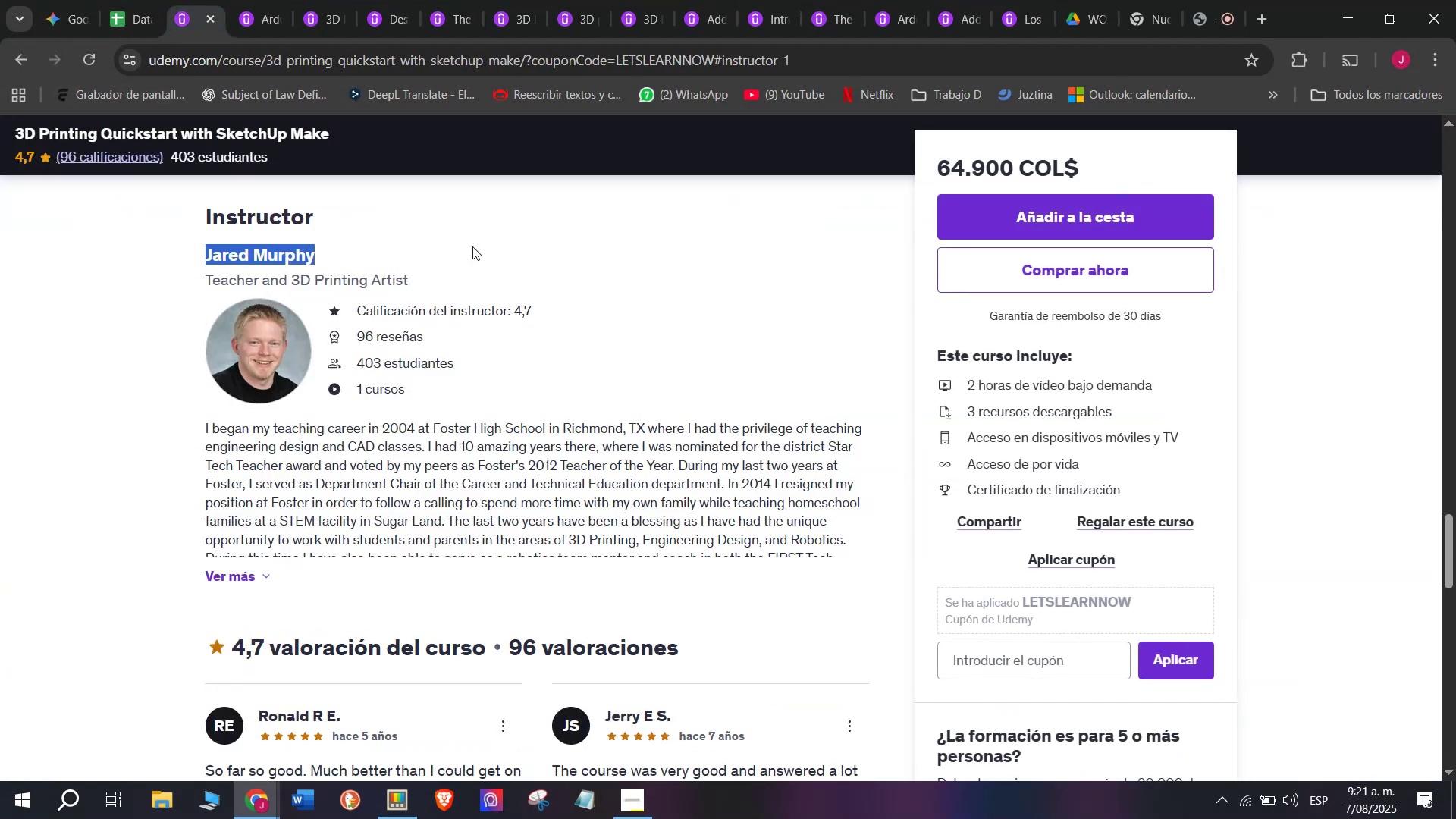 
key(Break)
 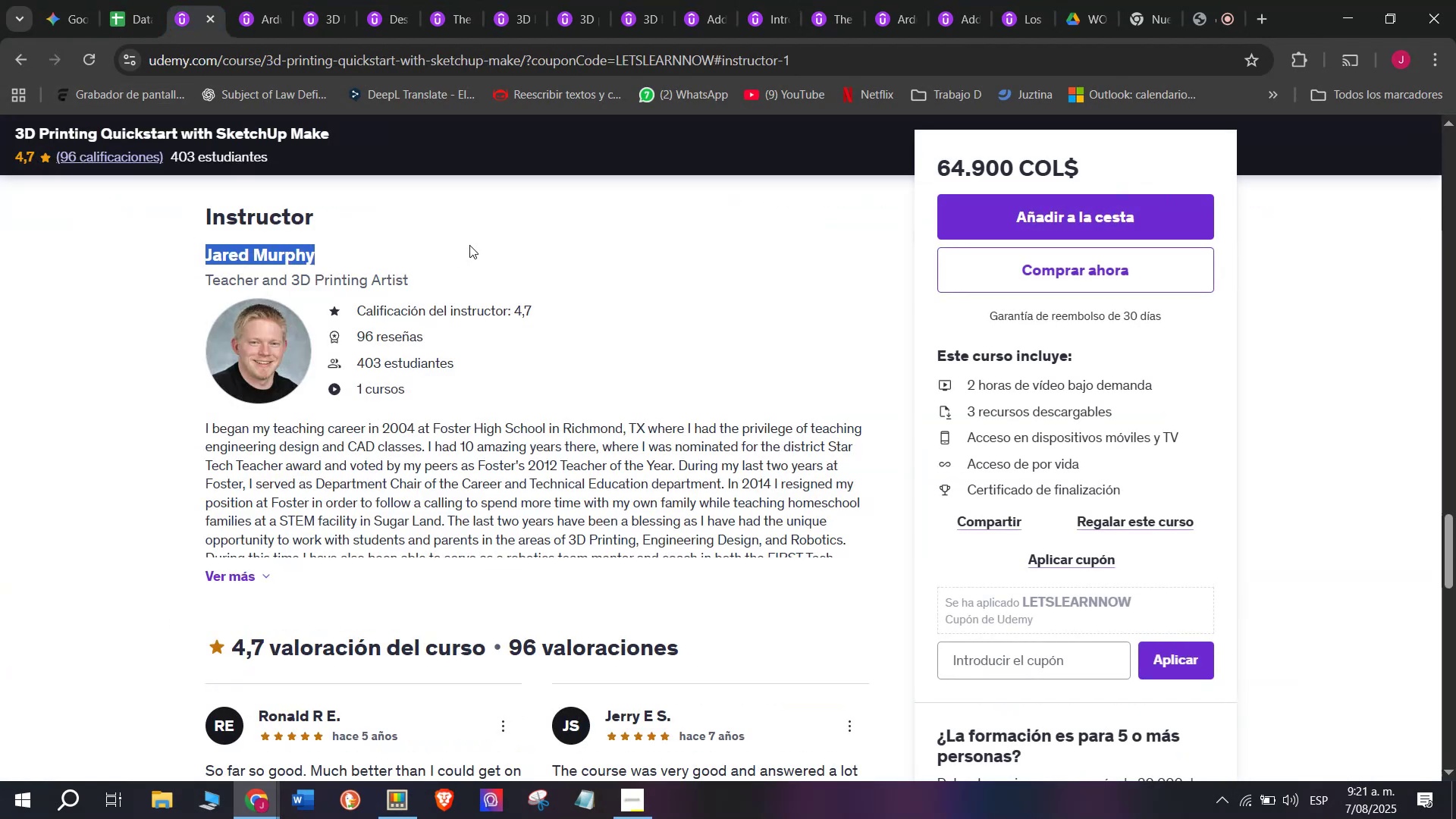 
key(Control+ControlLeft)
 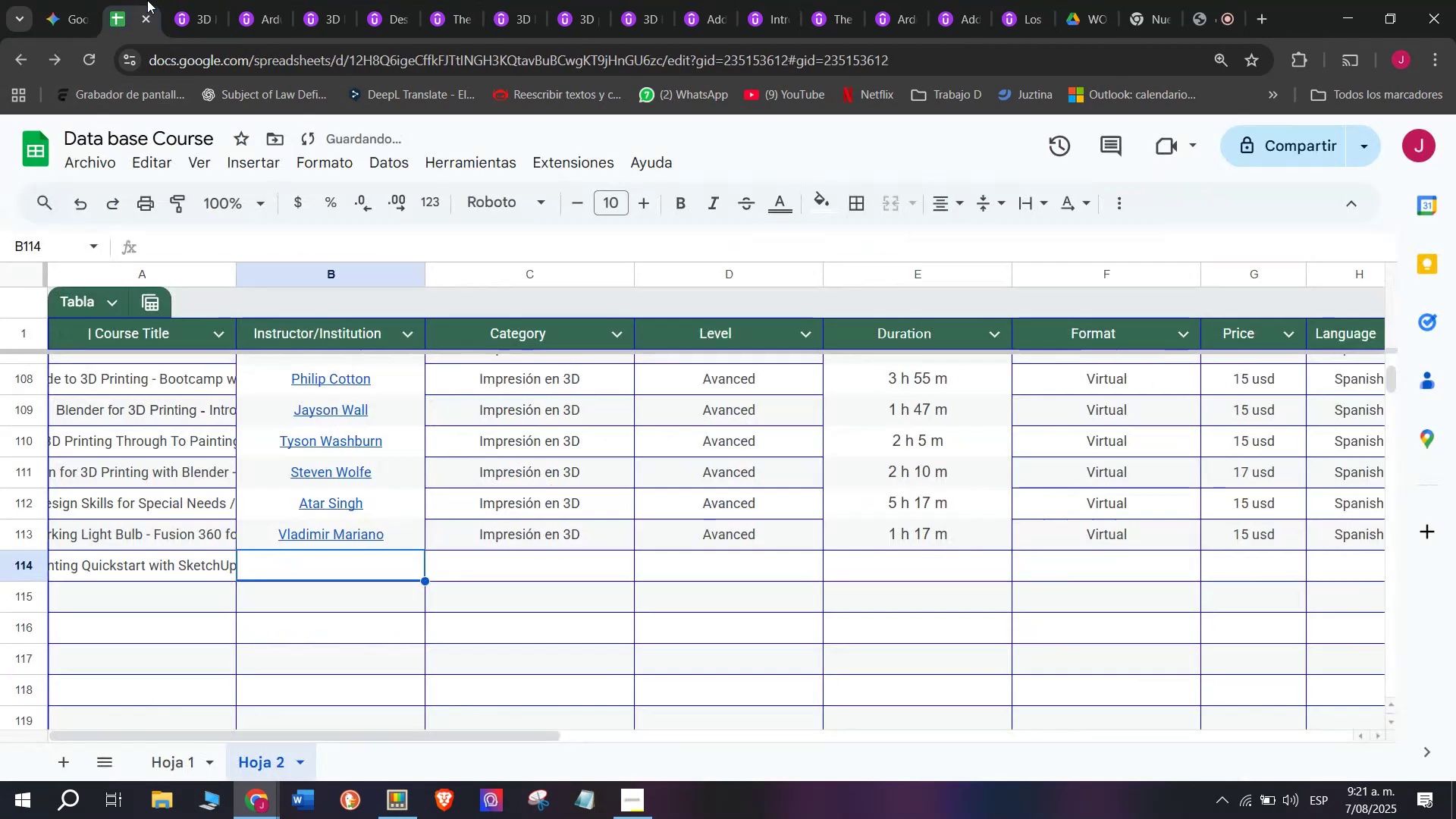 
key(Control+C)
 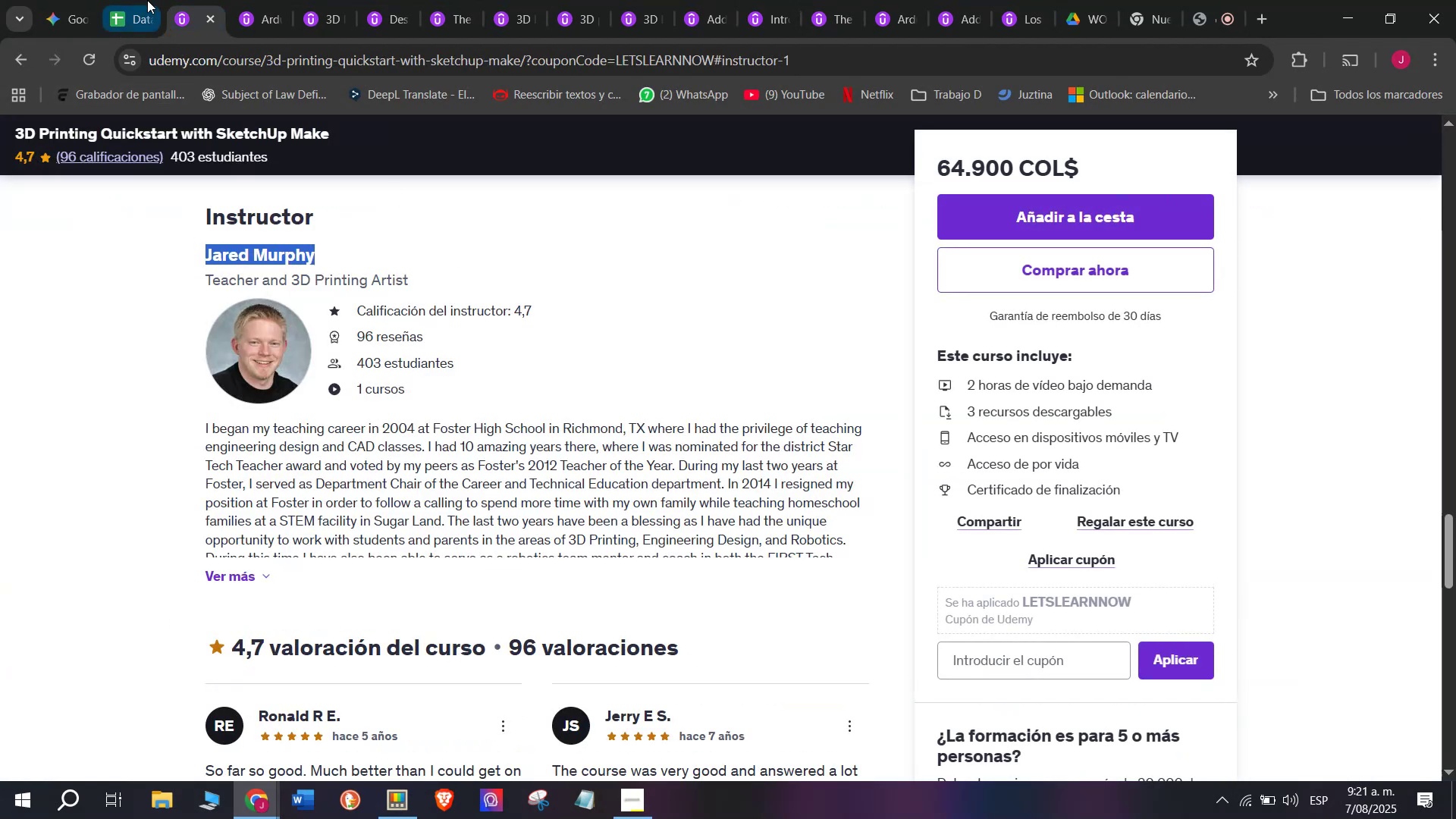 
left_click([147, 0])
 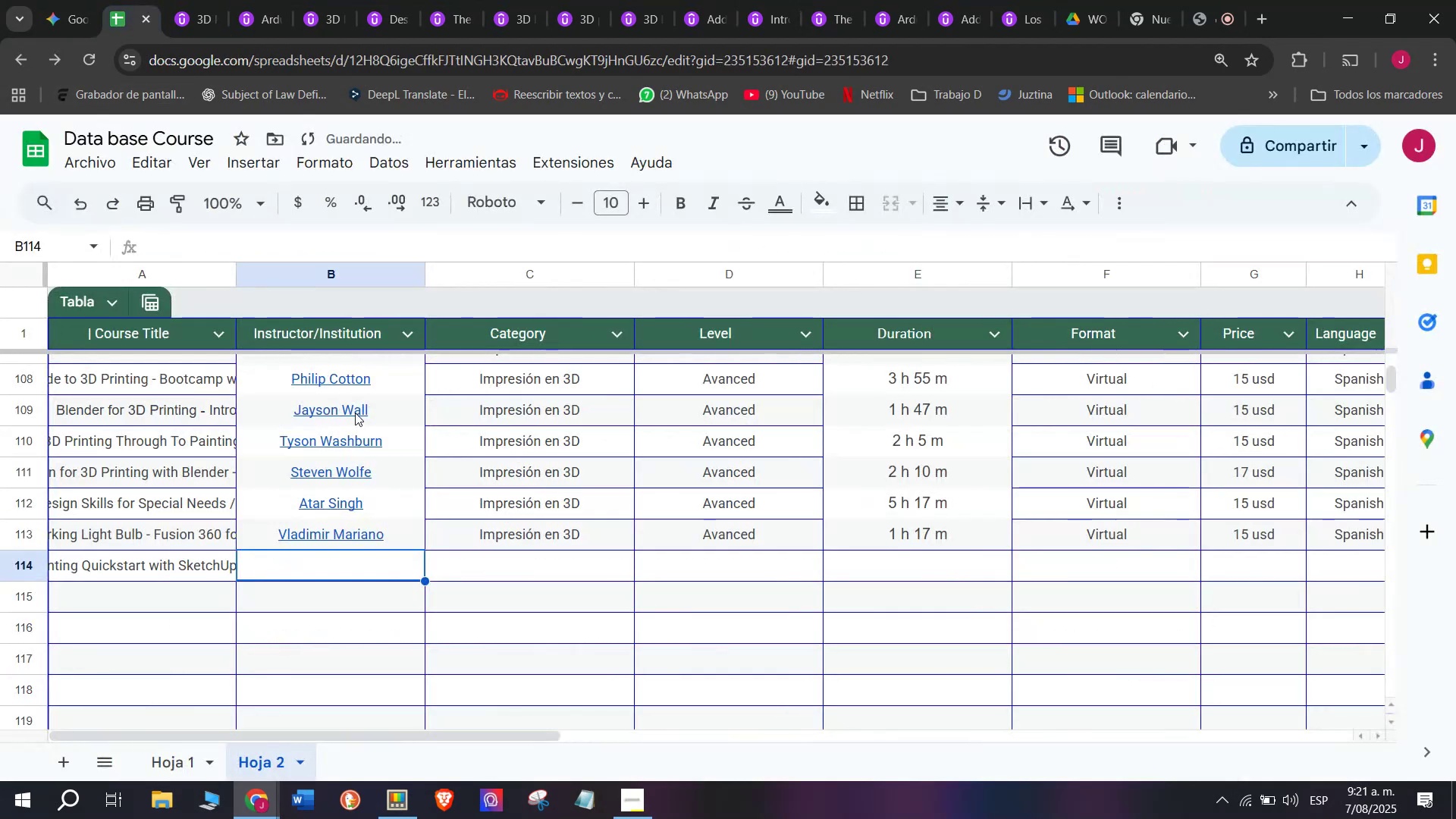 
key(Z)
 